 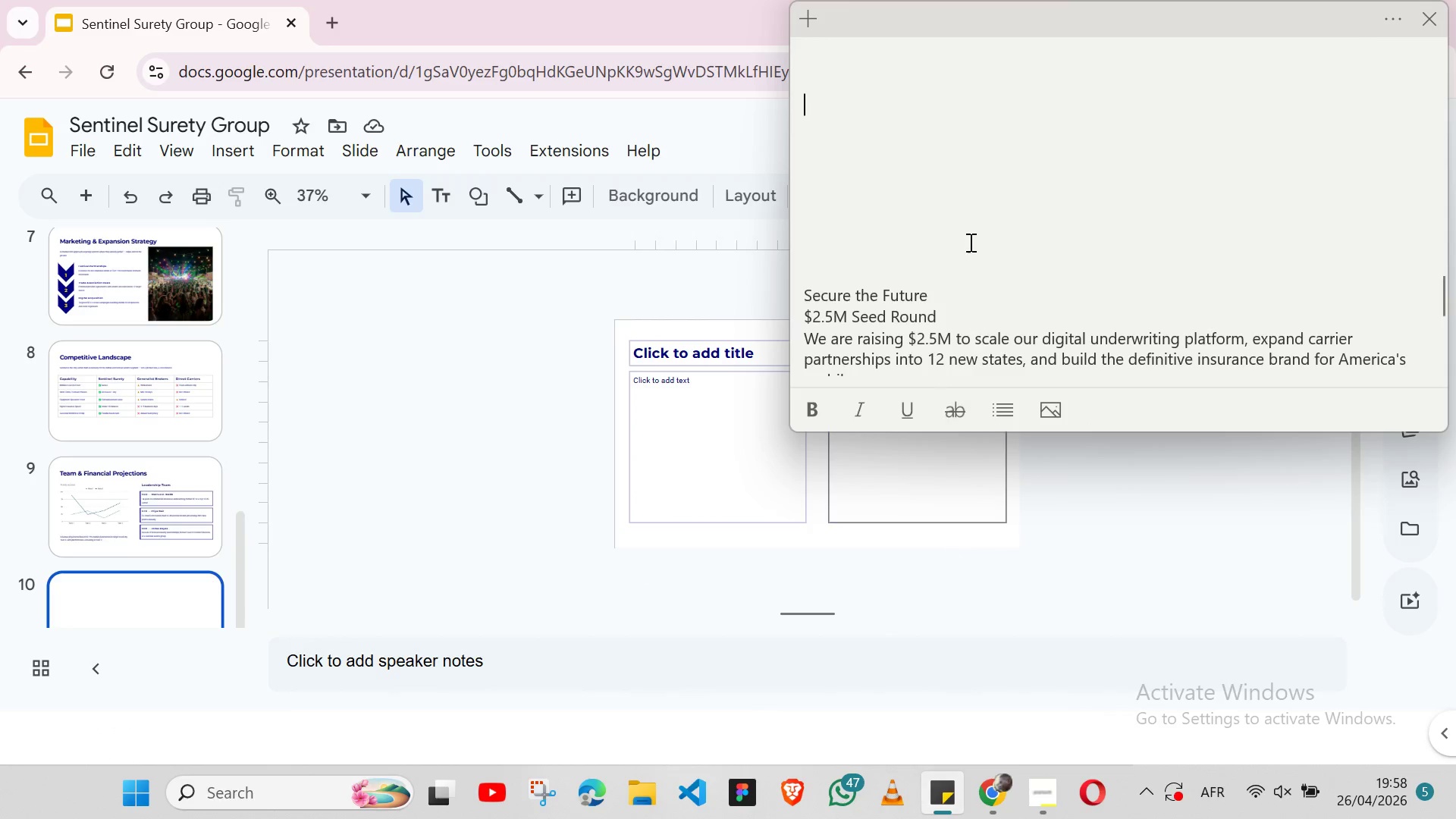 
double_click([871, 152])
 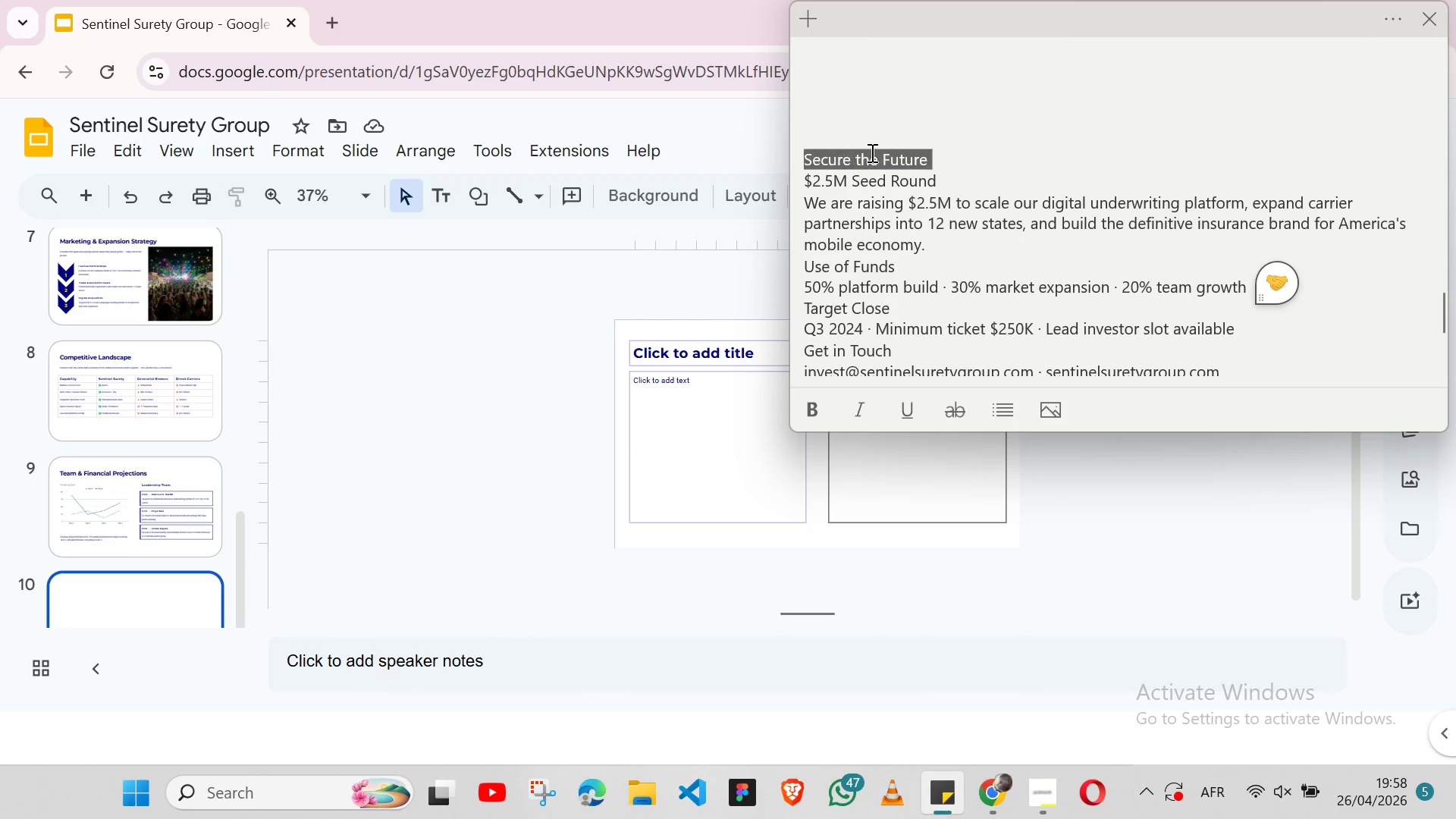 
triple_click([871, 152])
 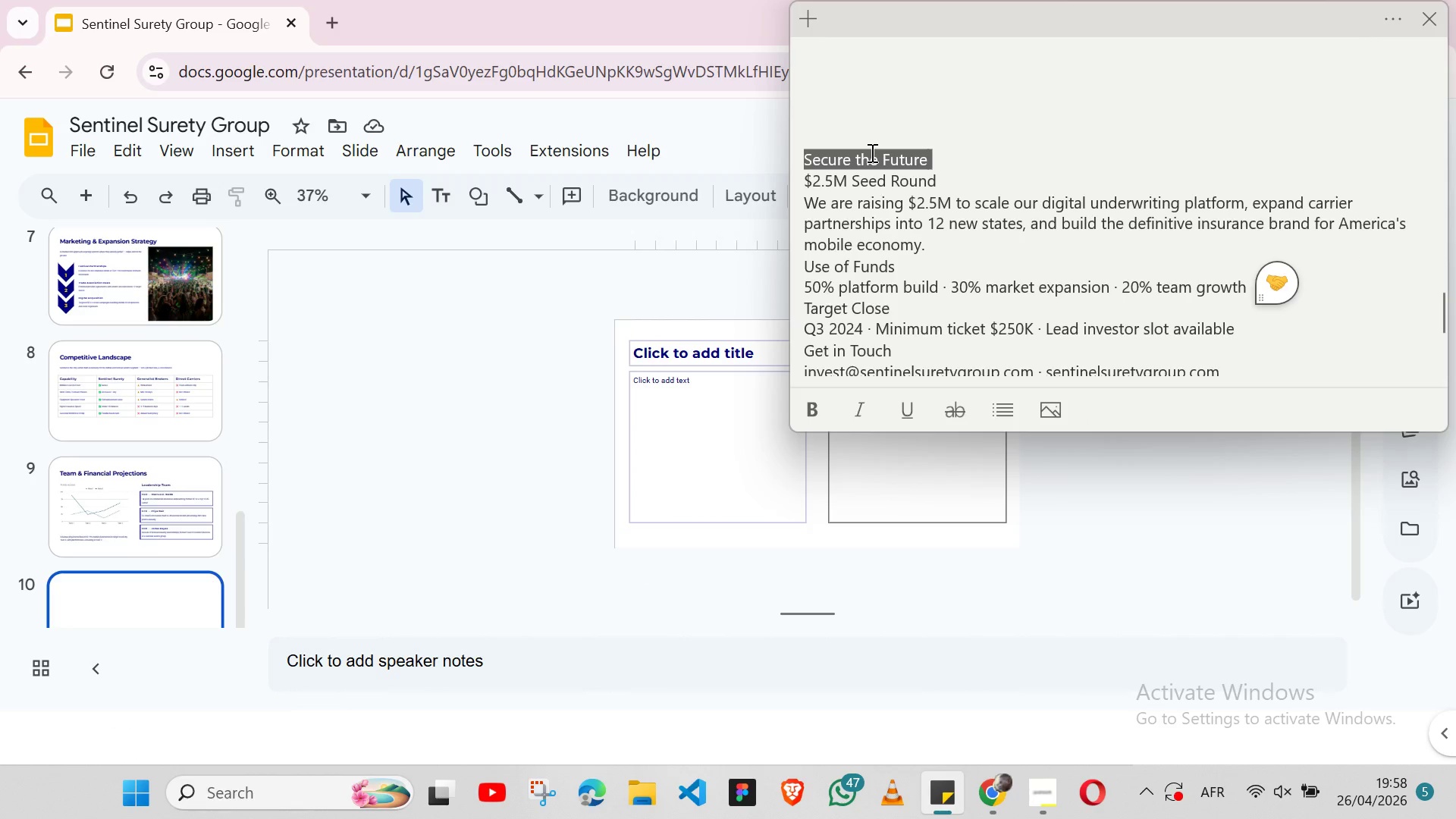 
key(Shift+ArrowLeft)
 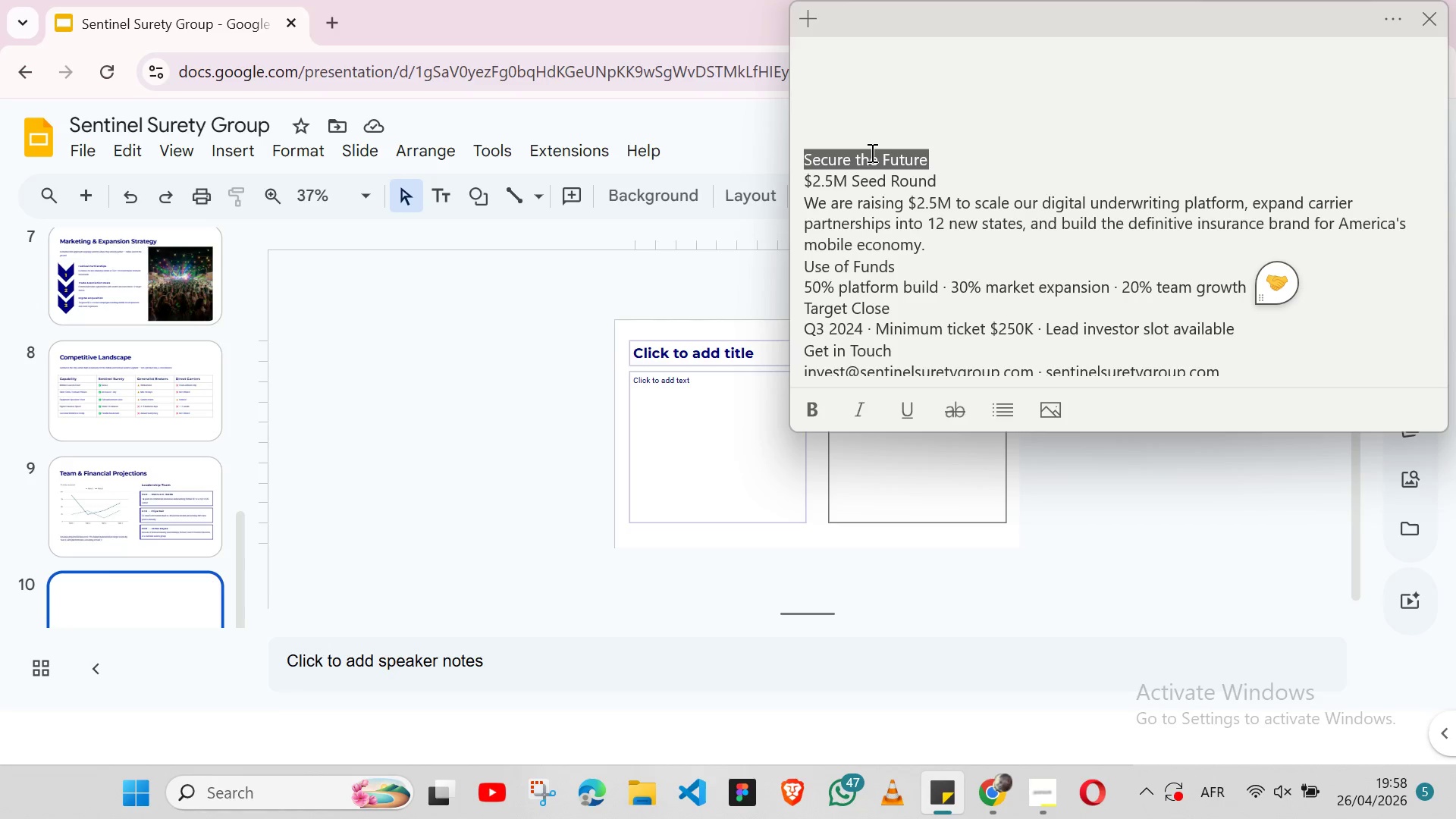 
key(Control+X)
 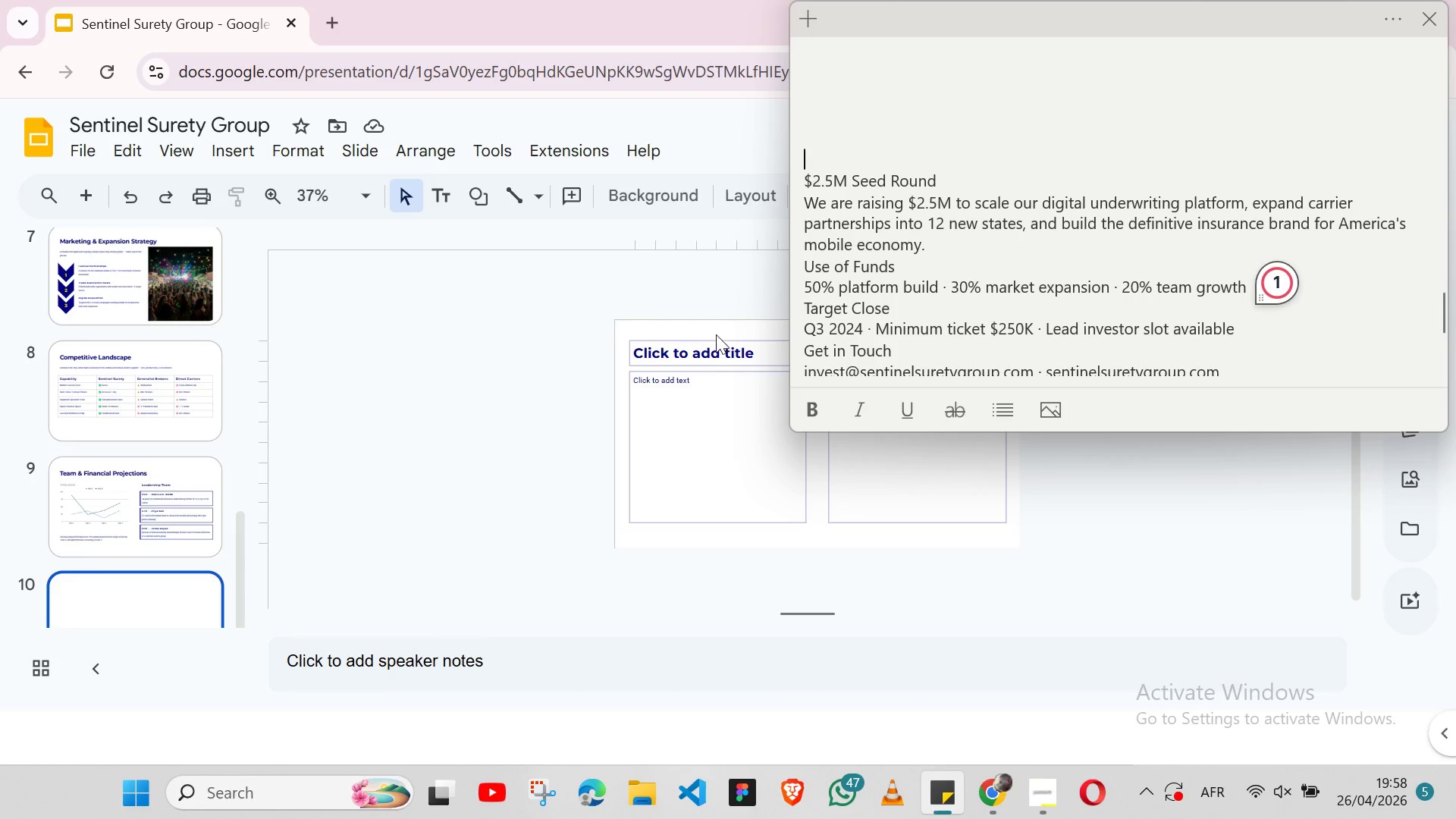 
left_click([712, 349])
 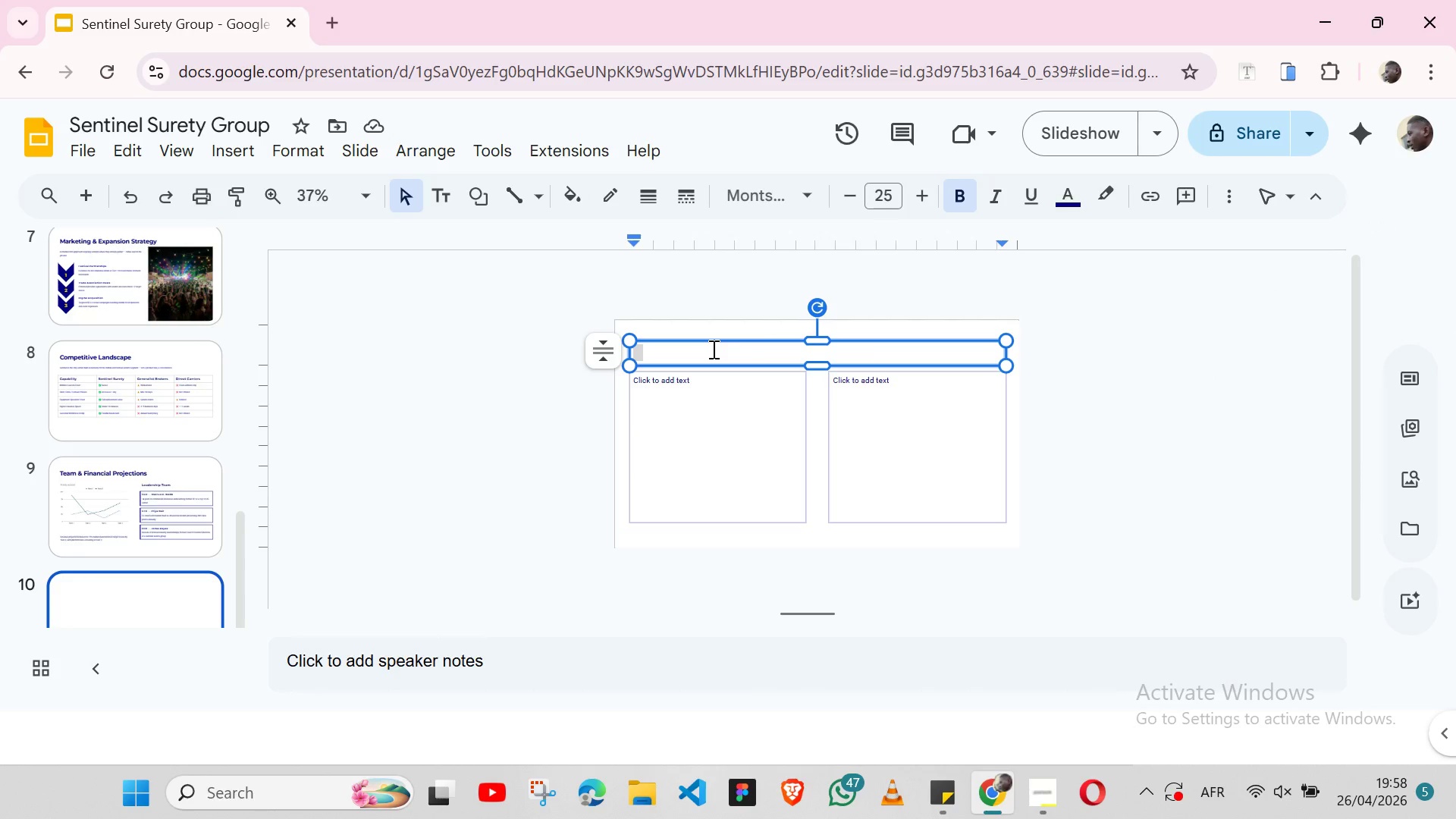 
key(Control+V)
 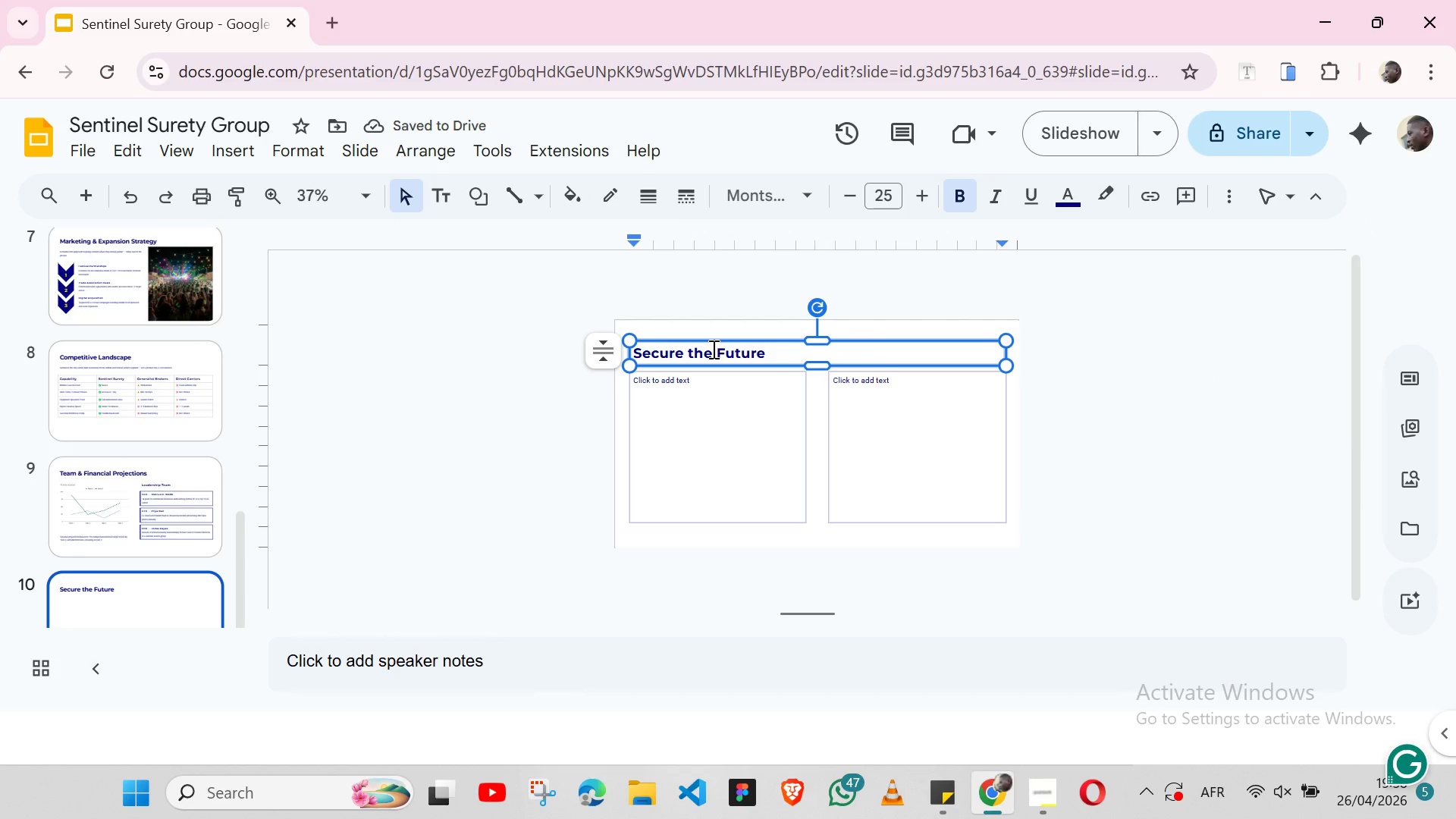 
wait(8.7)
 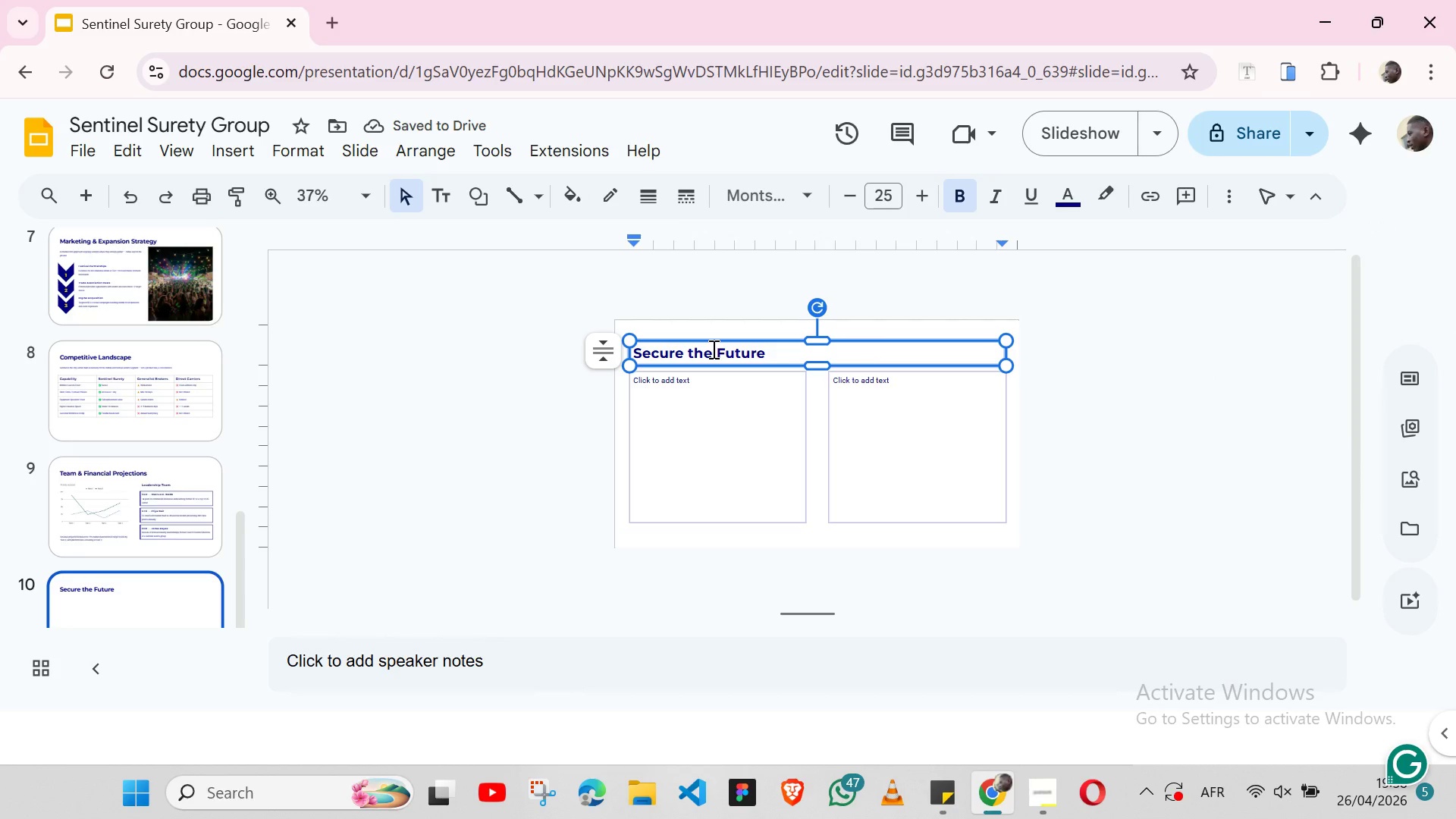 
left_click([533, 377])
 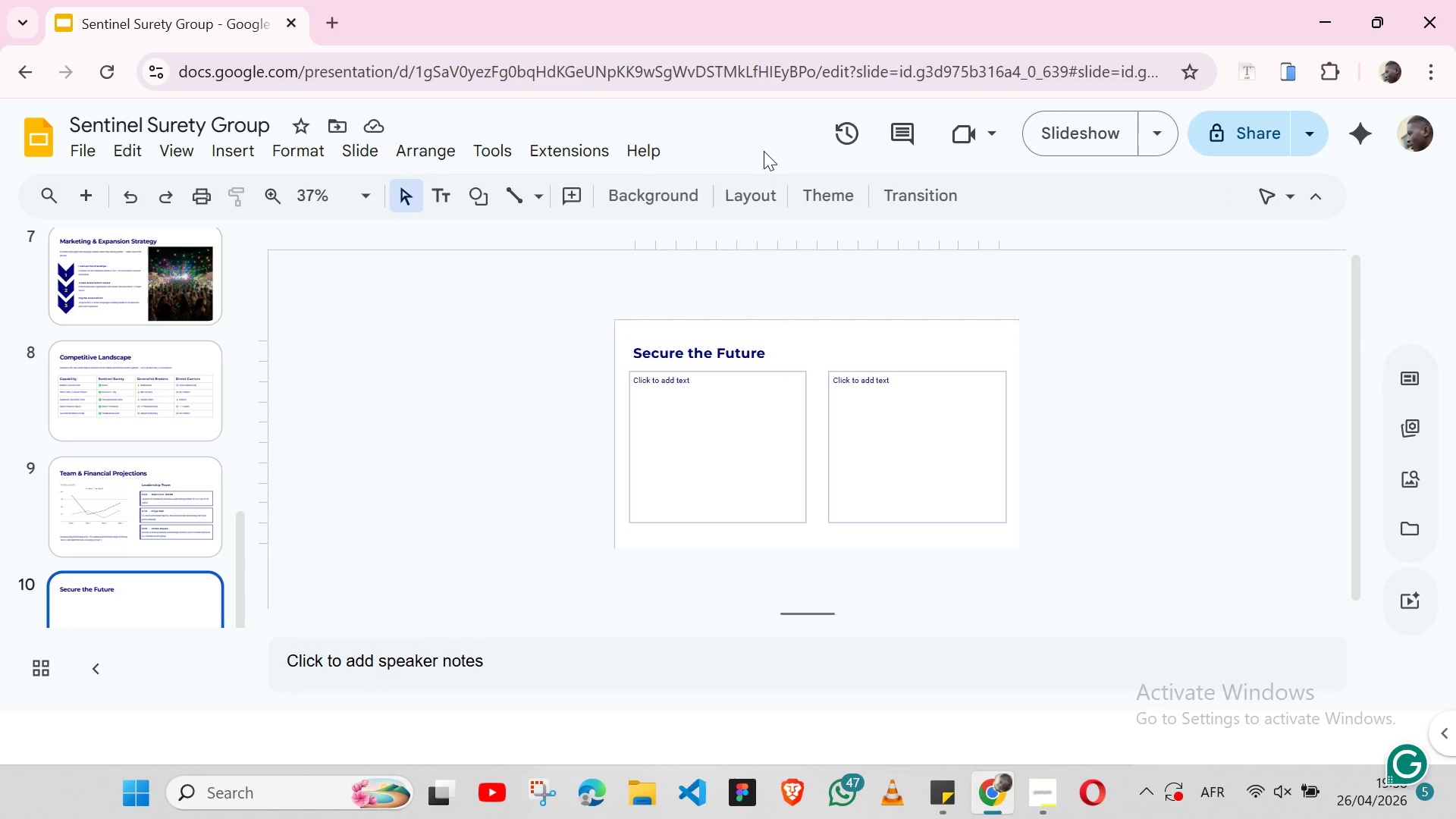 
left_click([765, 200])
 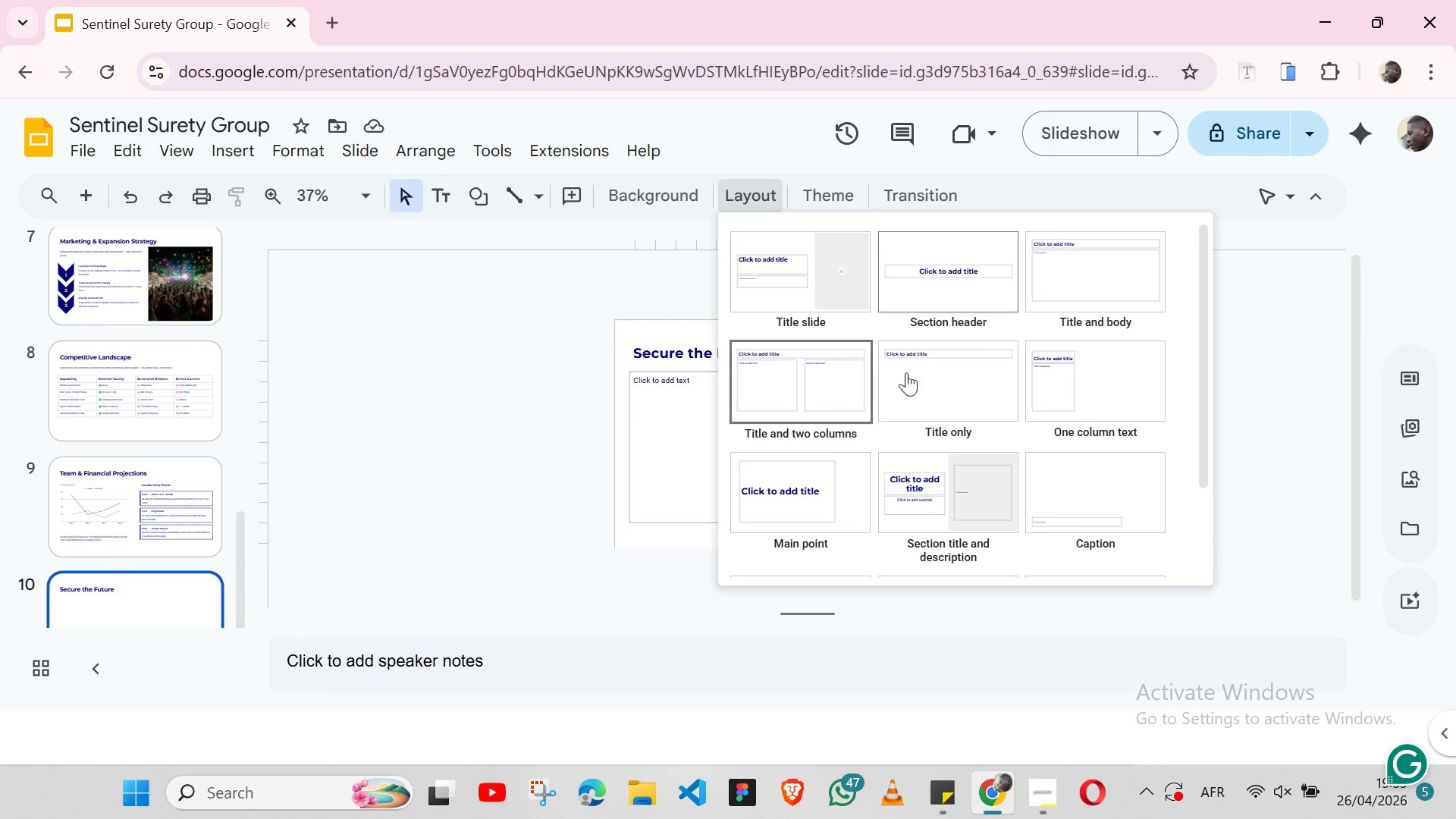 
mouse_move([949, 443])
 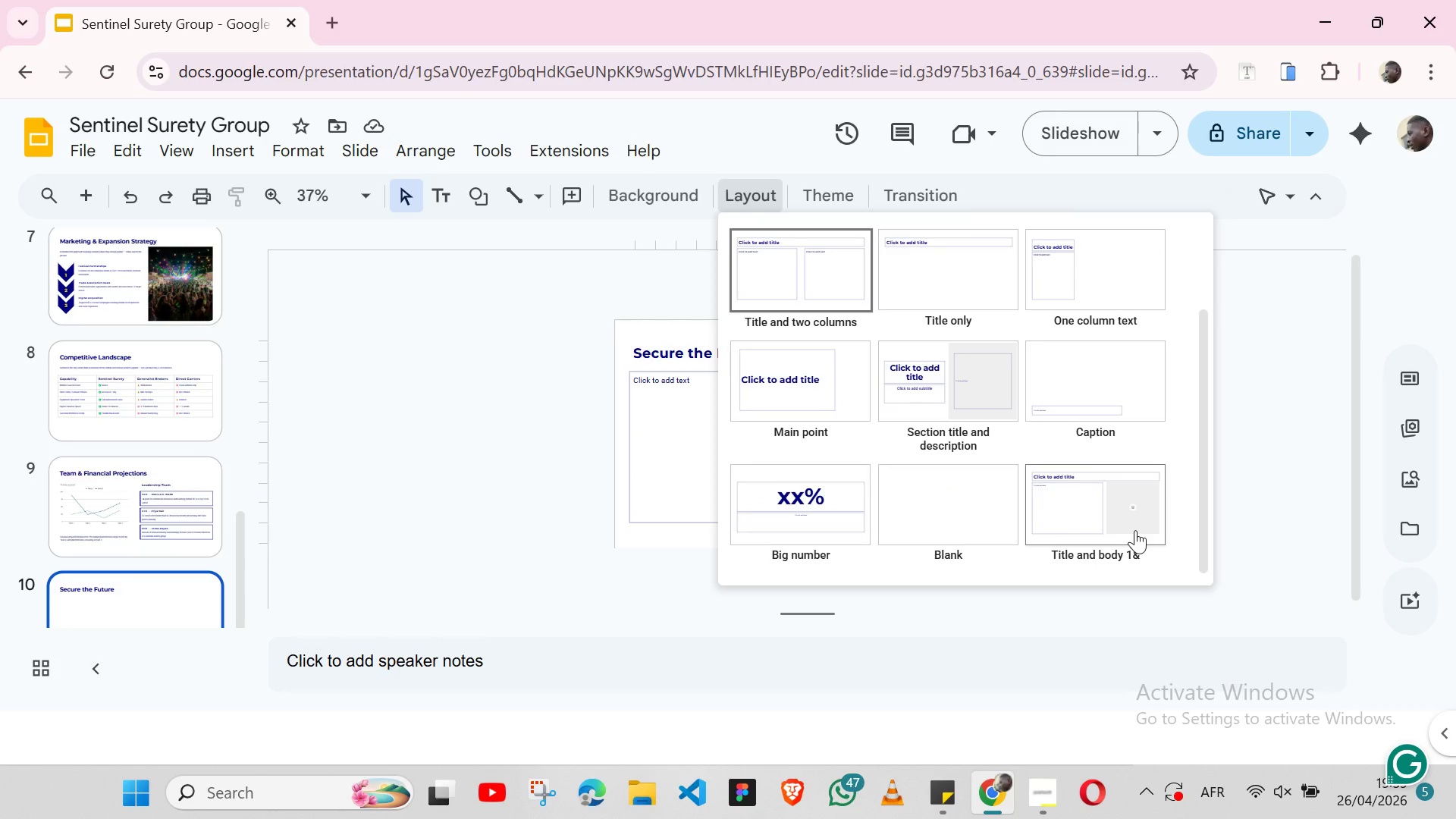 
wait(12.48)
 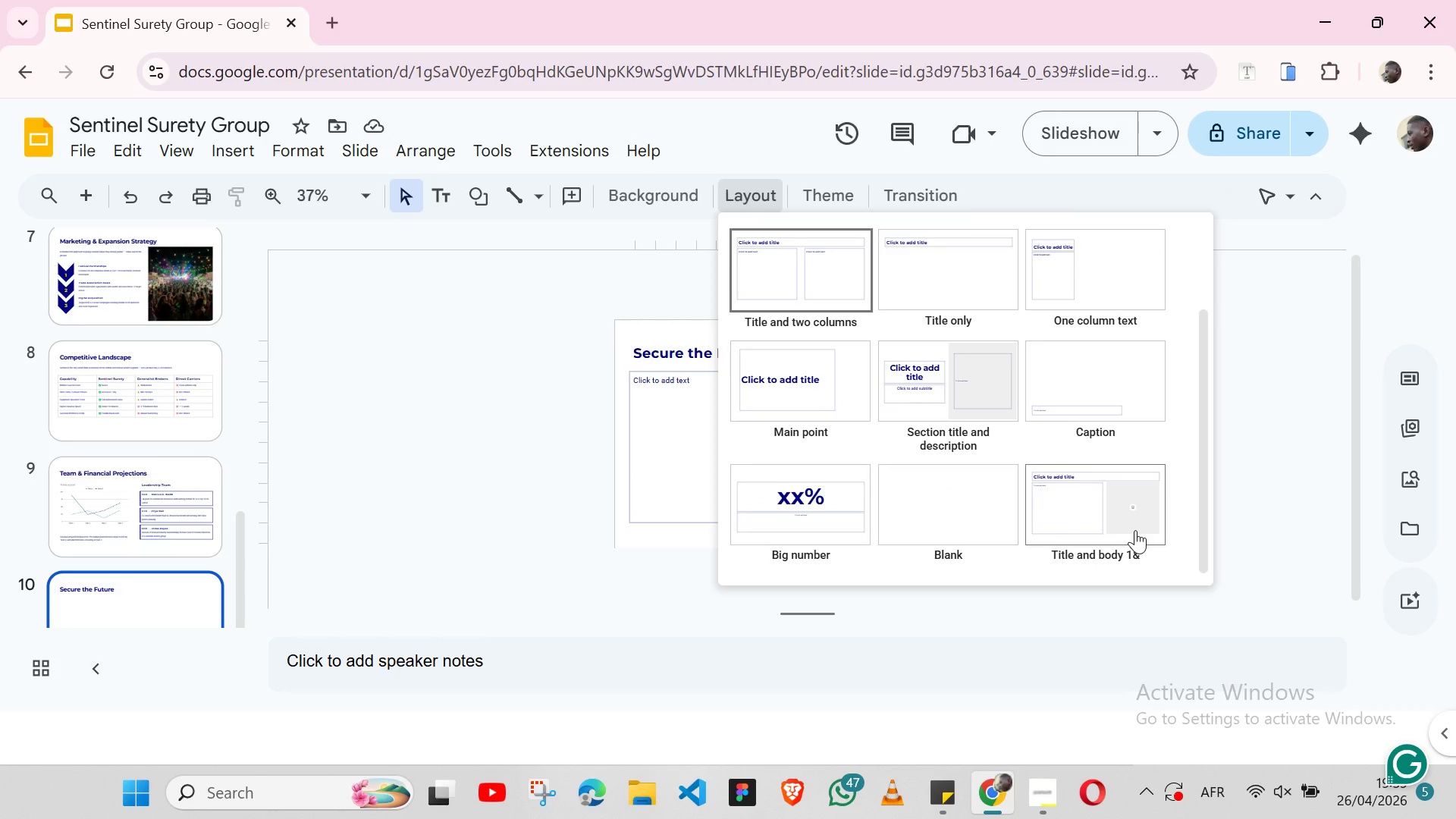 
left_click([159, 461])
 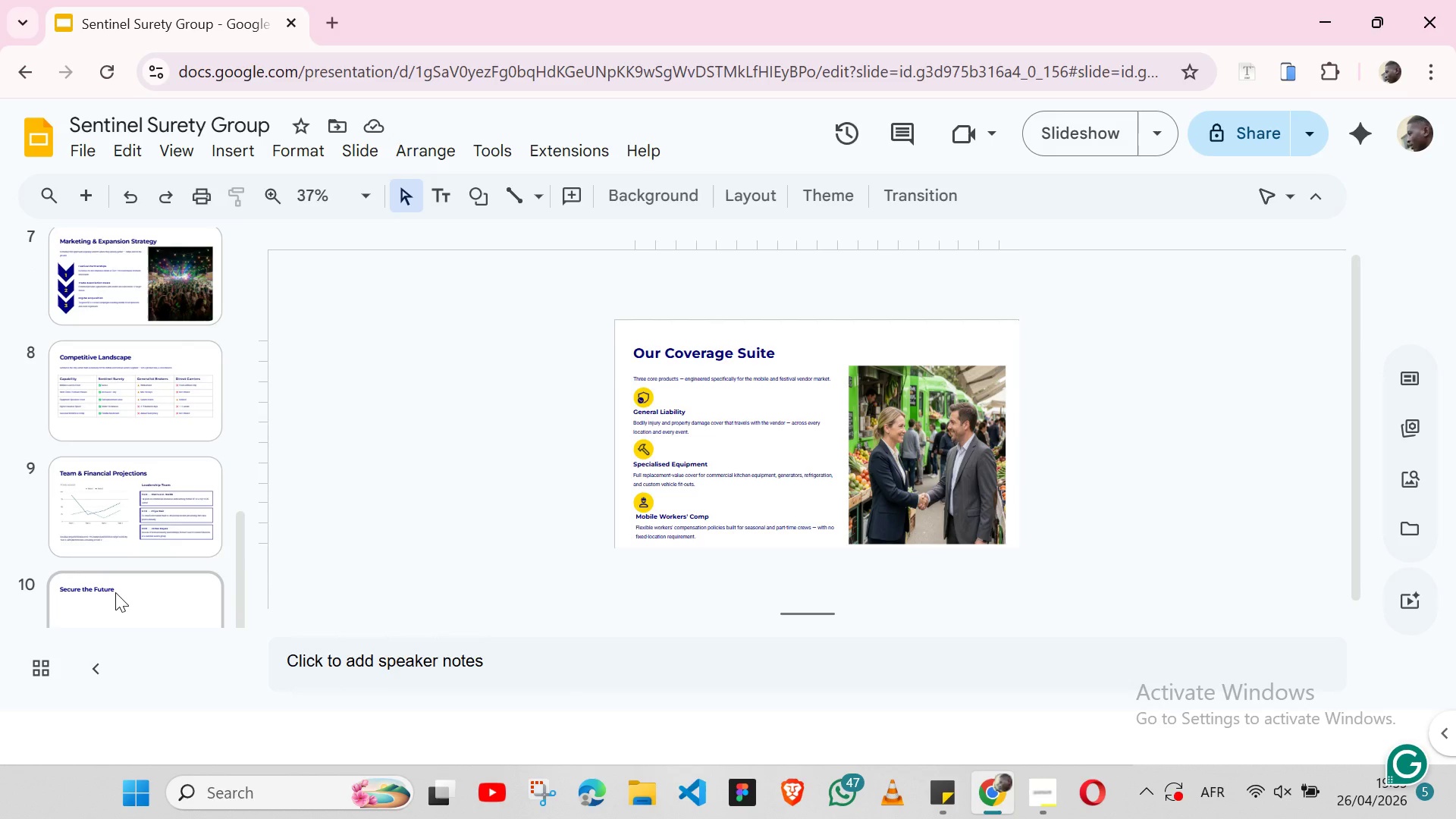 
wait(24.91)
 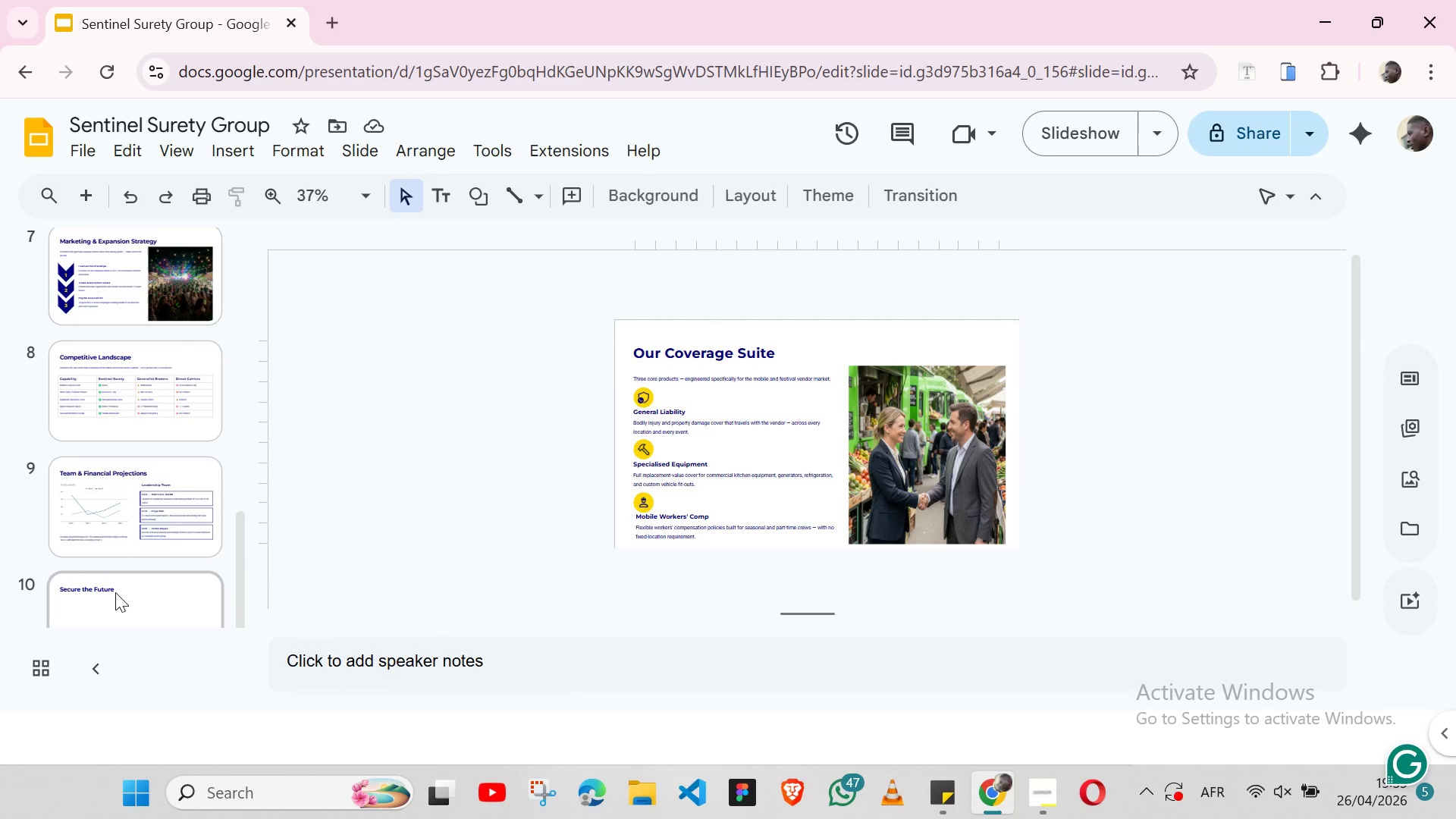 
left_click([137, 441])
 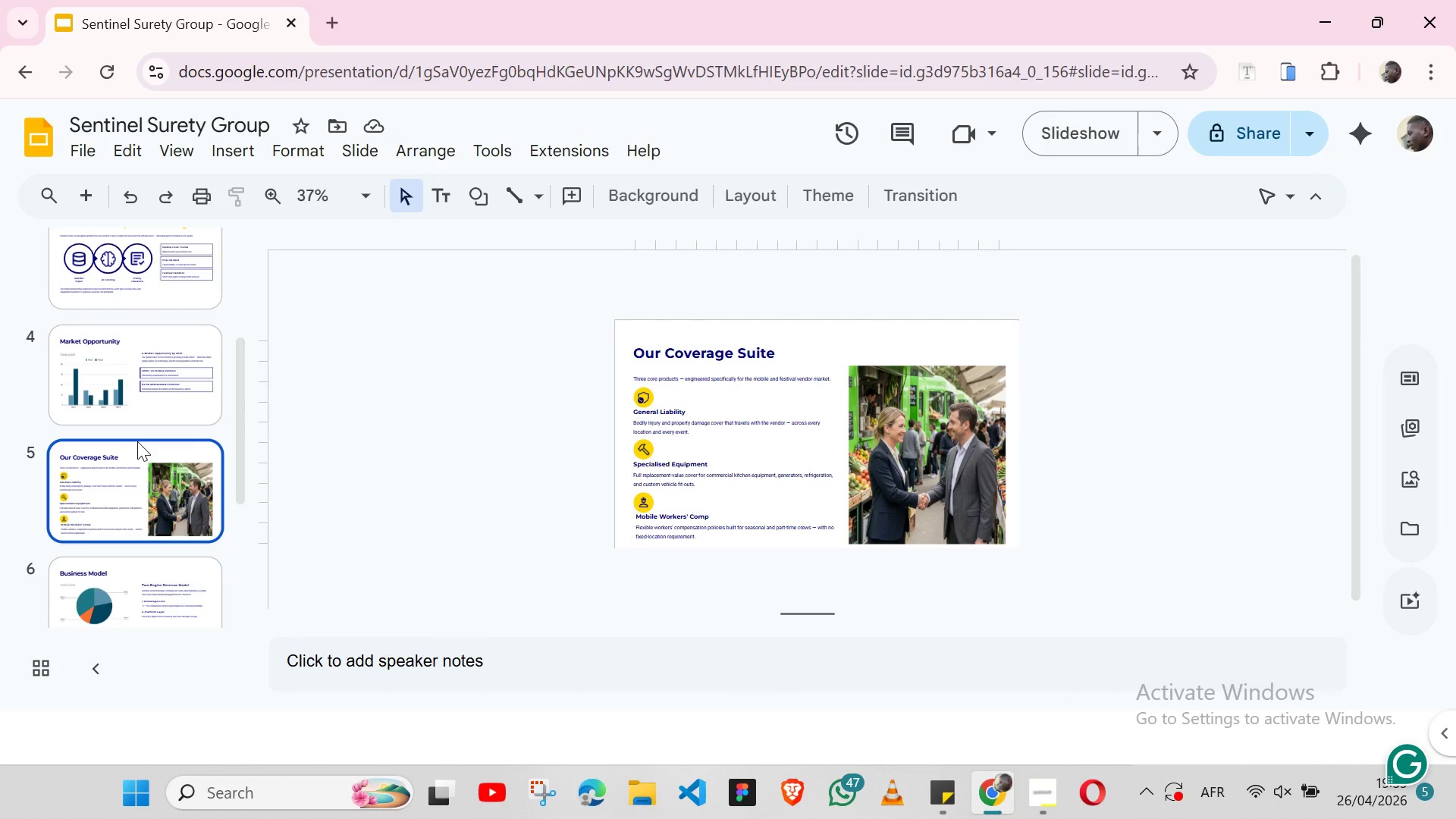 
key(Control+C)
 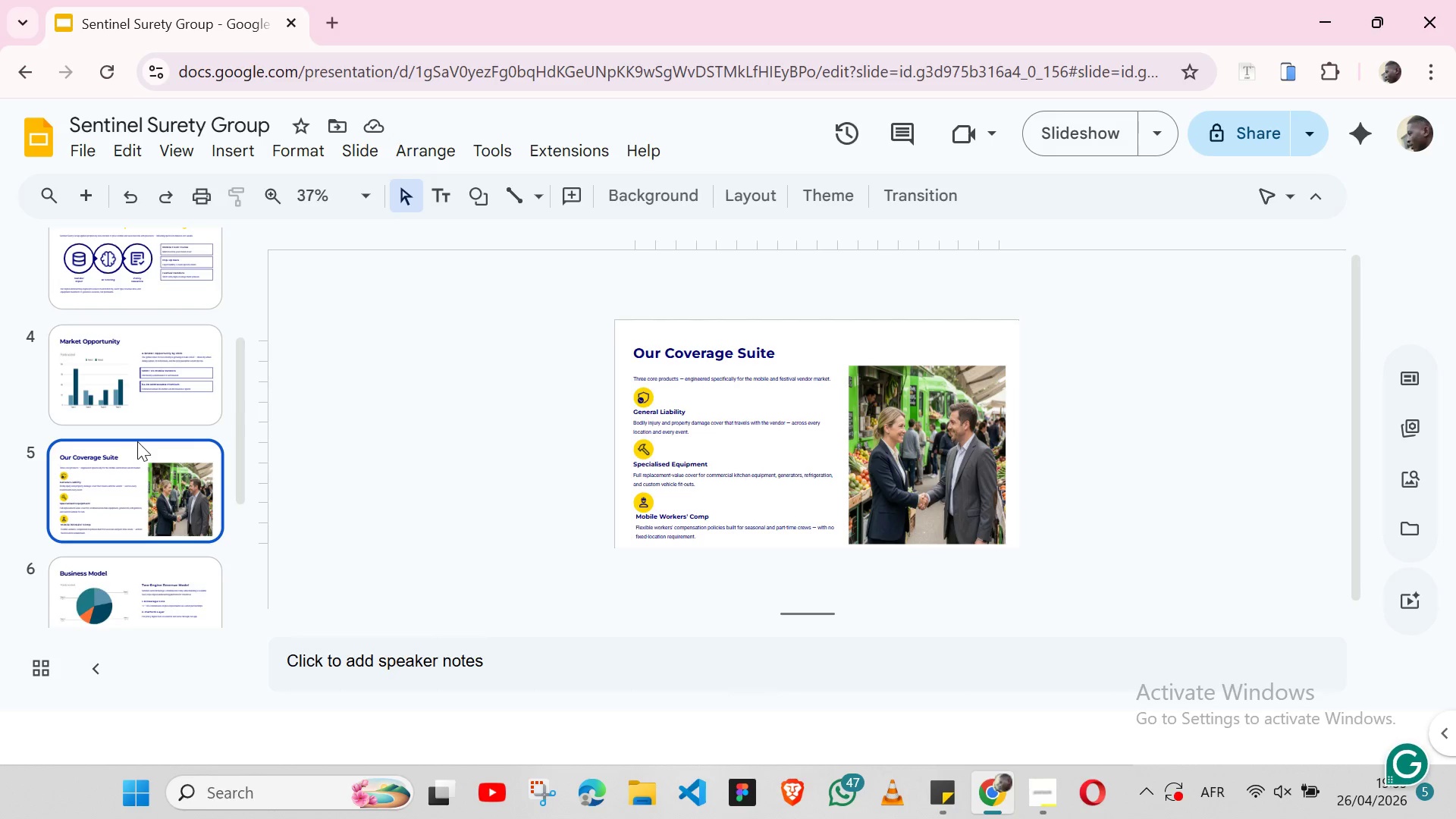 
key(Control+V)
 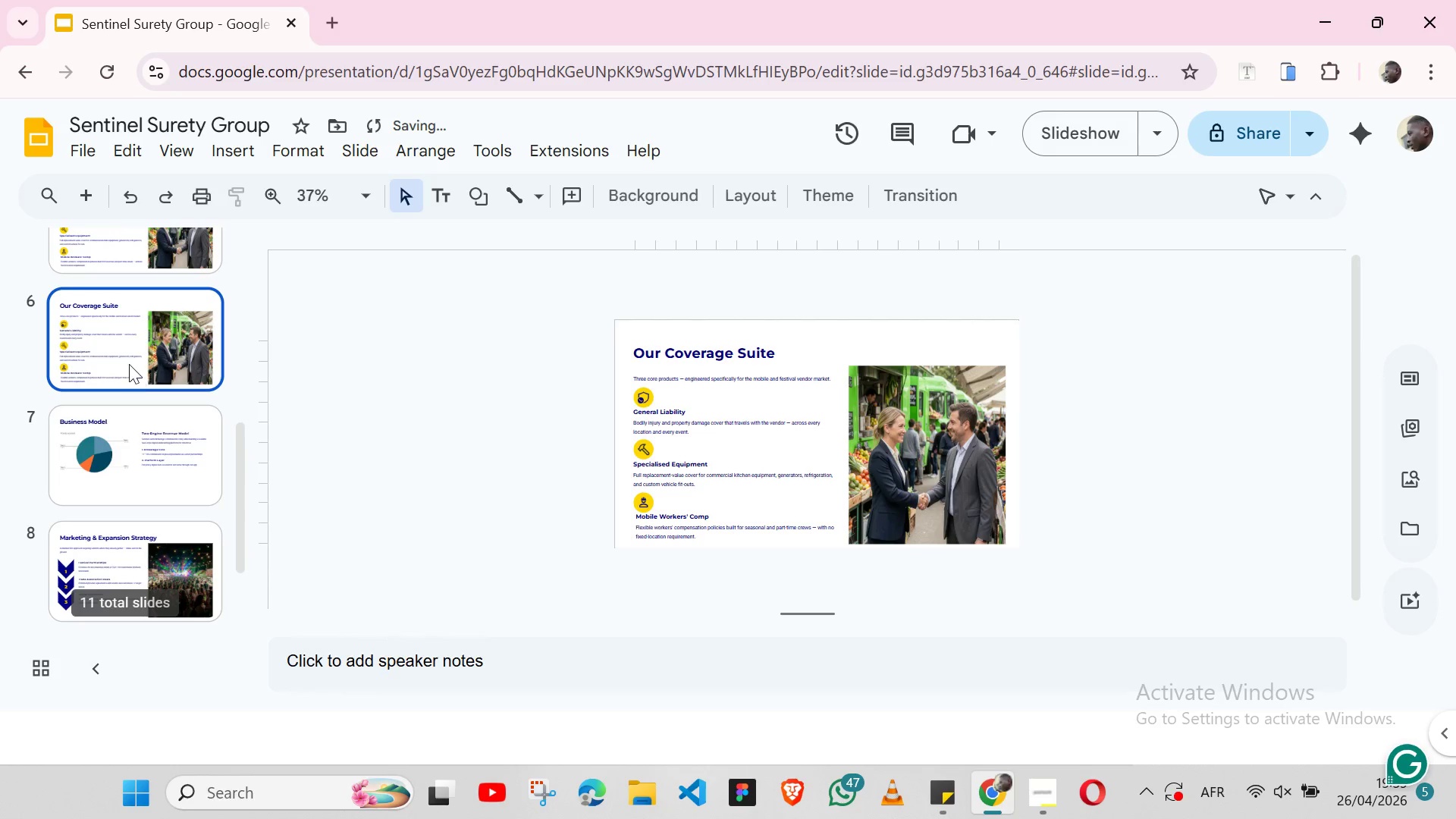 
left_click_drag(start_coordinate=[130, 321], to_coordinate=[99, 680])
 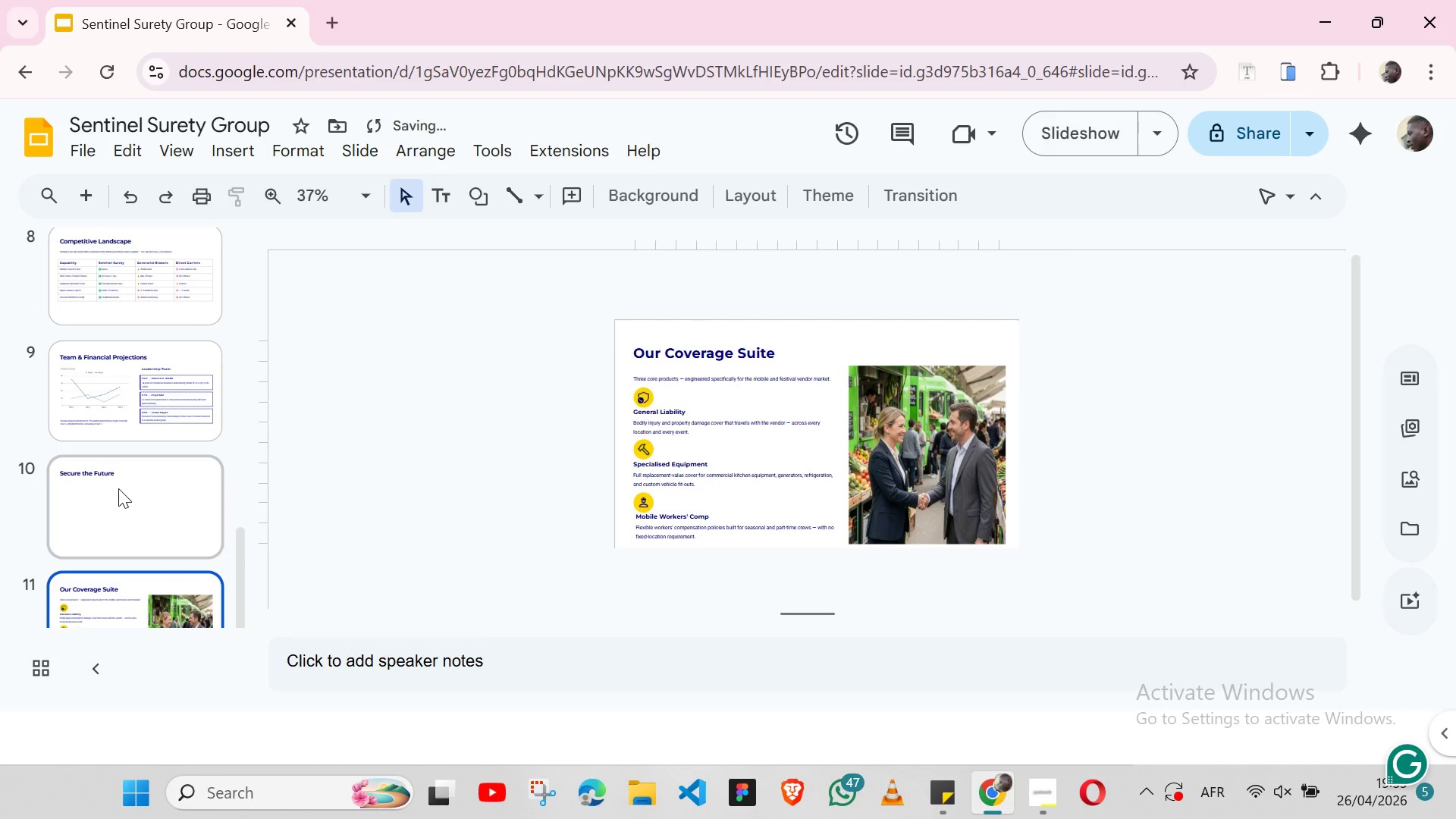 
left_click([118, 488])
 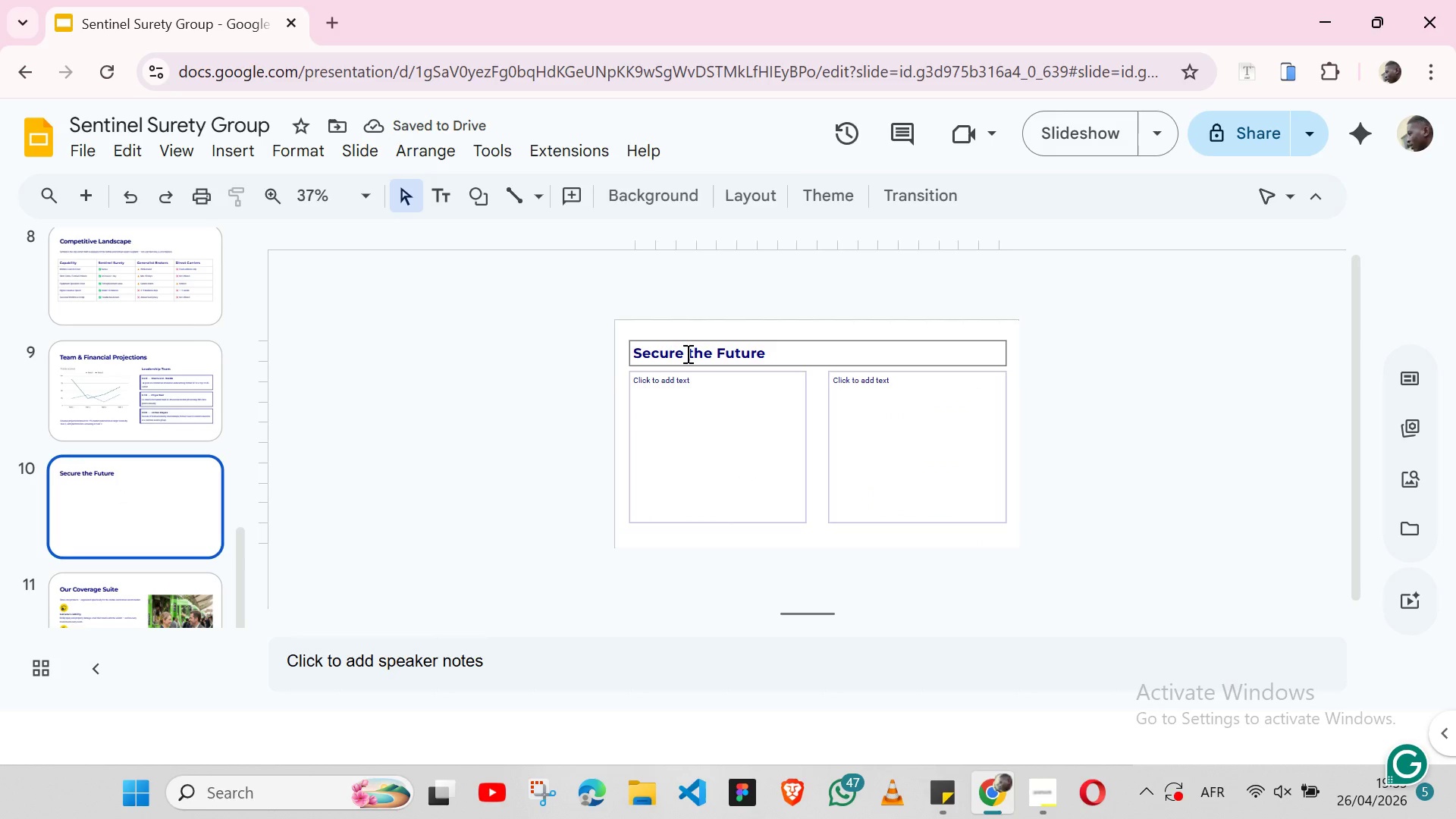 
double_click([686, 353])
 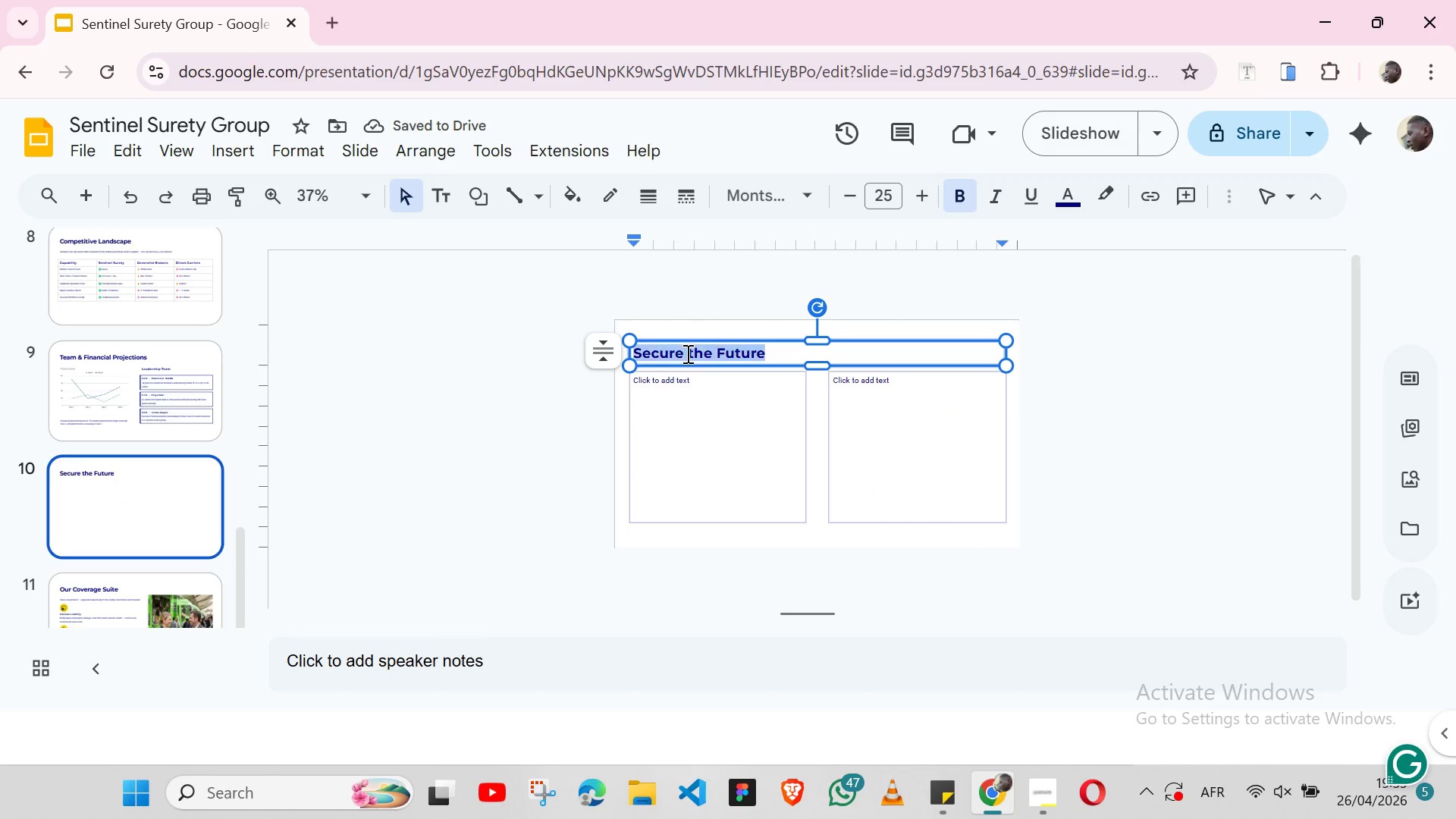 
triple_click([686, 353])
 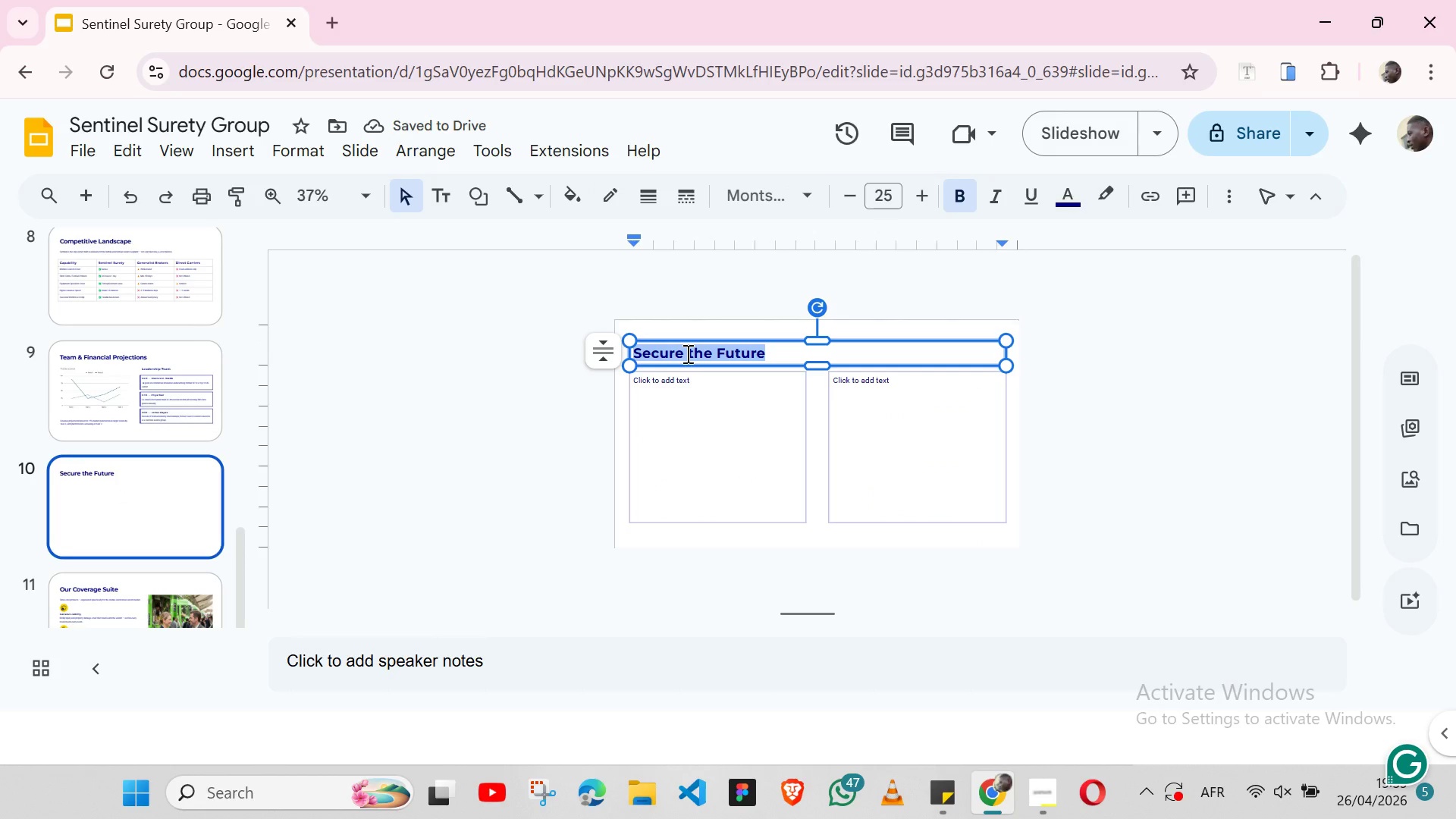 
key(Control+X)
 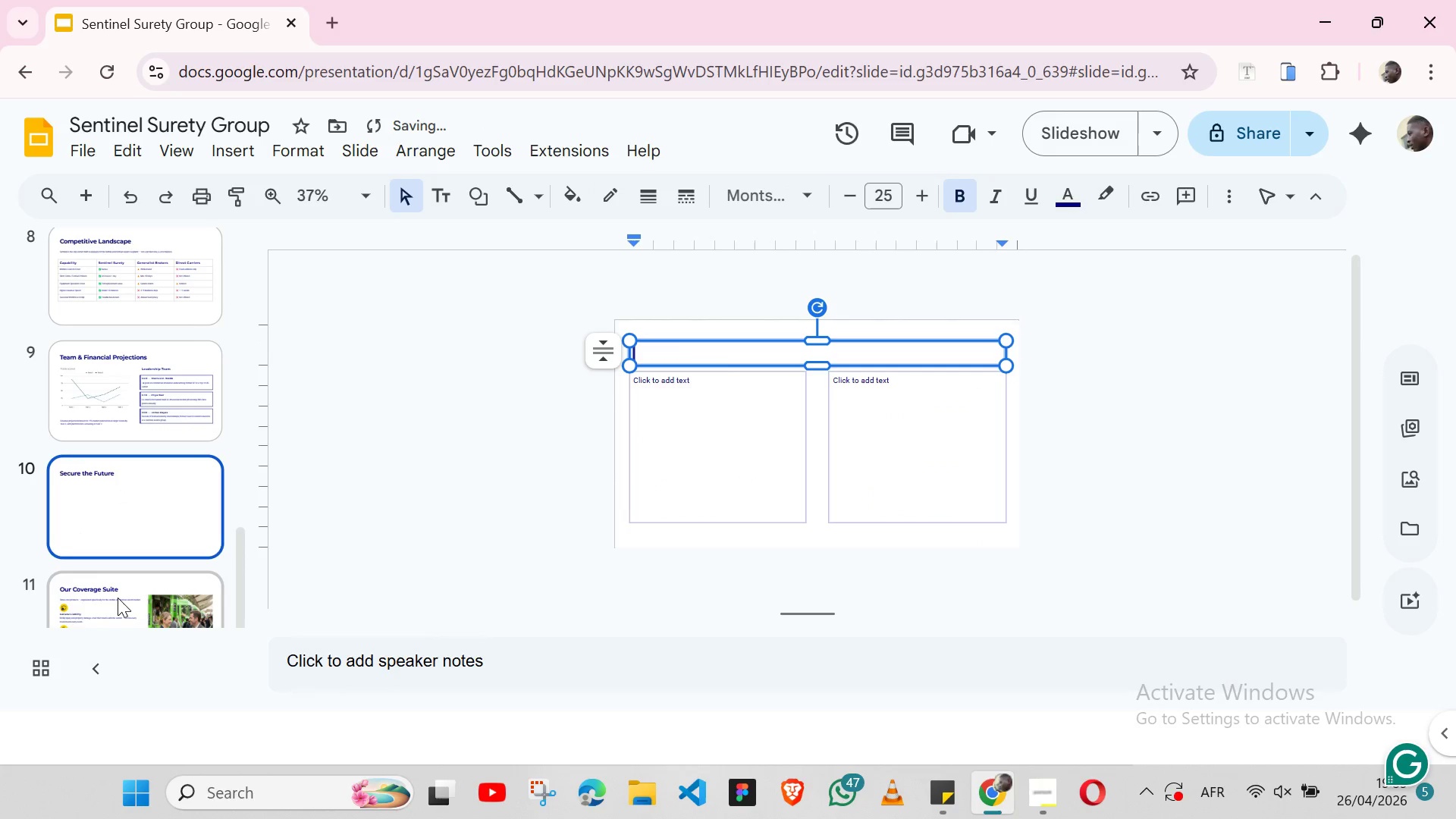 
left_click([118, 598])
 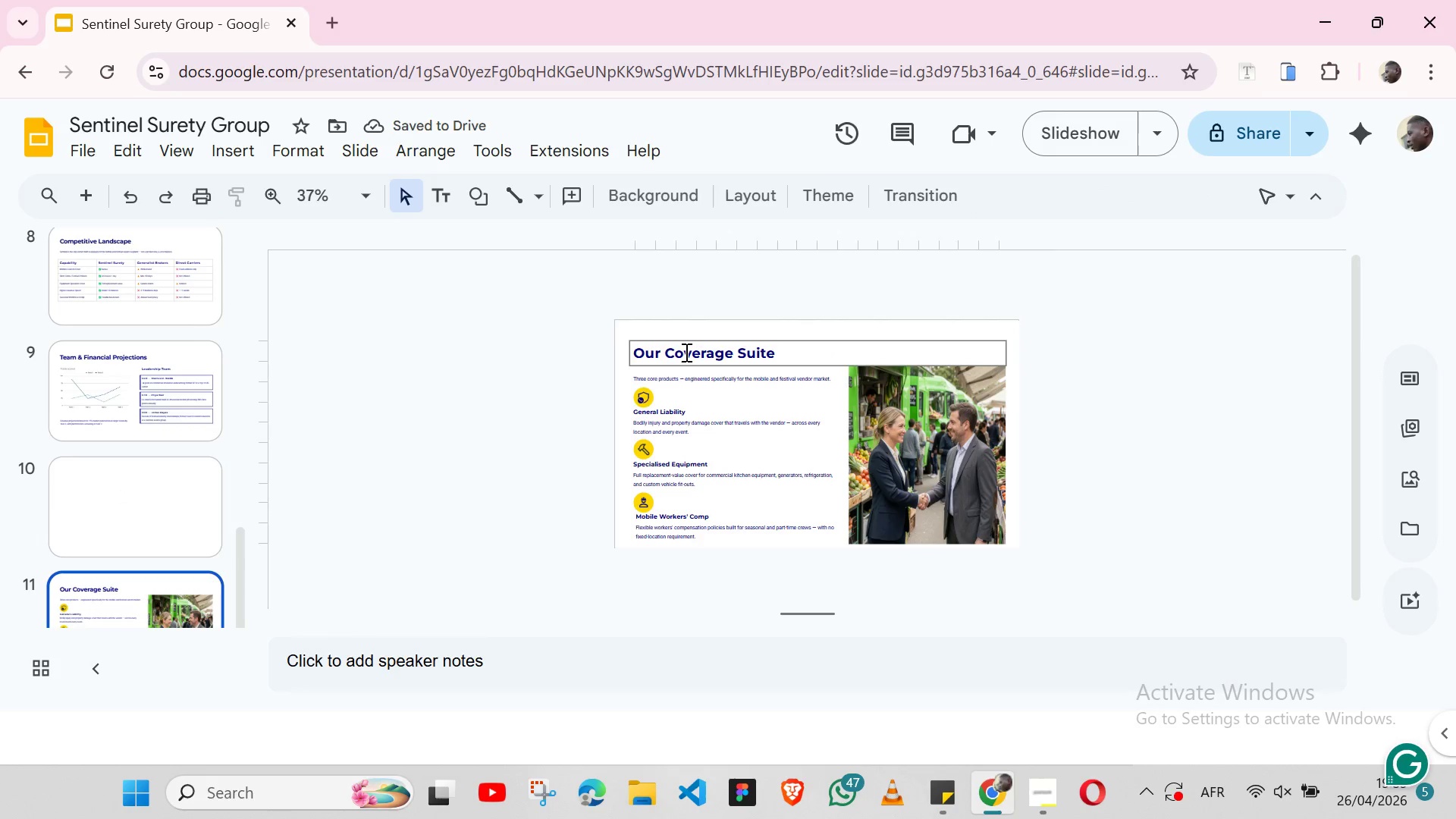 
double_click([685, 352])
 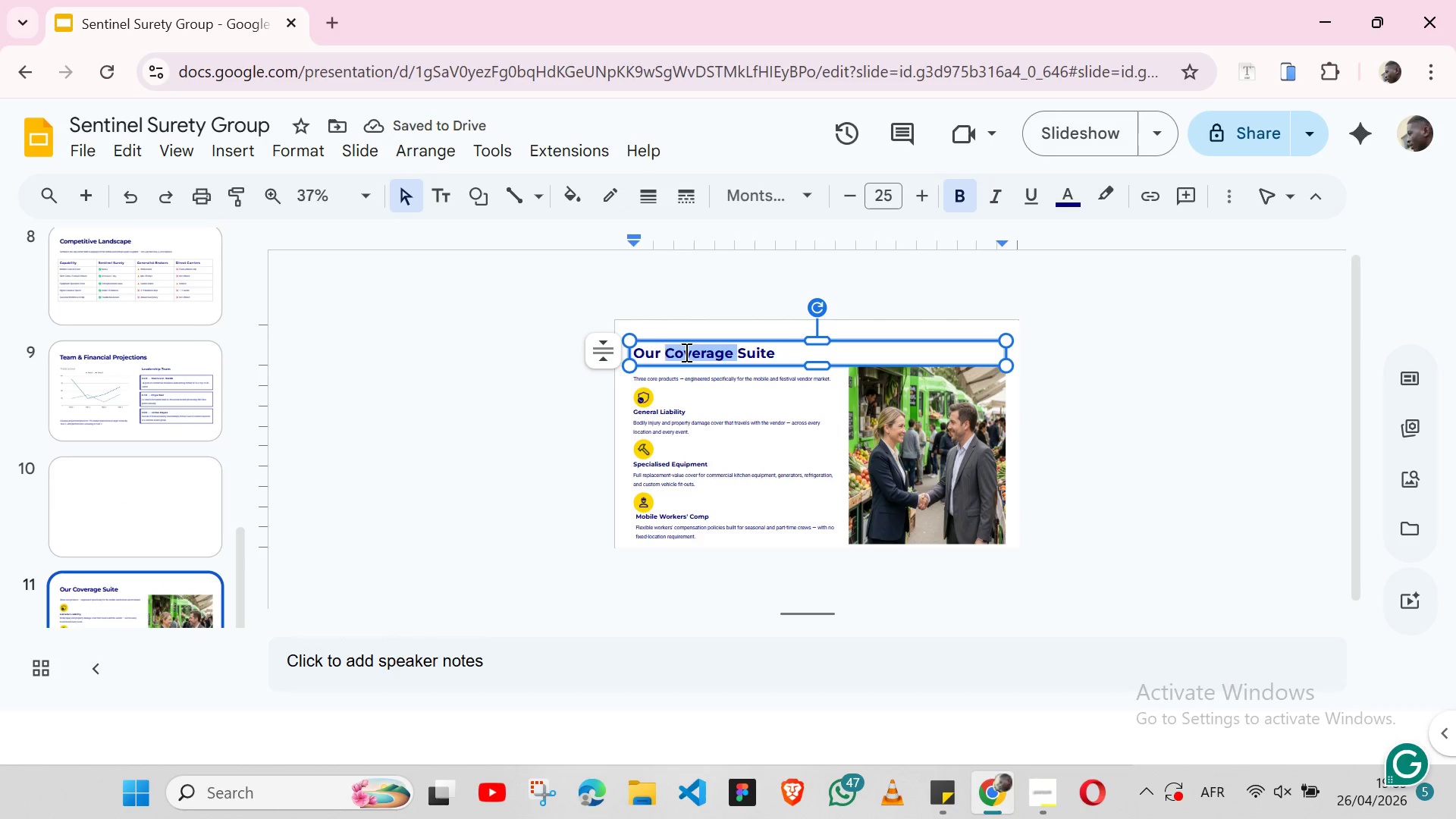 
triple_click([685, 352])
 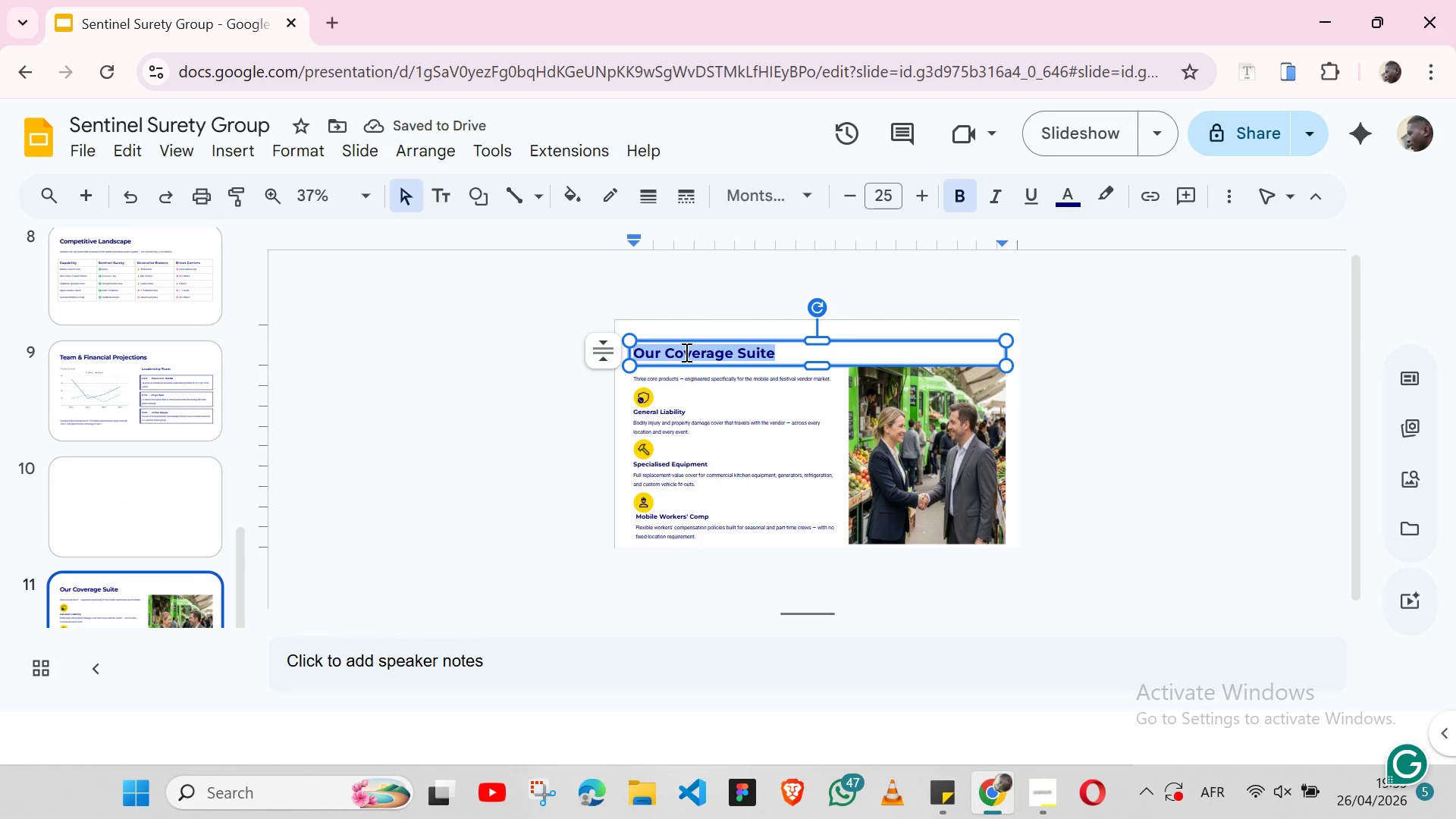 
key(Control+V)
 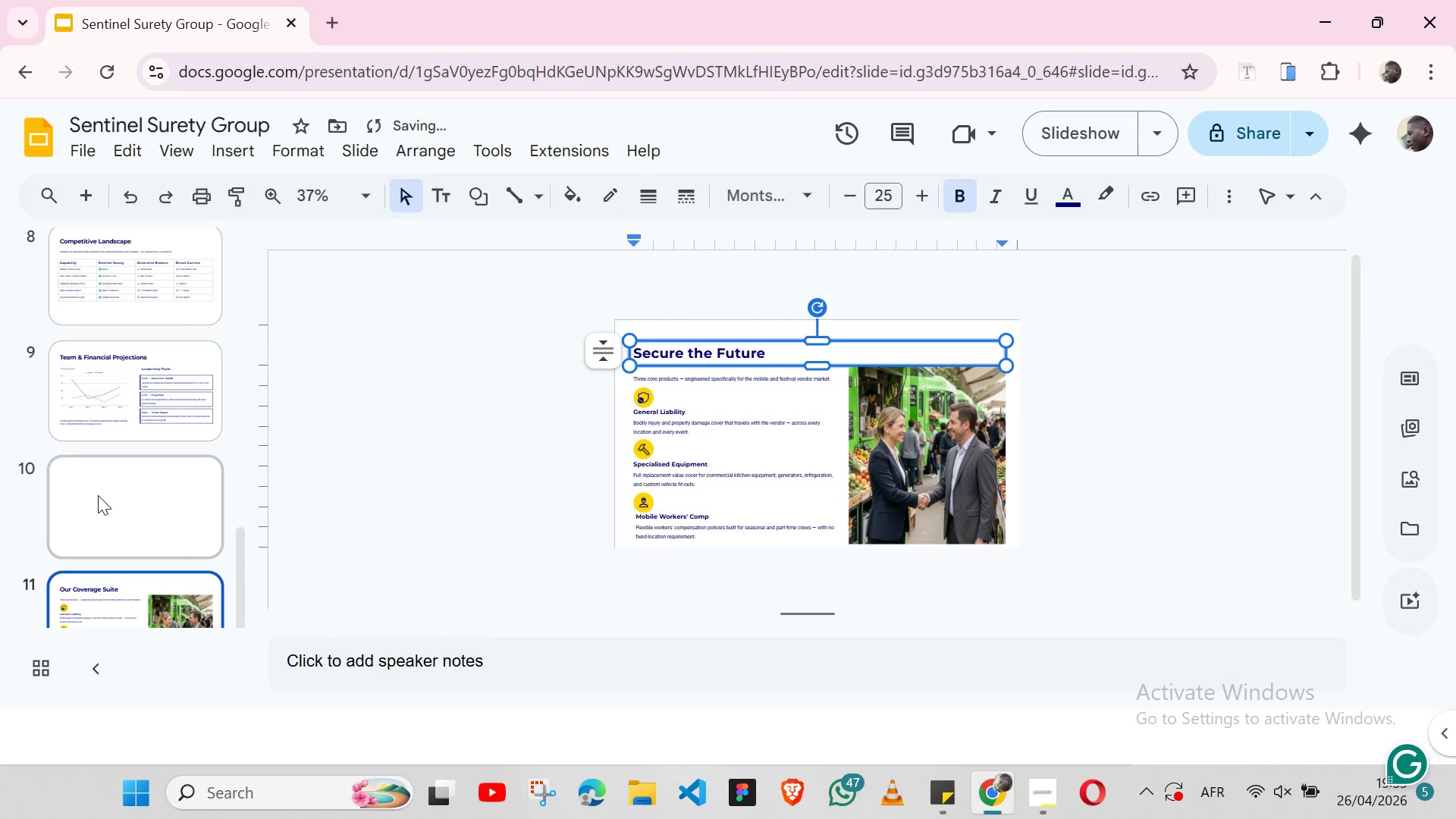 
left_click([98, 495])
 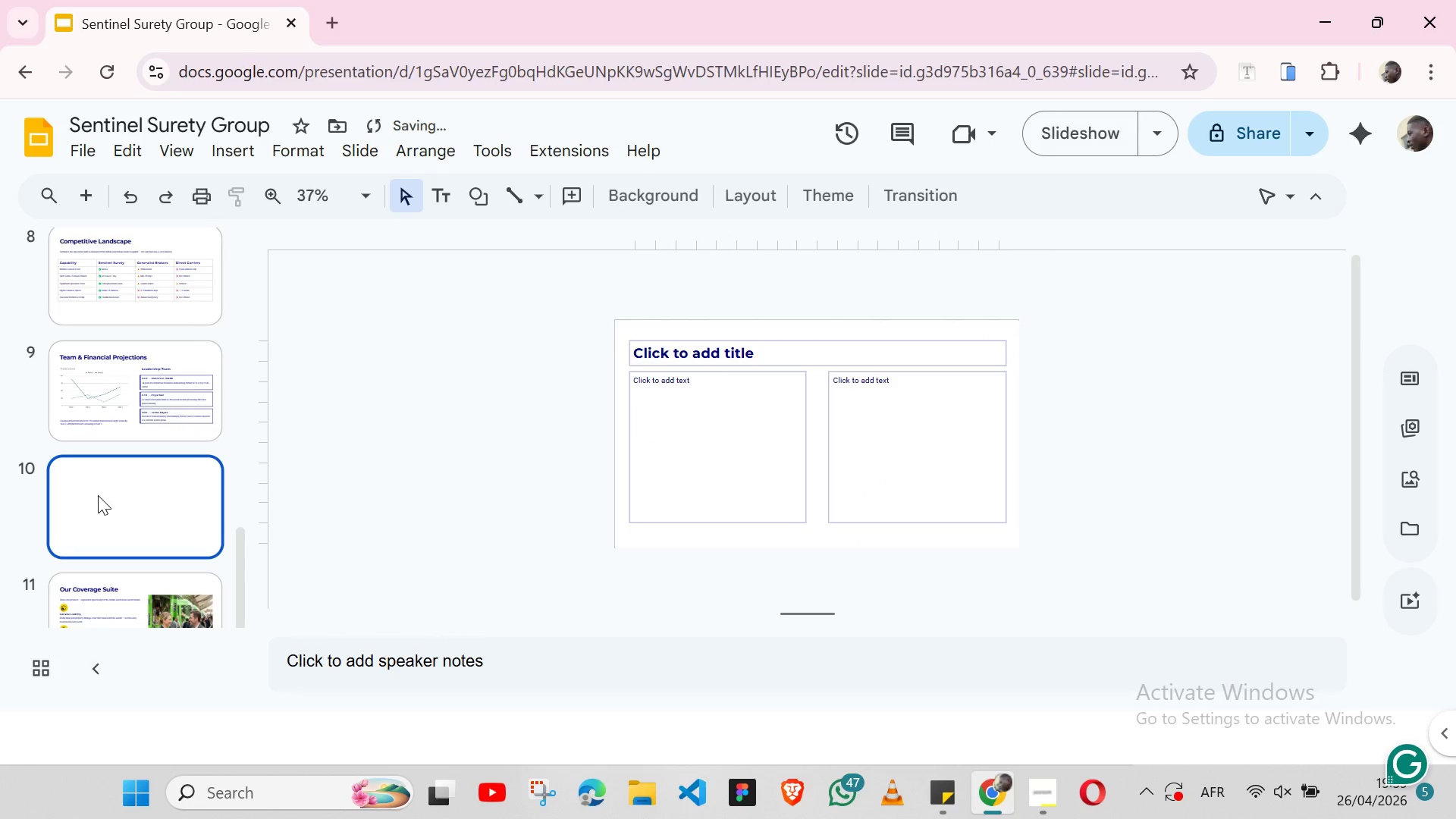 
key(Backspace)
 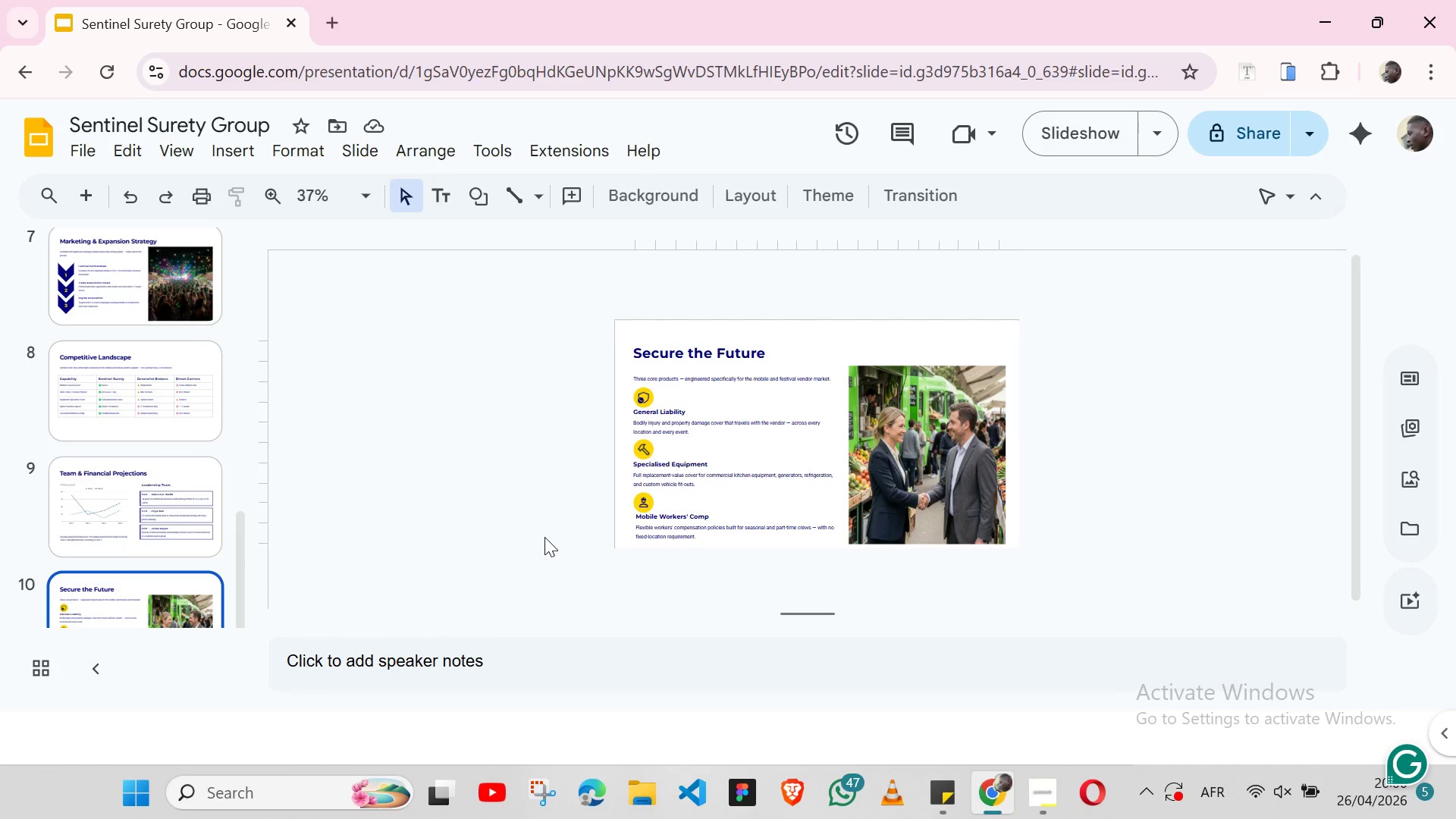 
wait(10.72)
 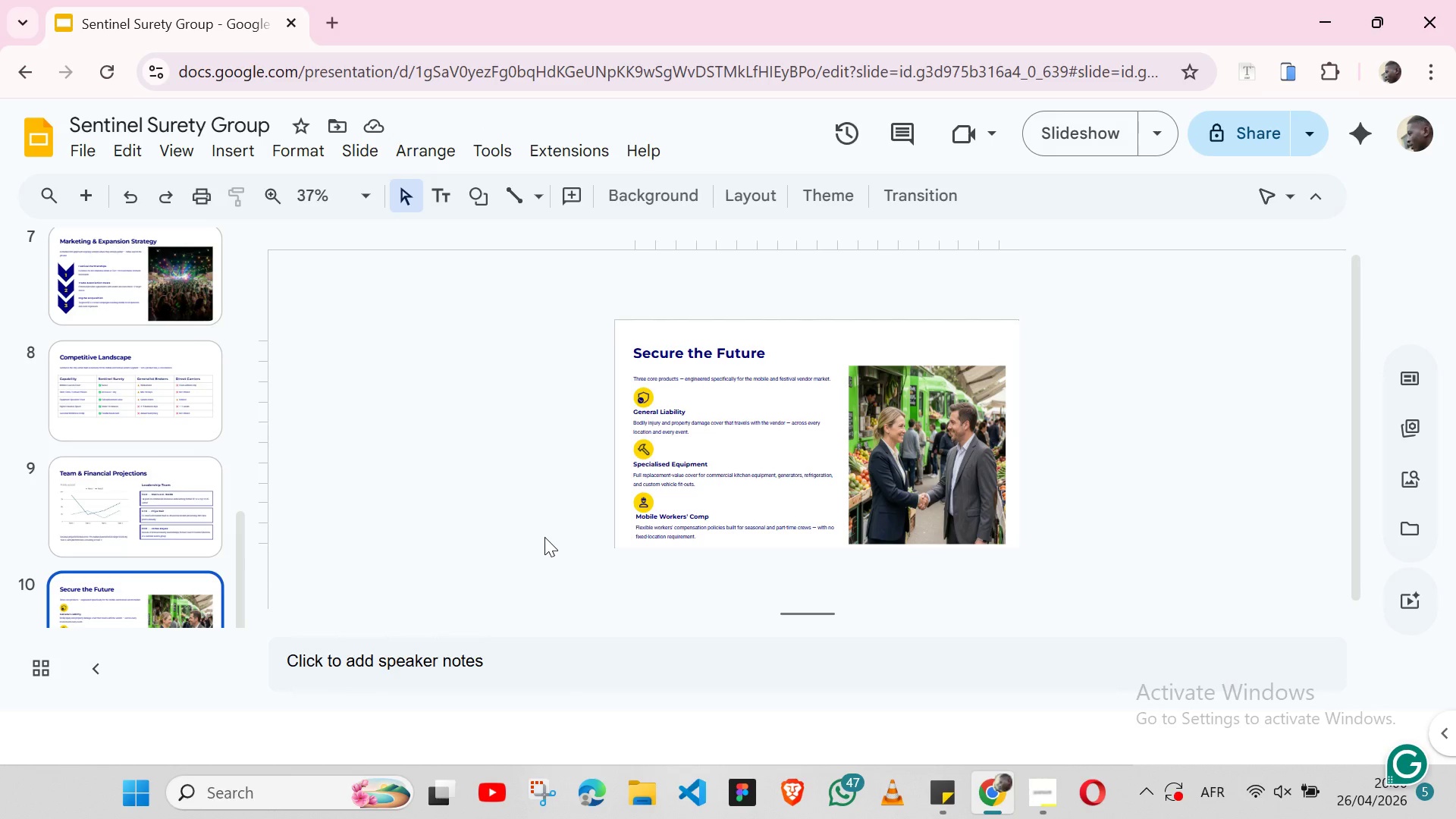 
left_click([682, 406])
 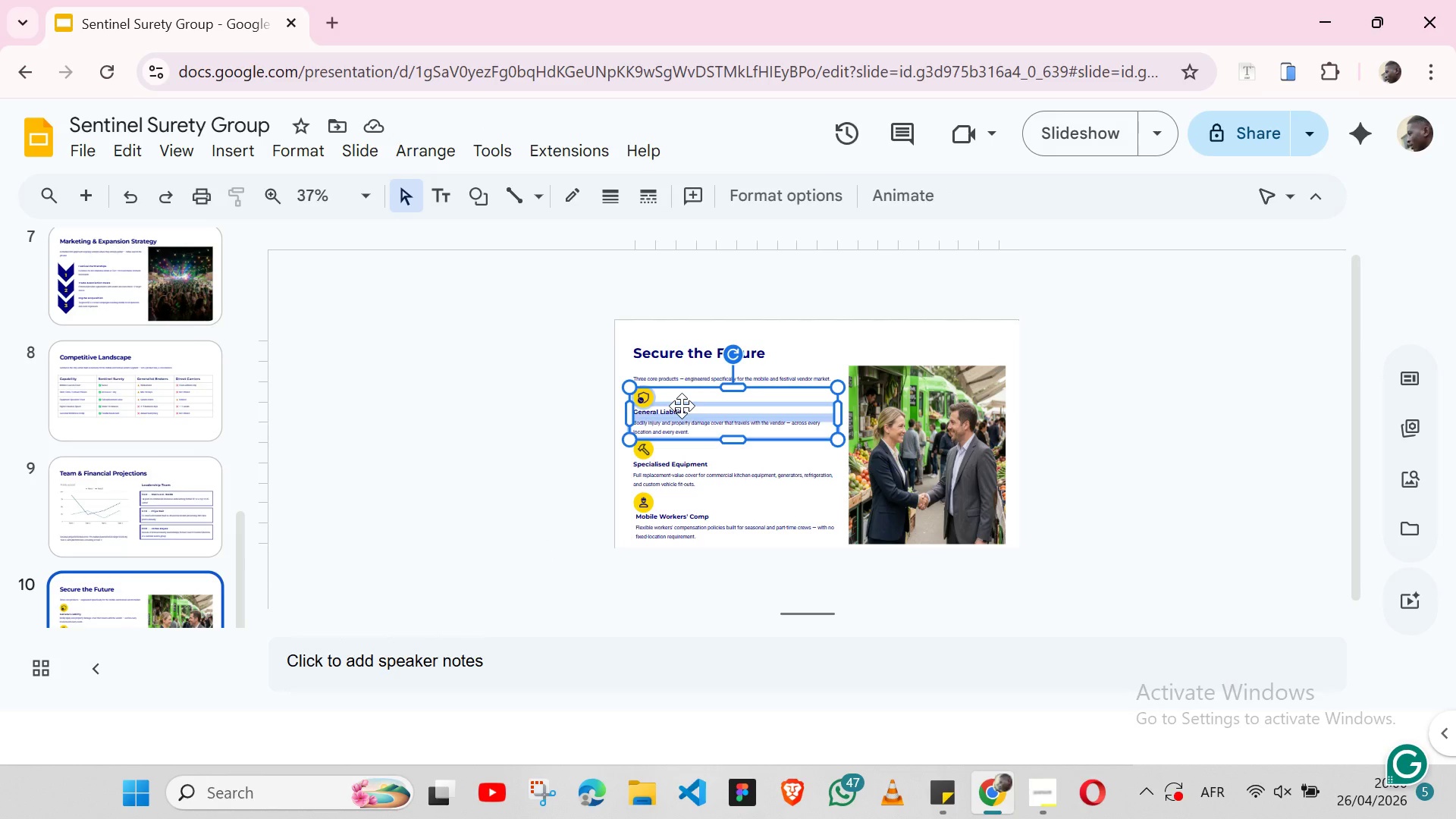 
hold_key(key=Backspace, duration=1.74)
 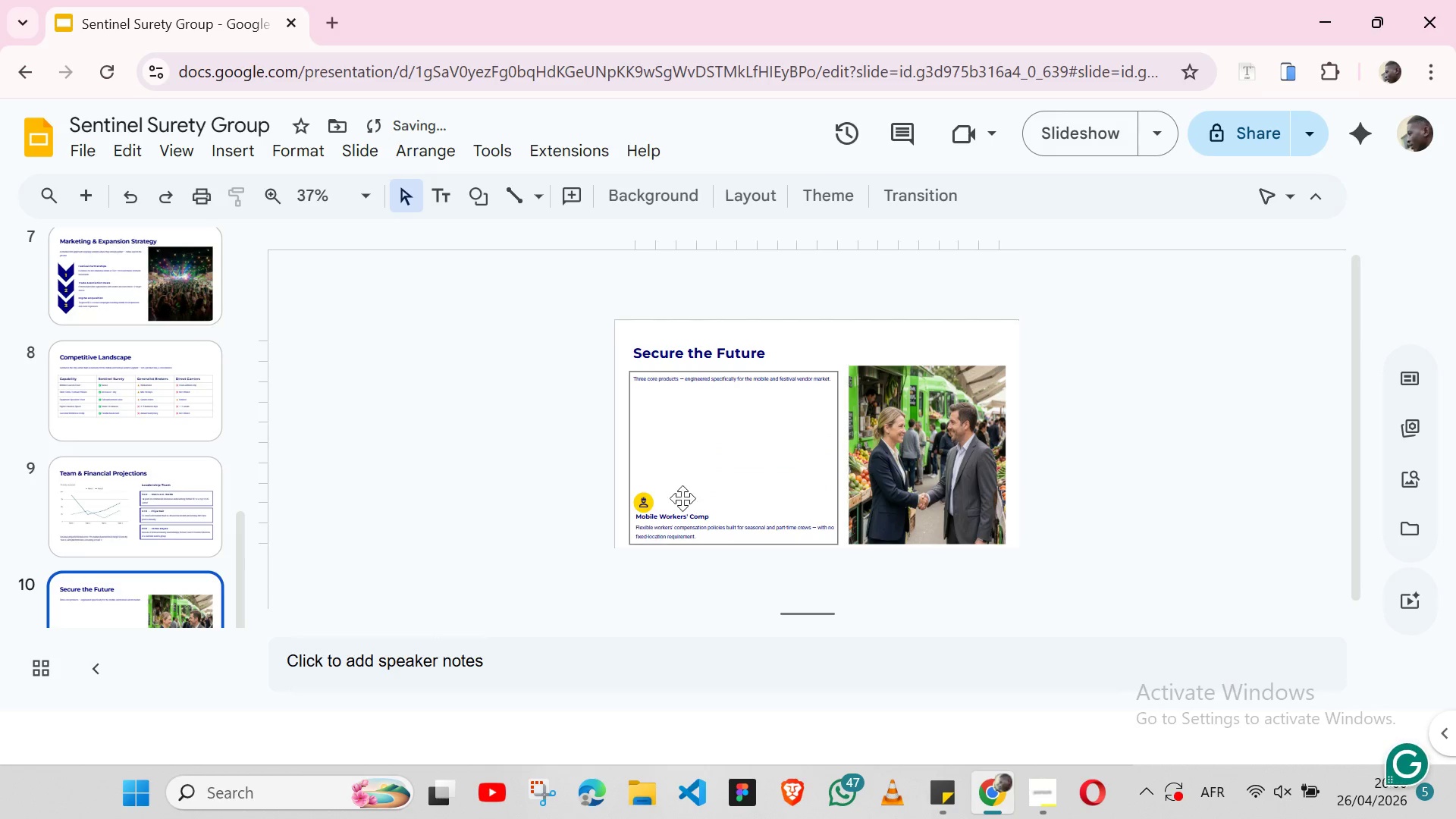 
left_click([680, 466])
 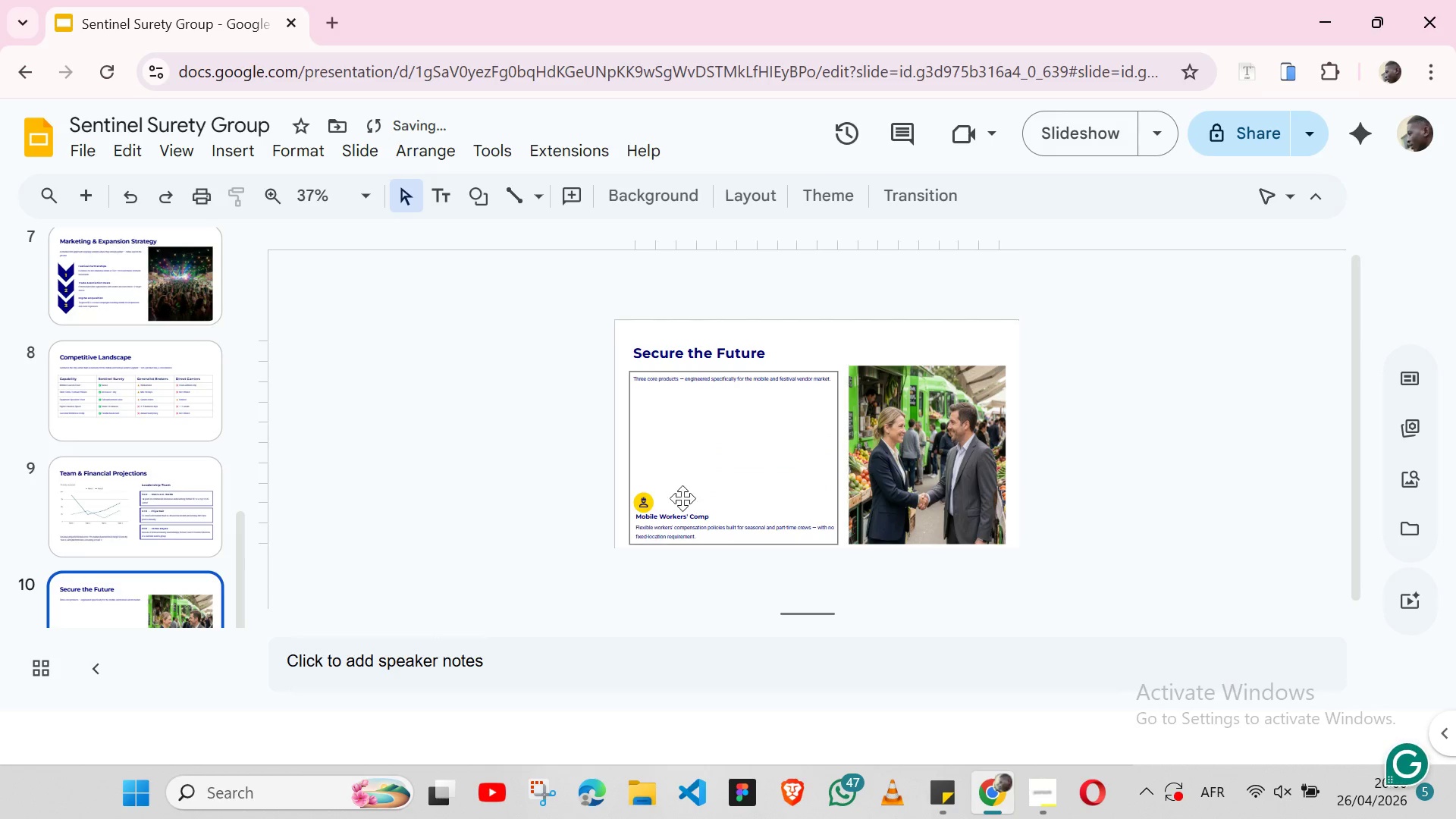 
left_click([684, 505])
 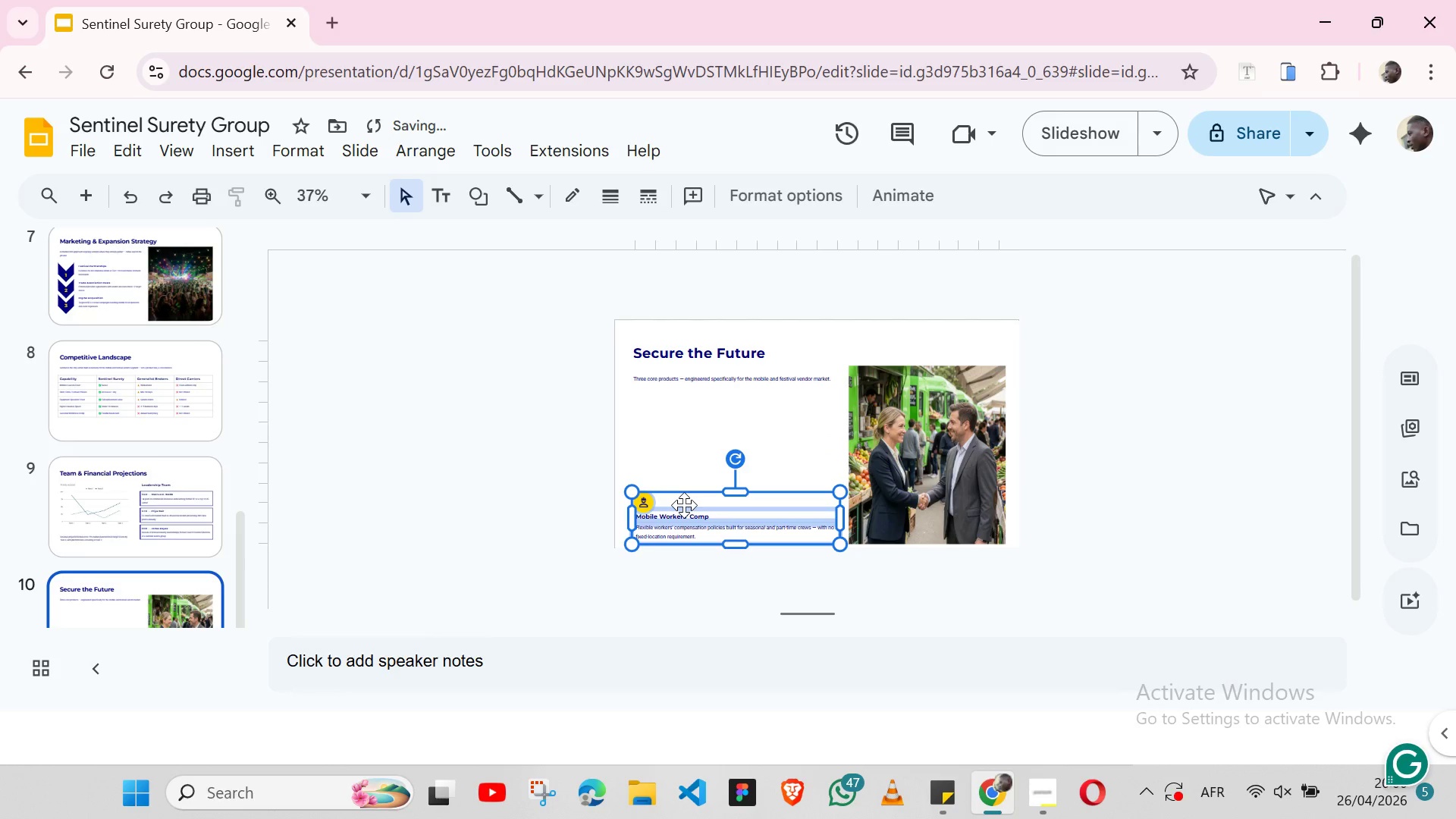 
key(Backspace)
 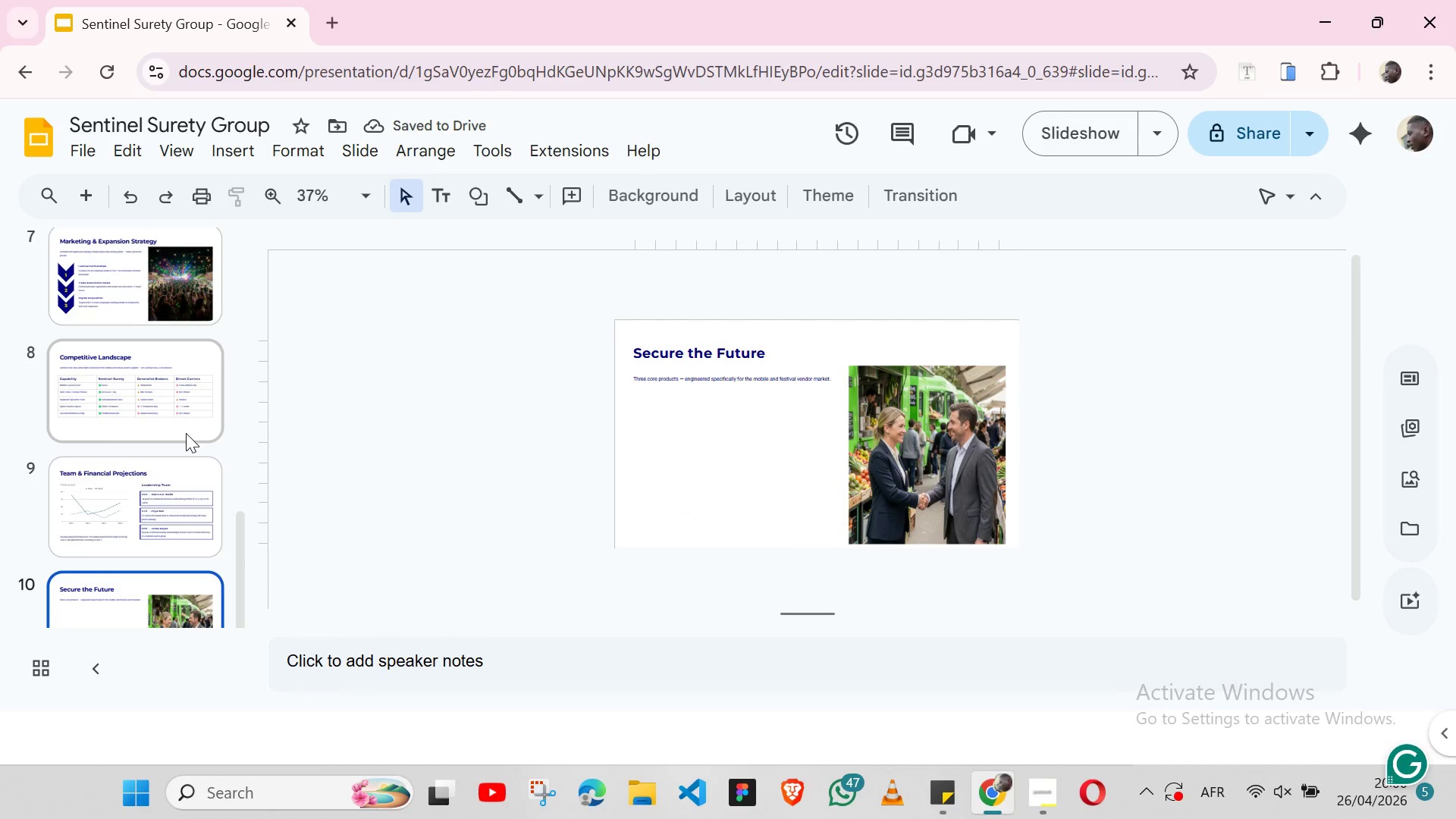 
wait(9.22)
 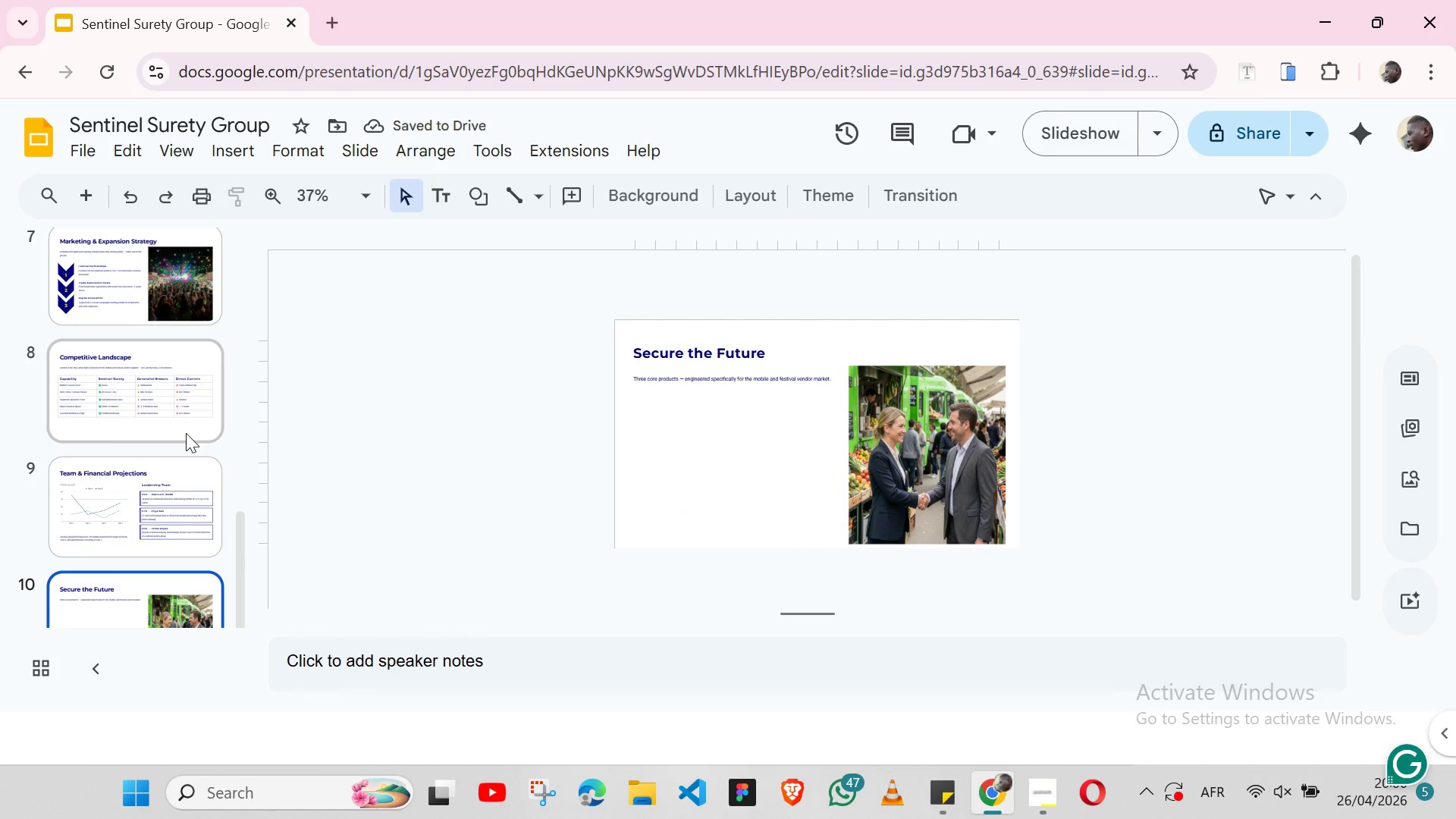 
left_click([160, 513])
 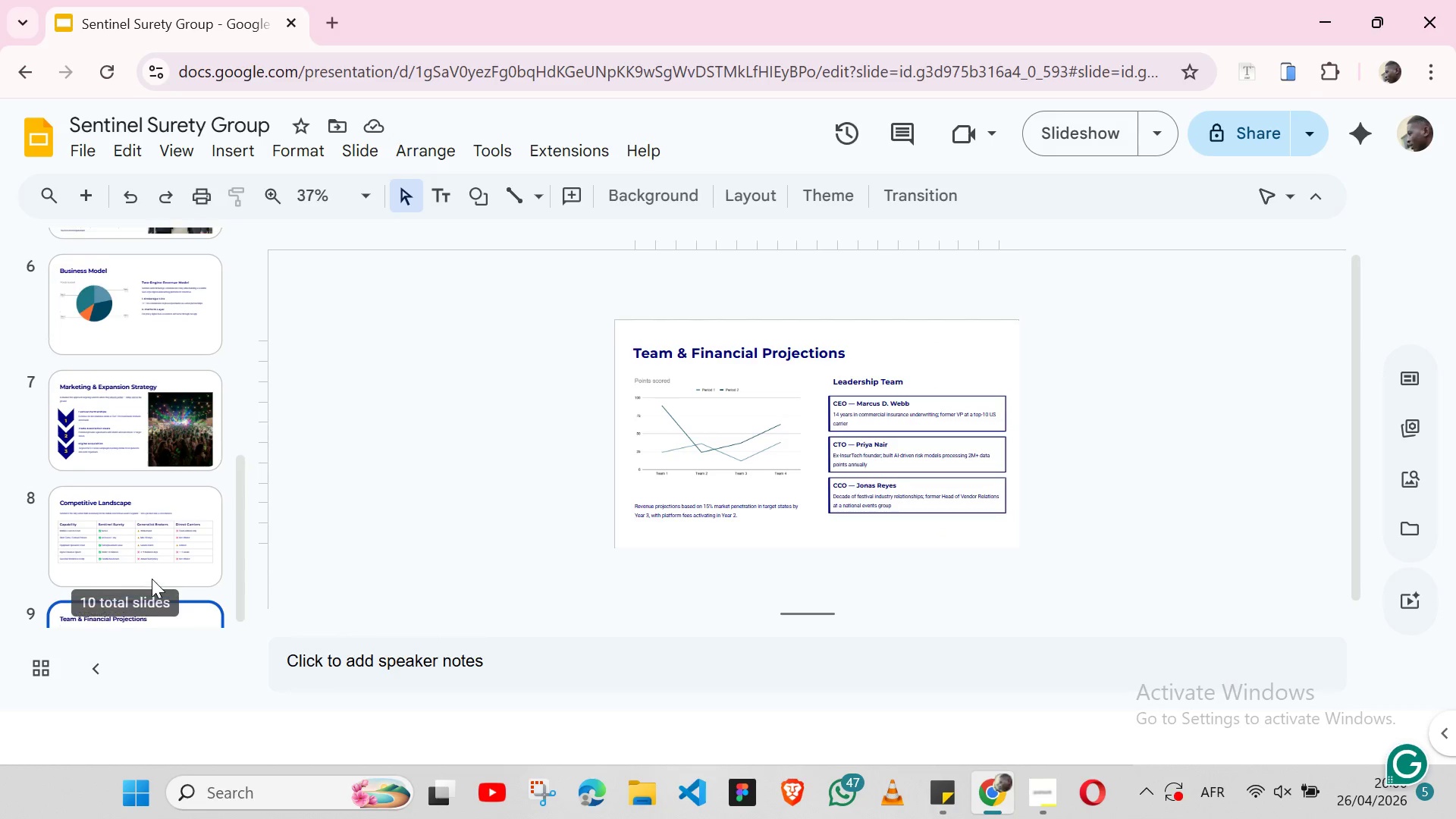 
left_click([183, 259])
 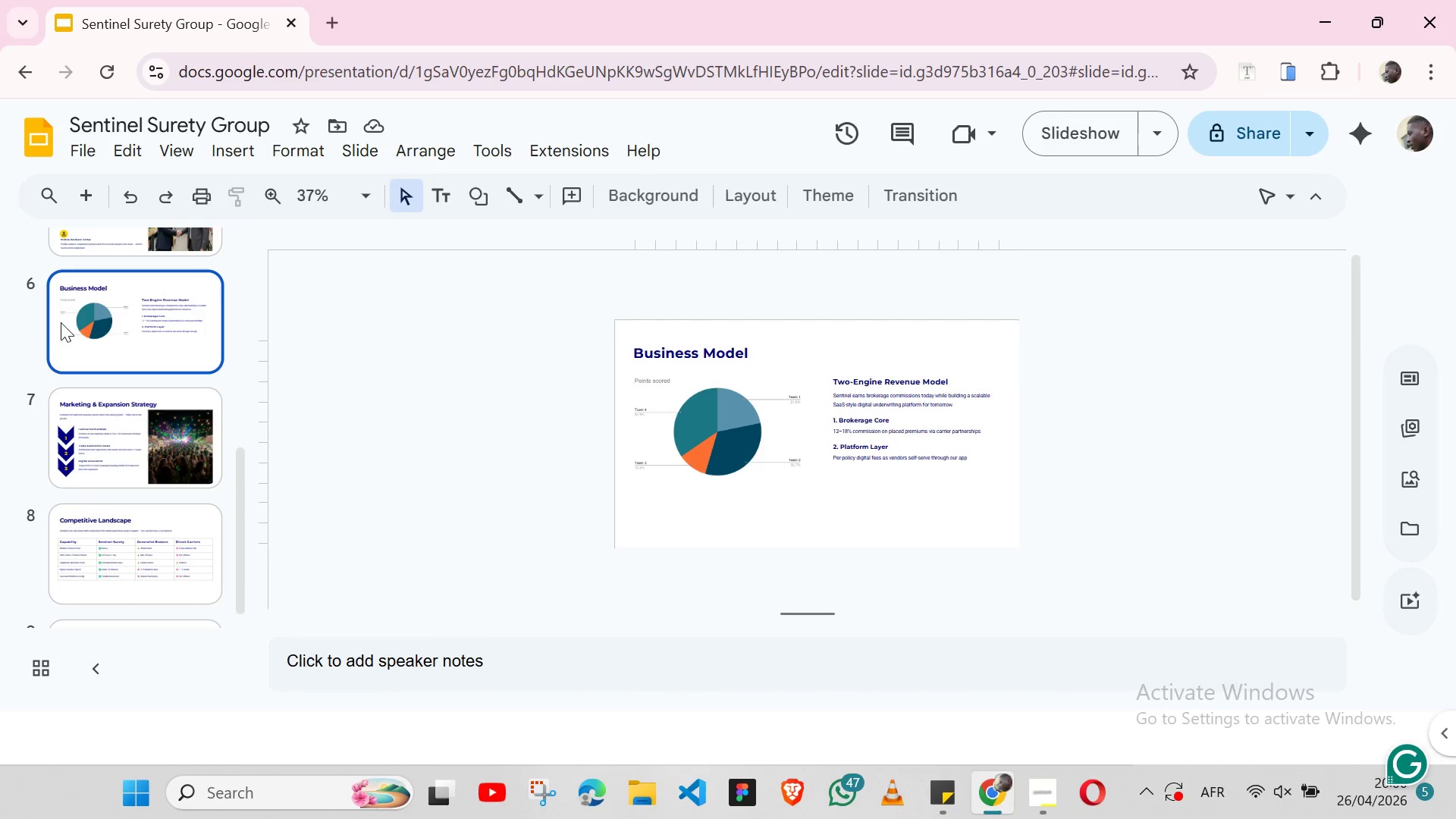 
wait(17.81)
 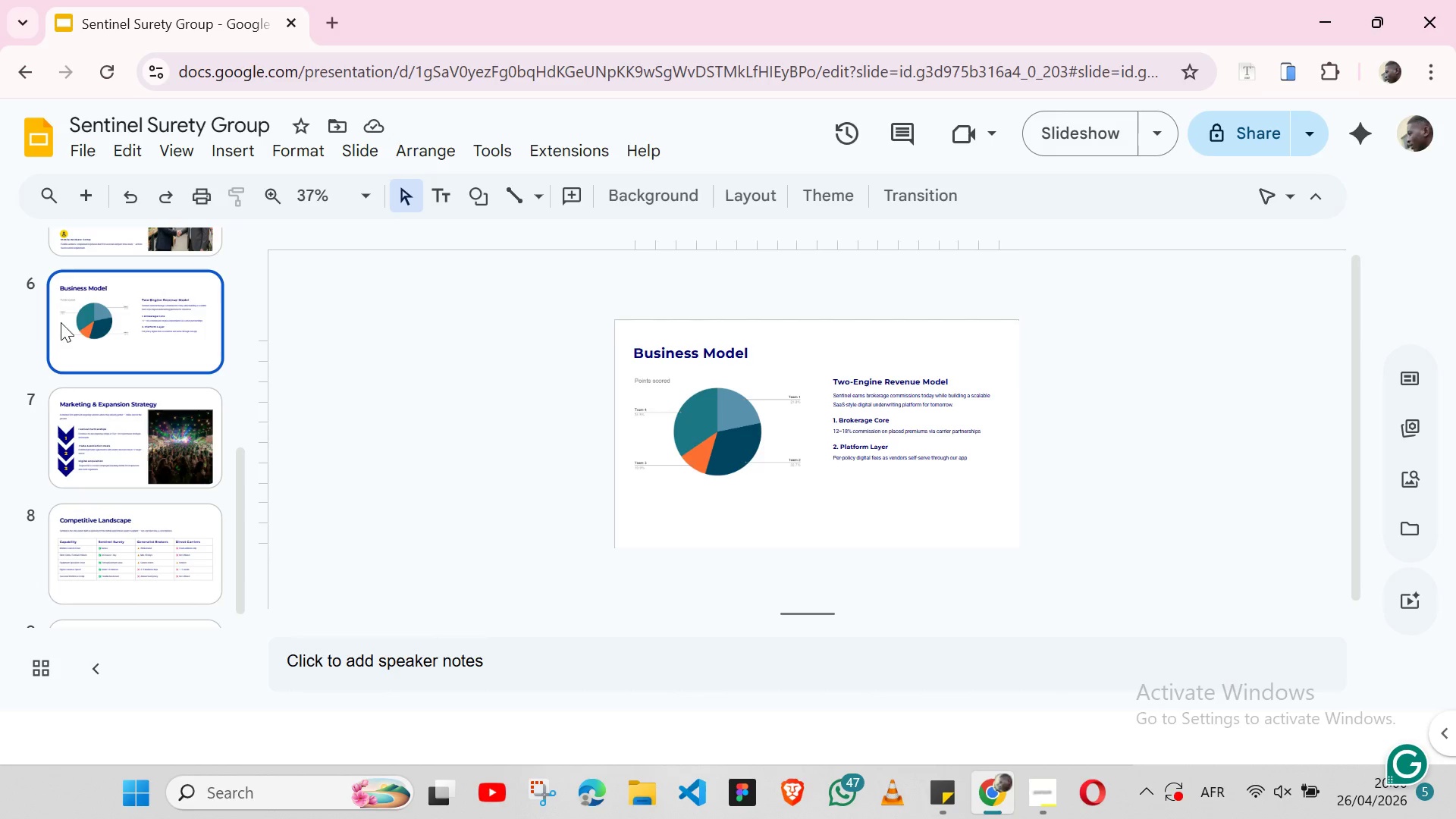 
left_click([157, 392])
 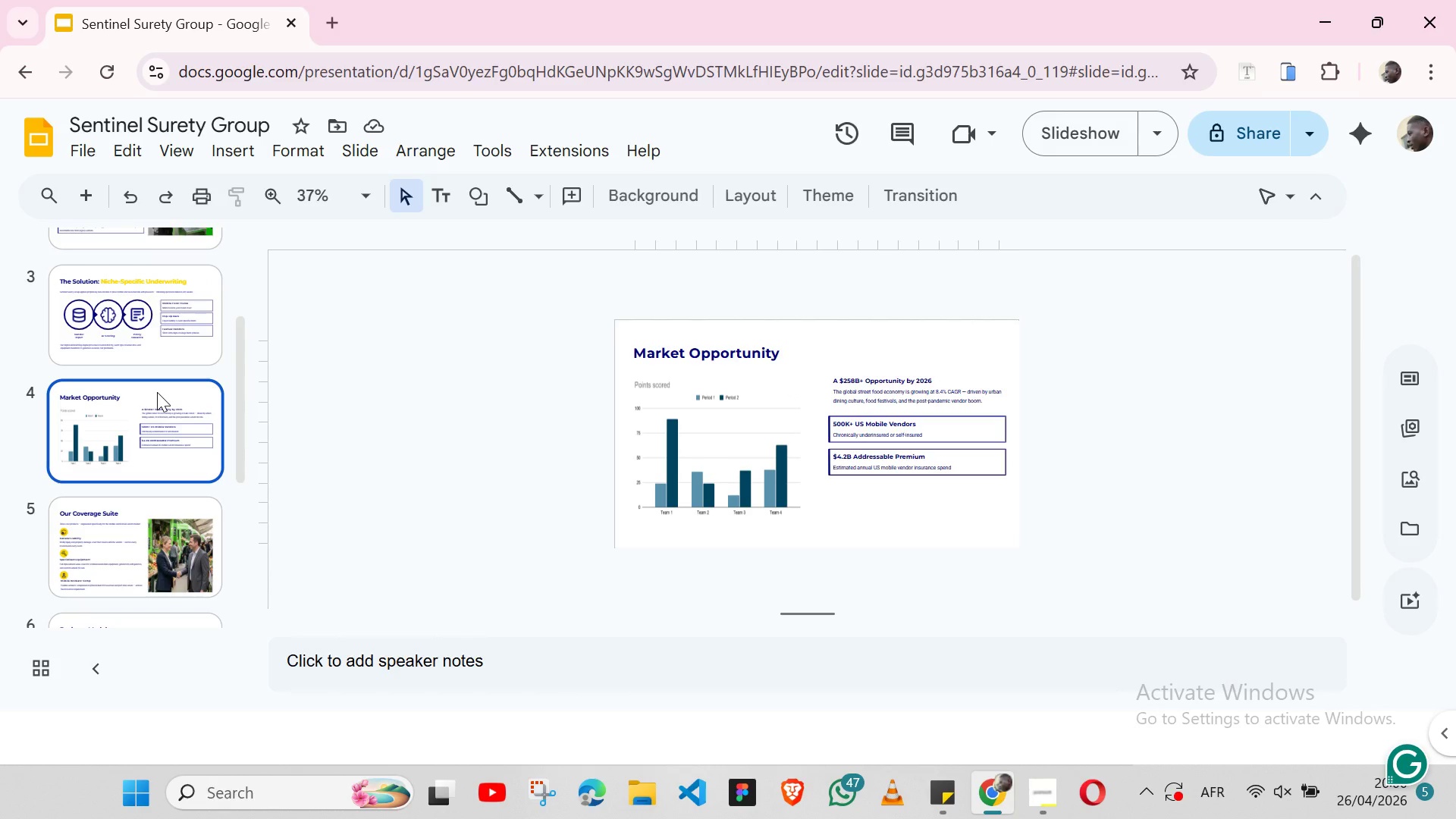 
wait(17.28)
 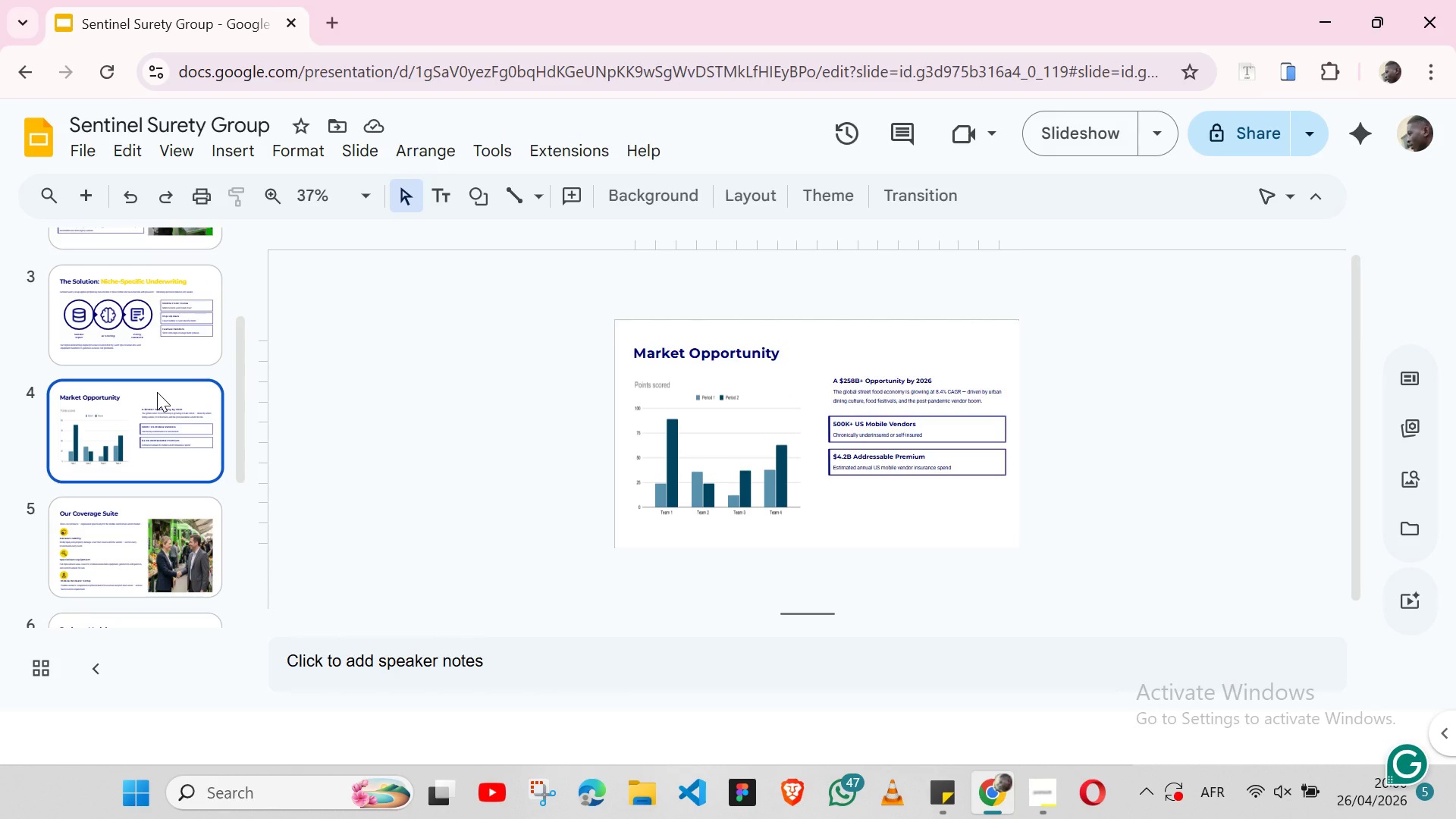 
left_click([152, 452])
 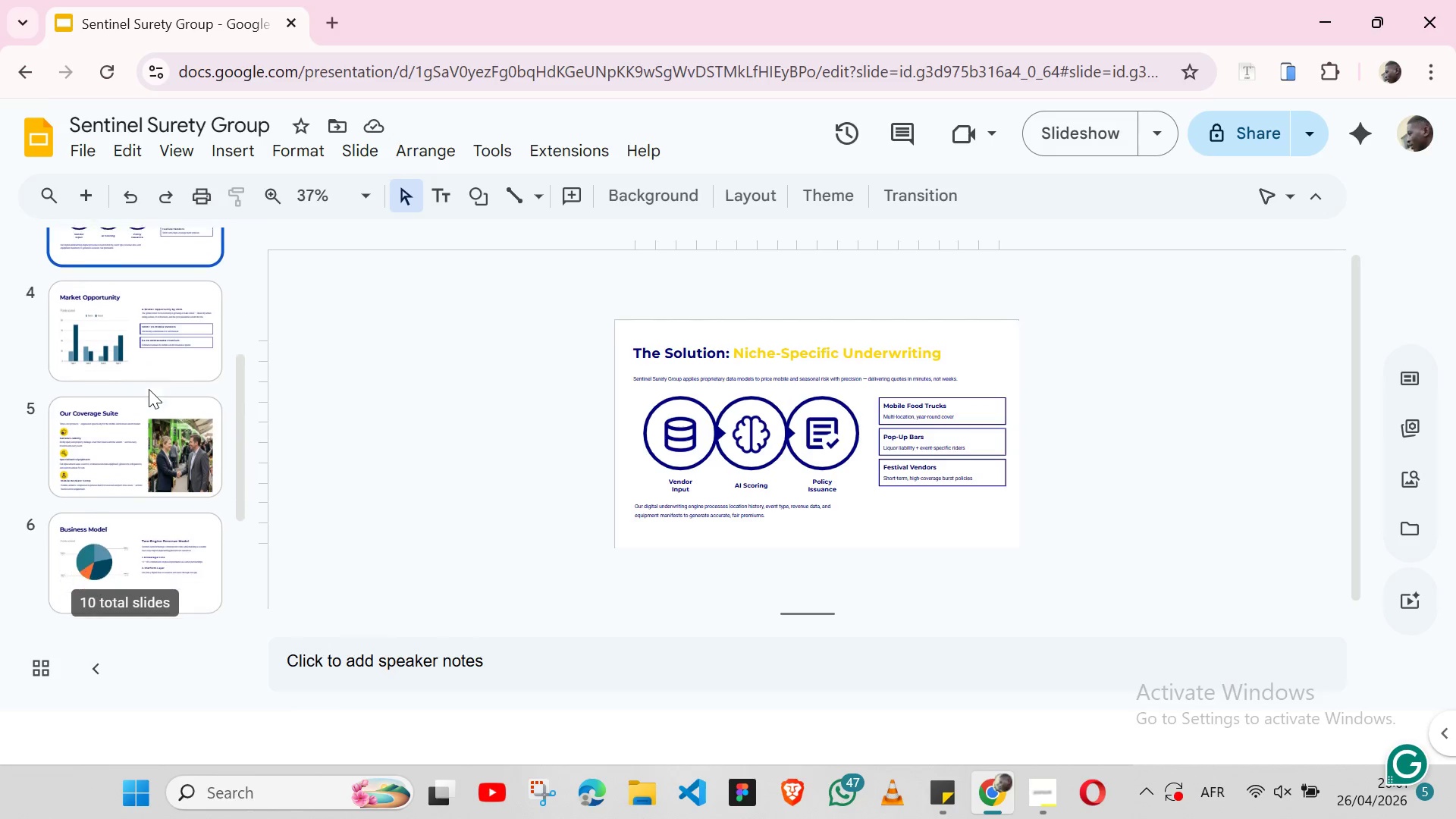 
left_click([147, 449])
 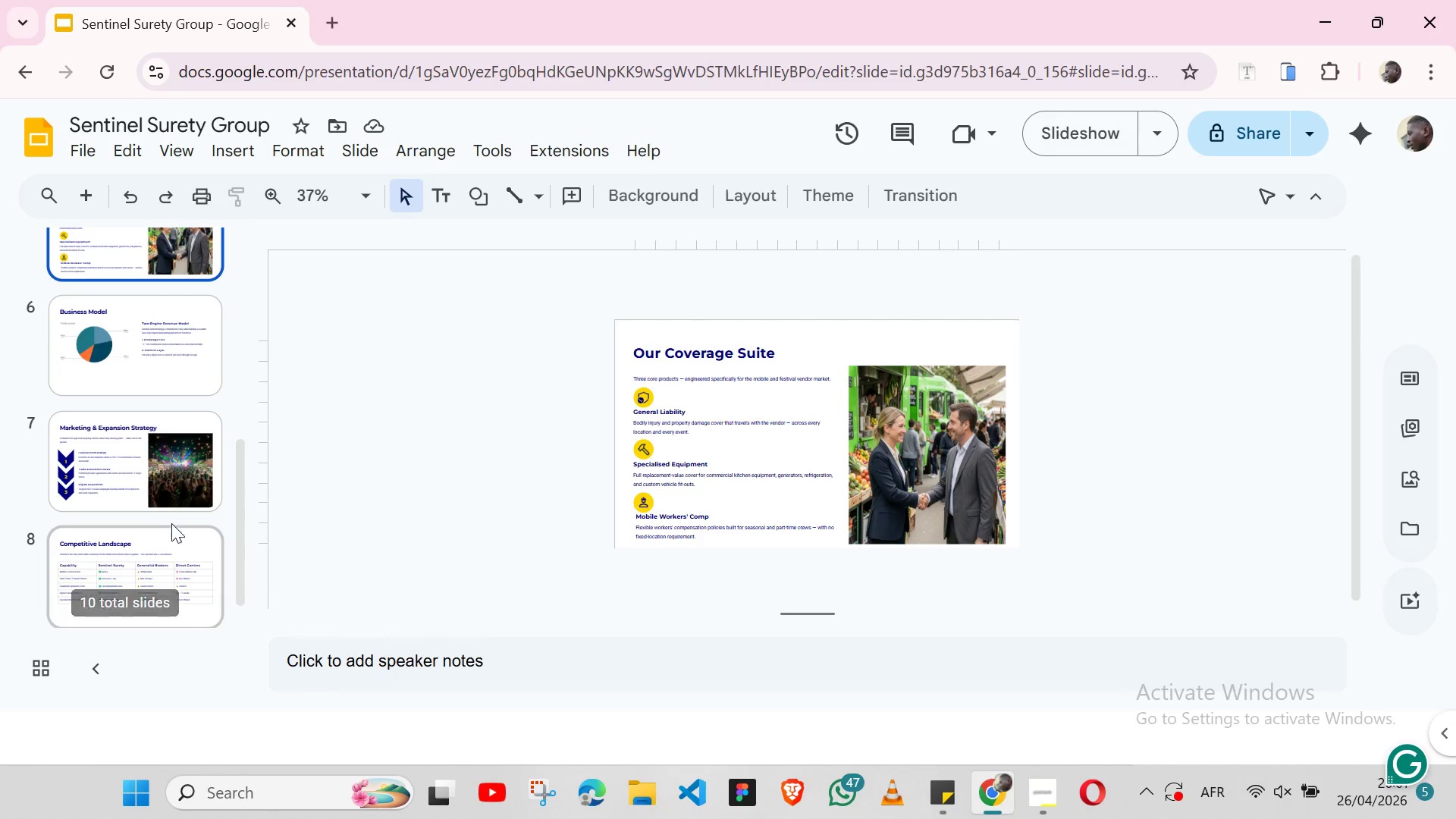 
left_click([164, 538])
 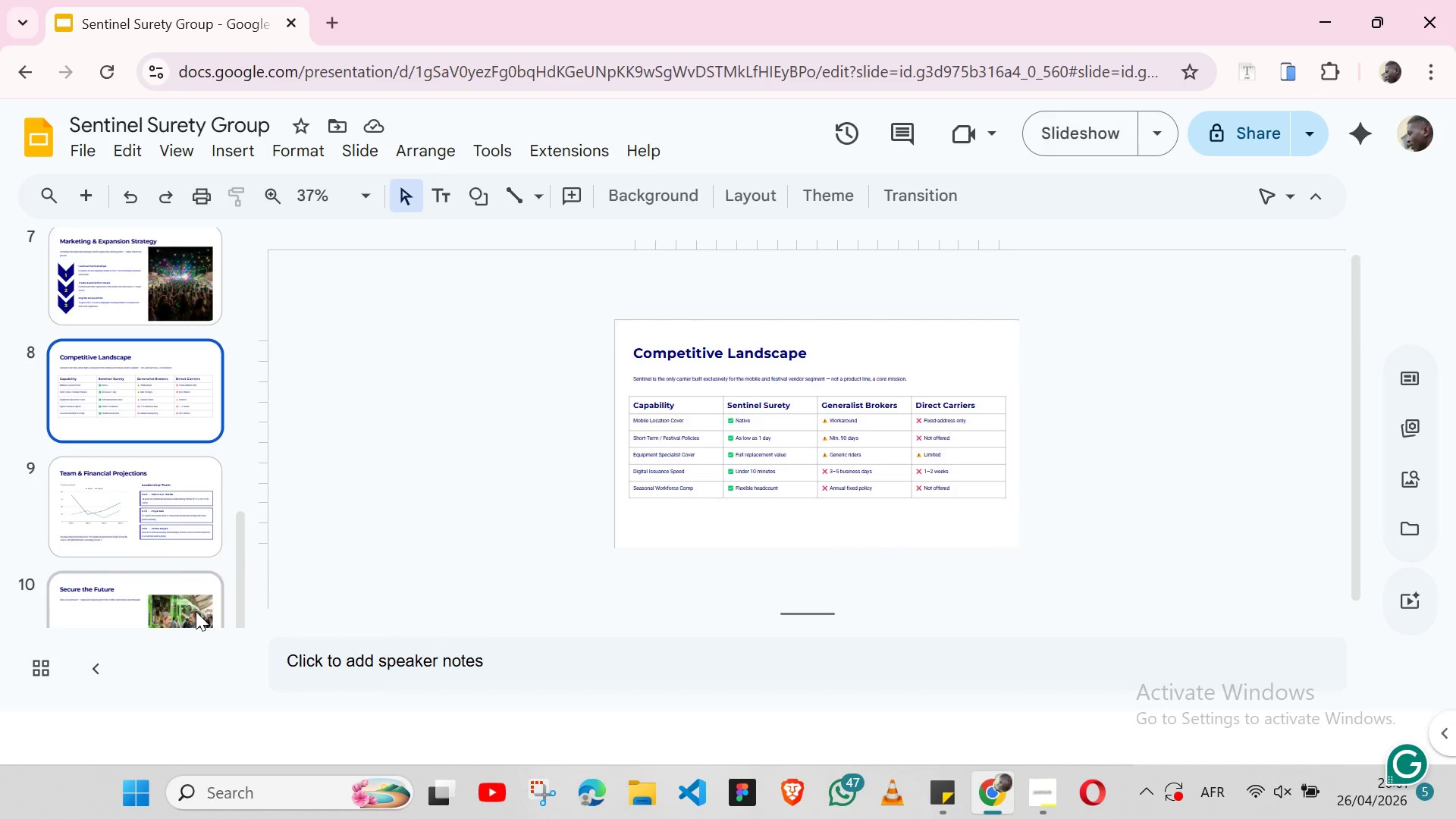 
left_click([196, 611])
 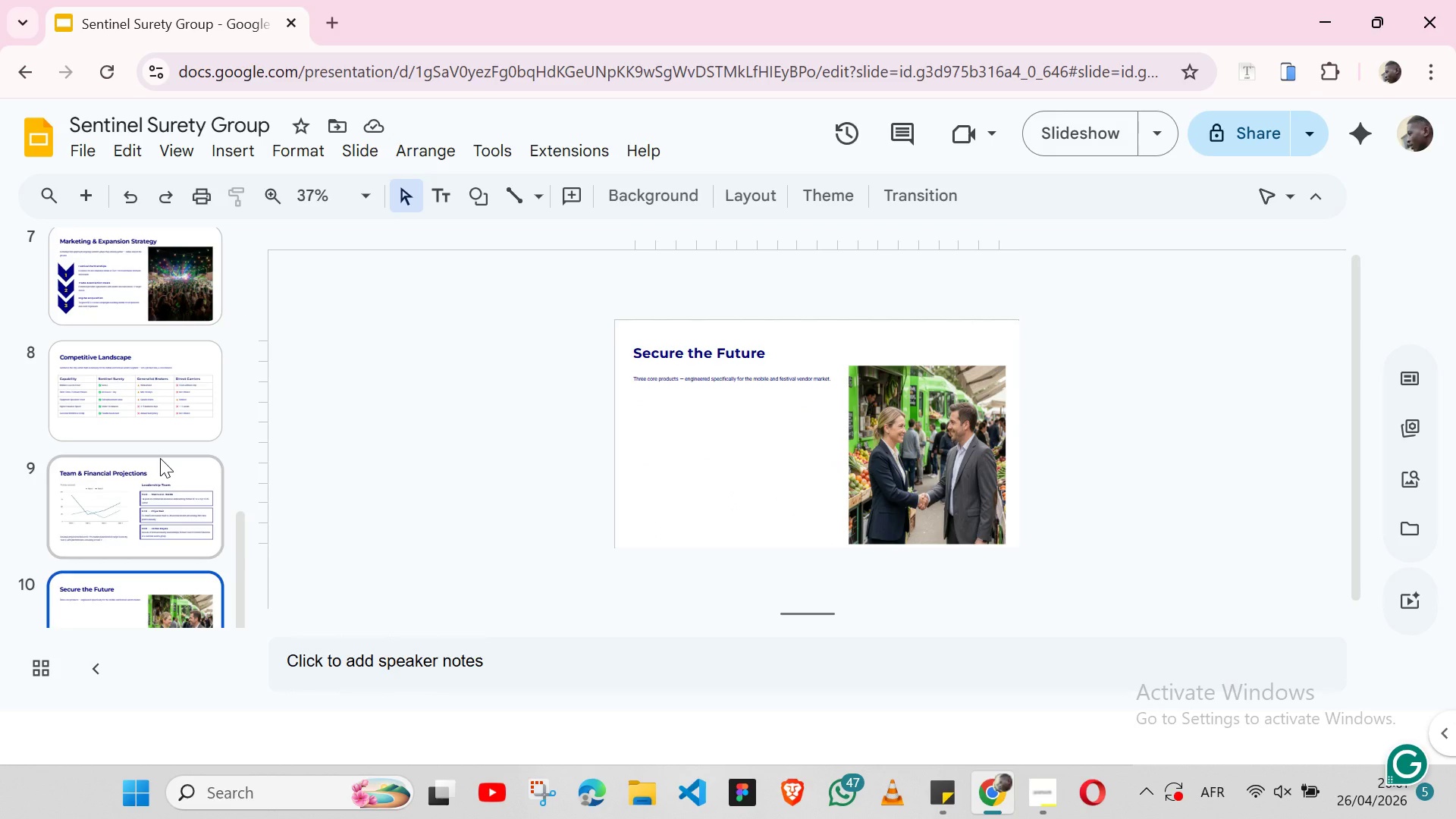 
left_click([160, 458])
 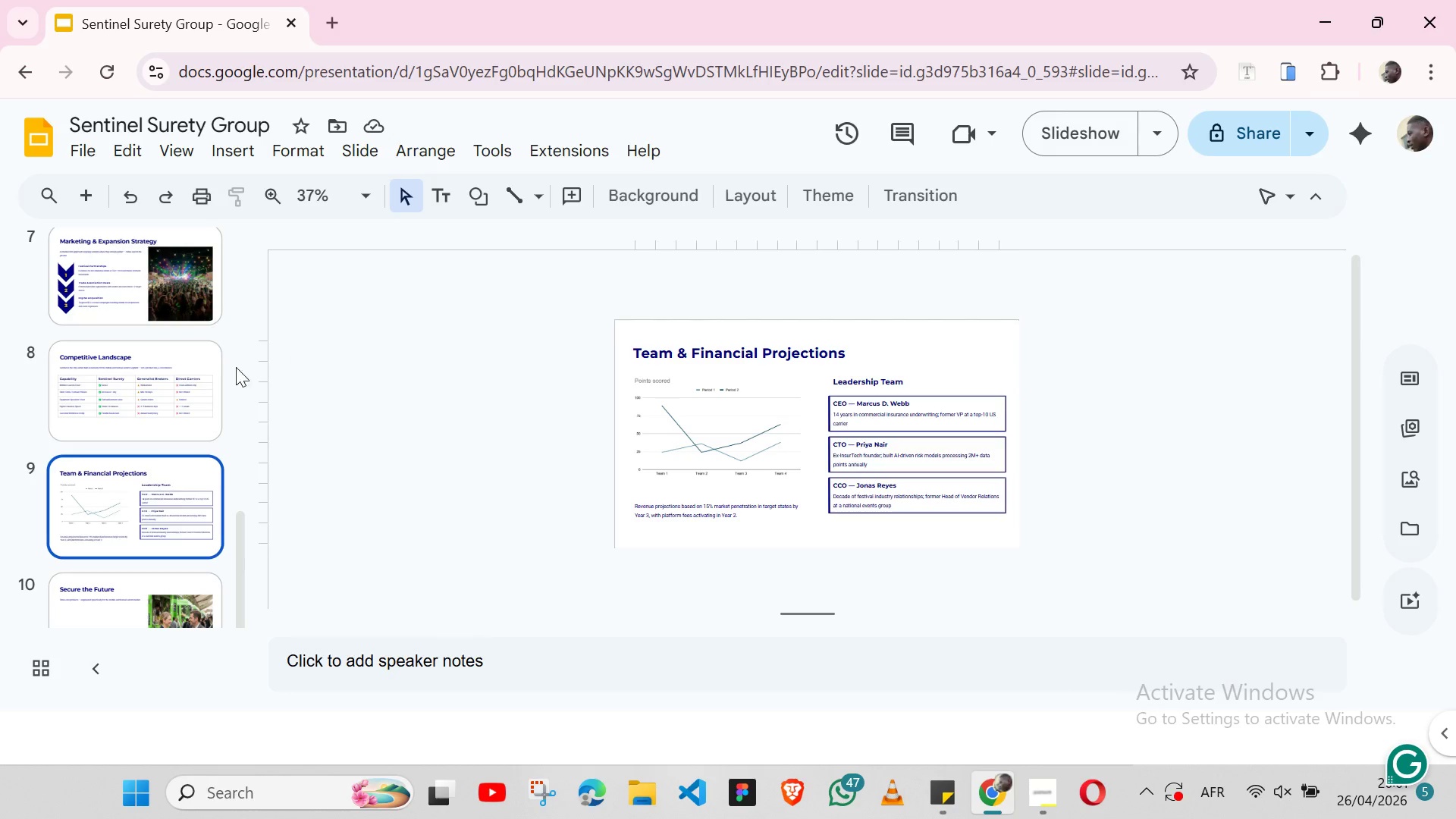 
left_click([143, 418])
 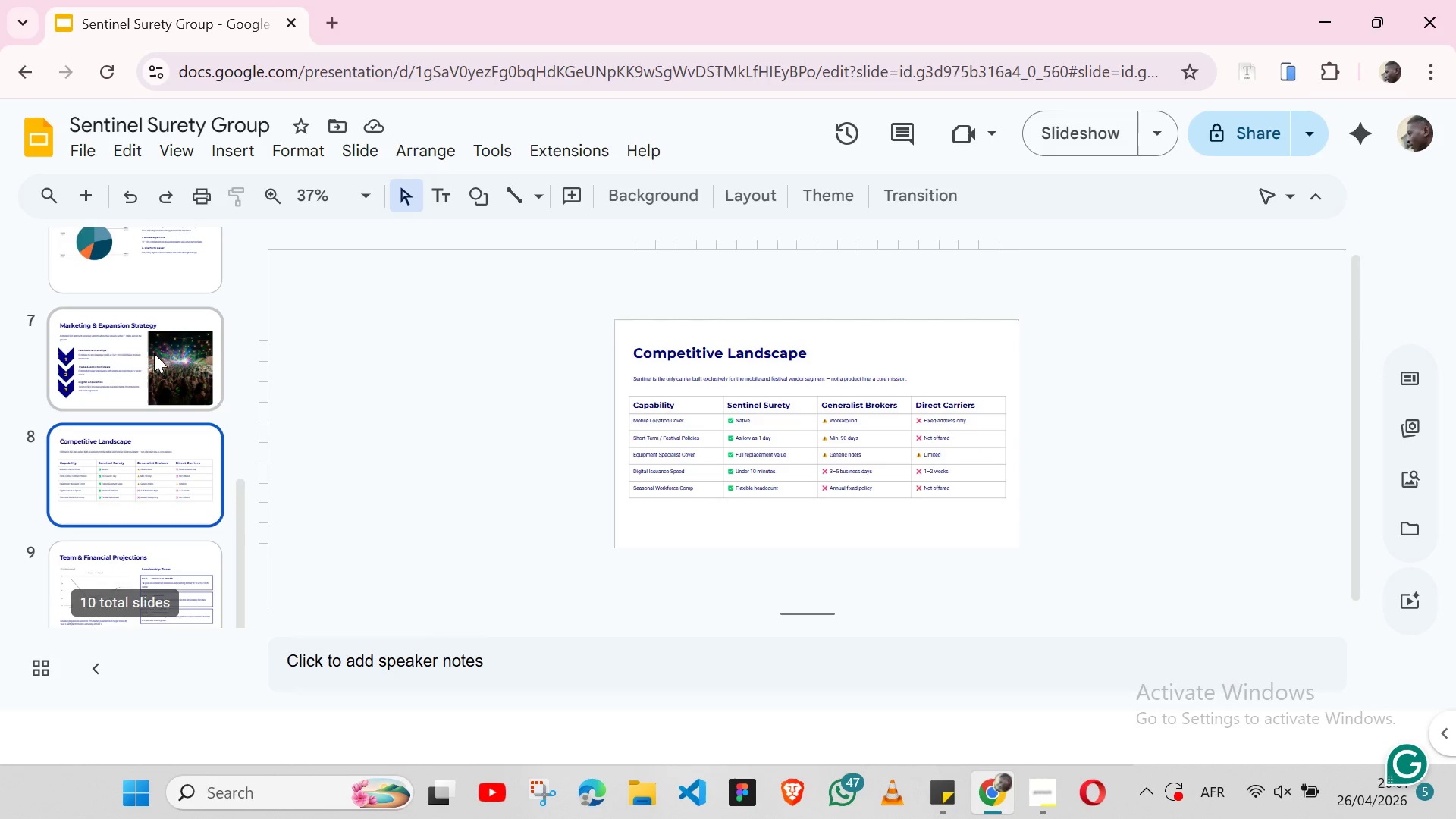 
left_click([154, 353])
 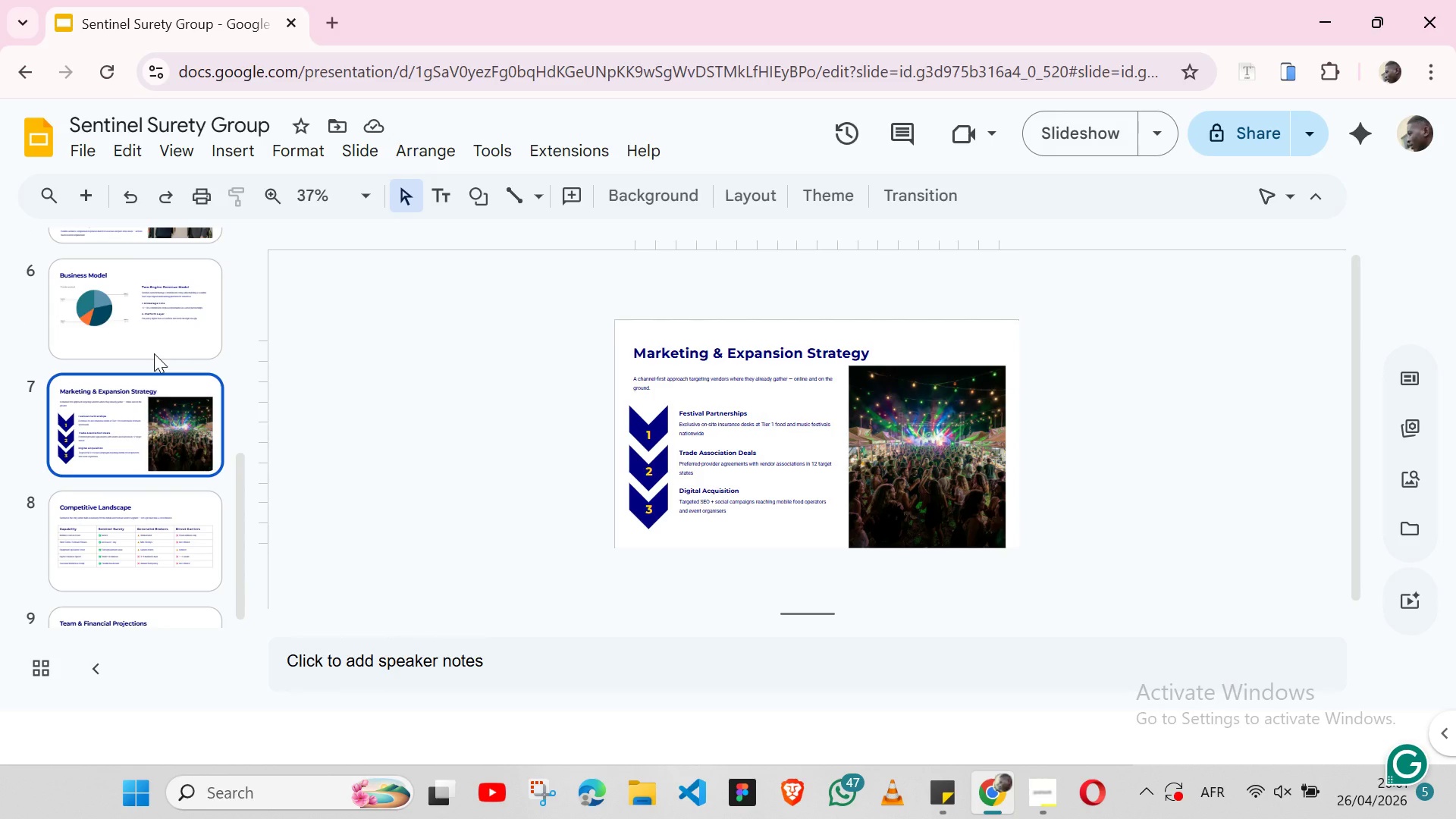 
wait(5.95)
 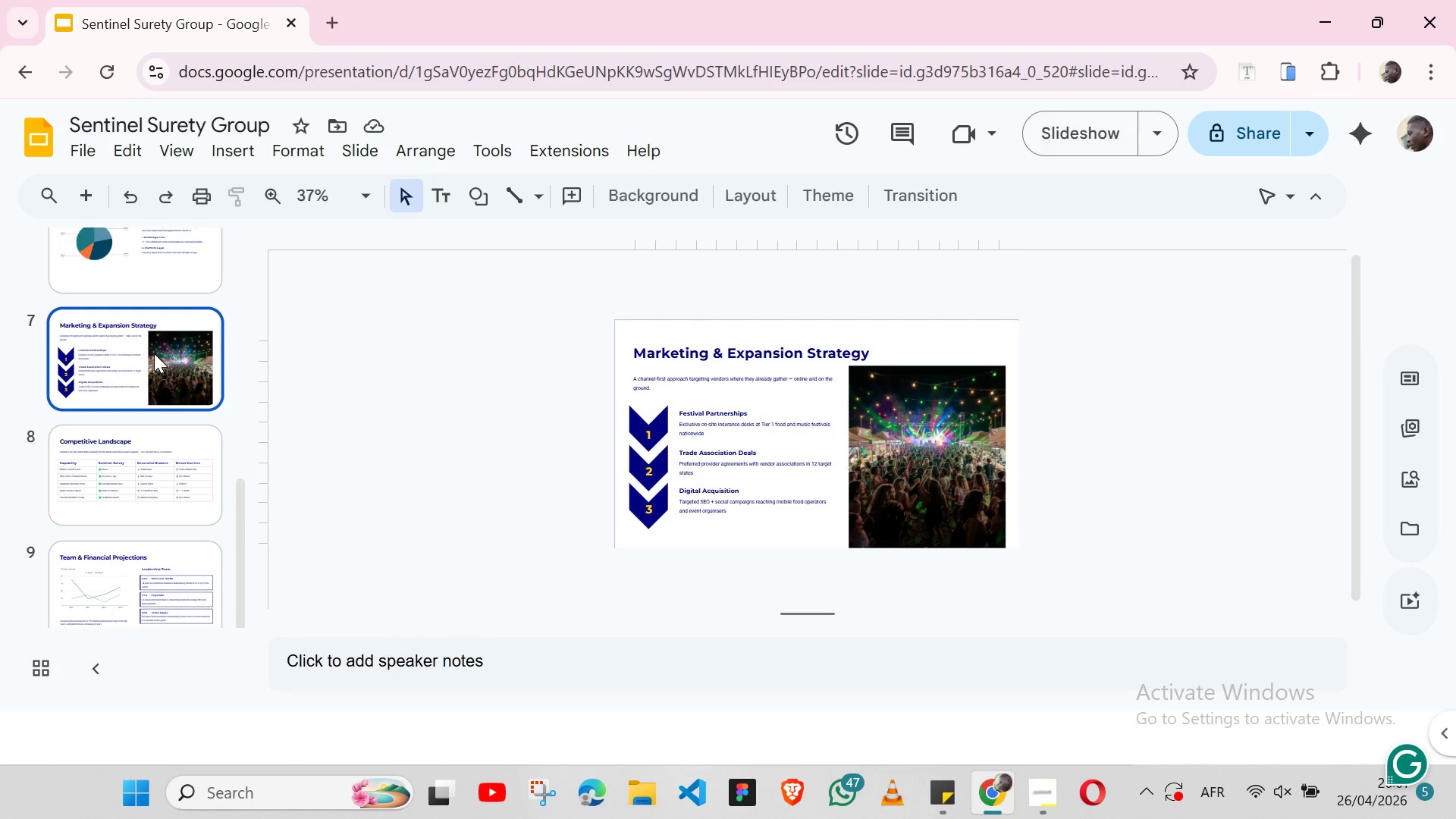 
left_click([164, 336])
 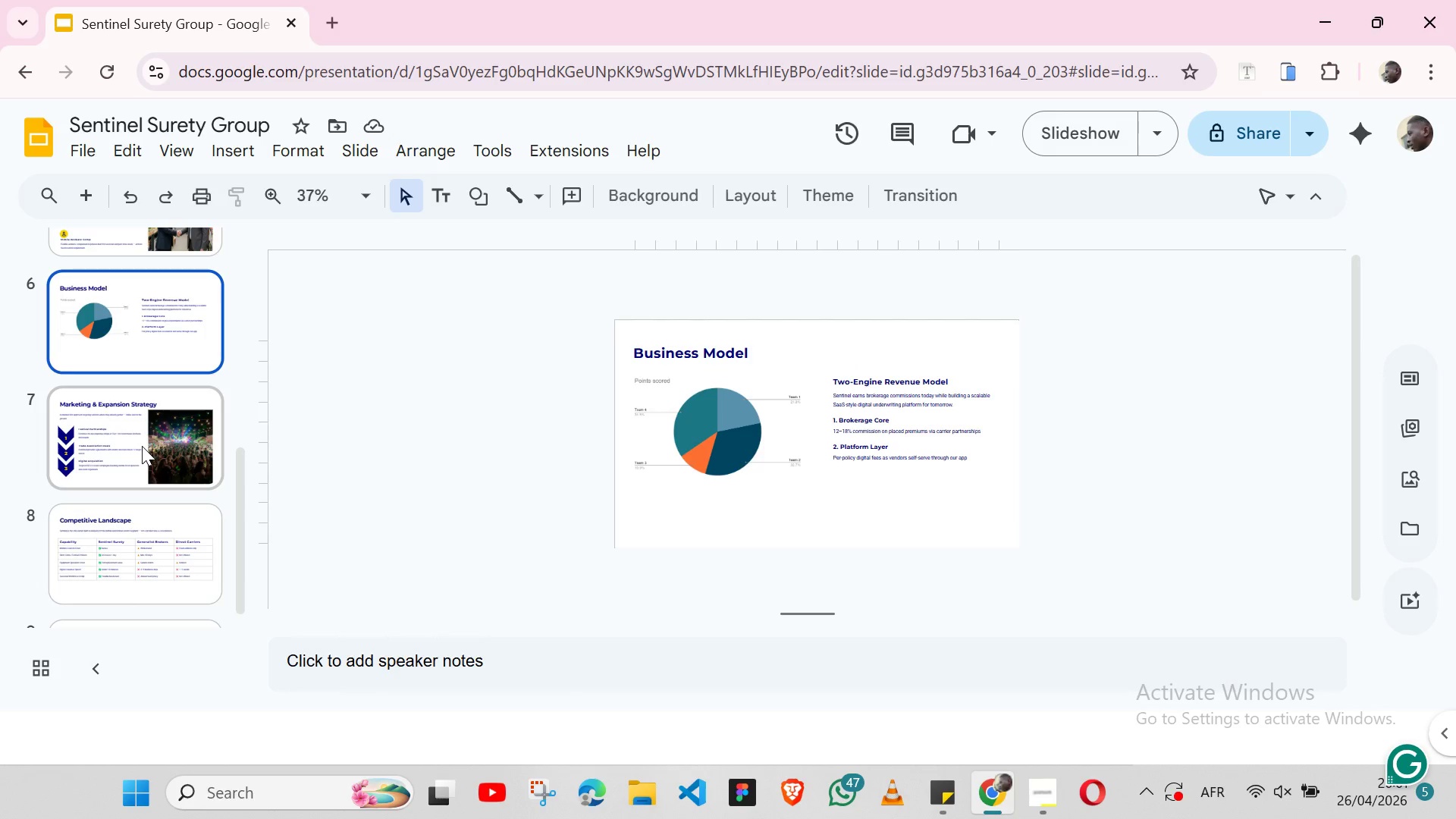 
wait(41.03)
 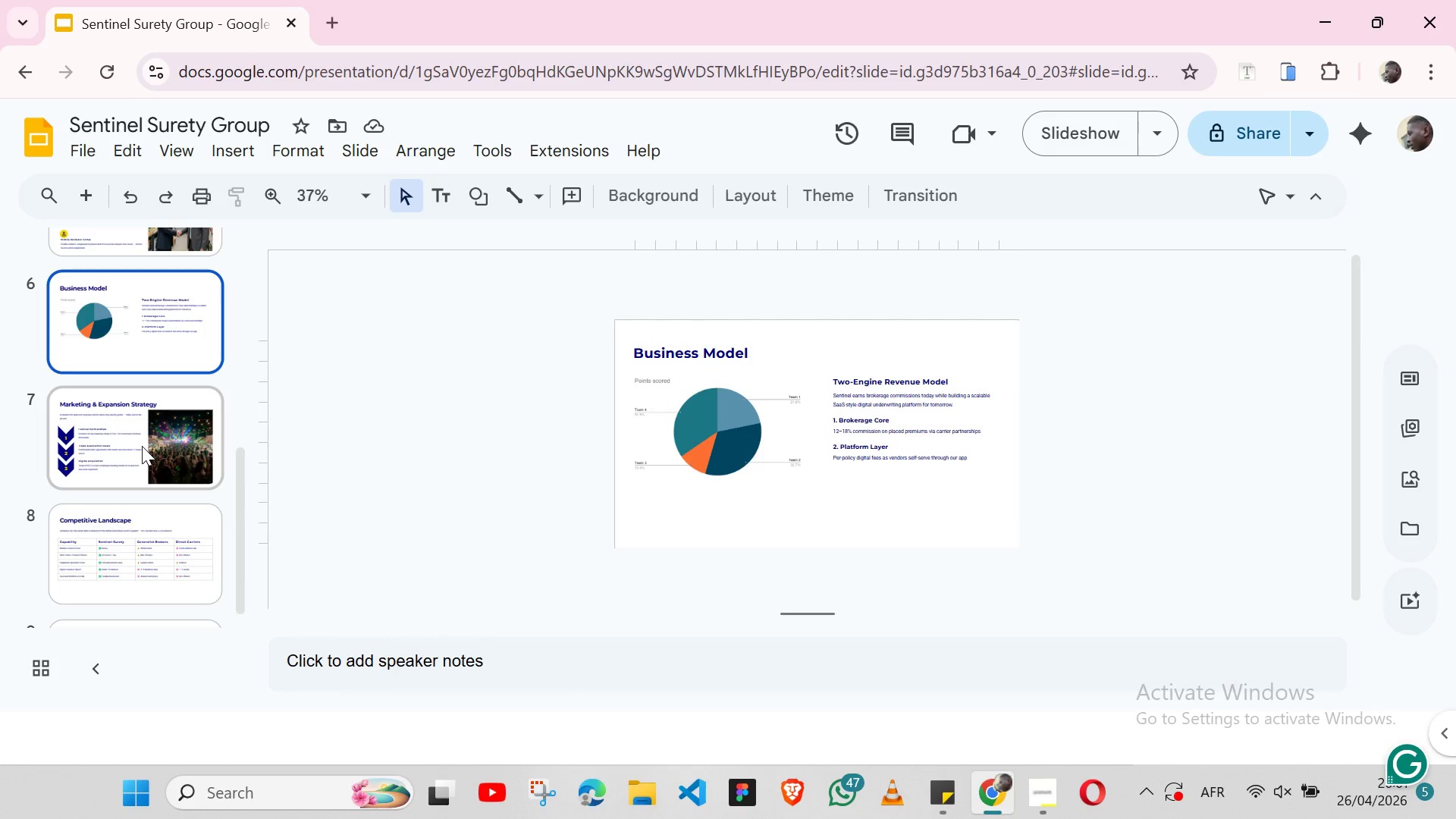 
left_click([183, 577])
 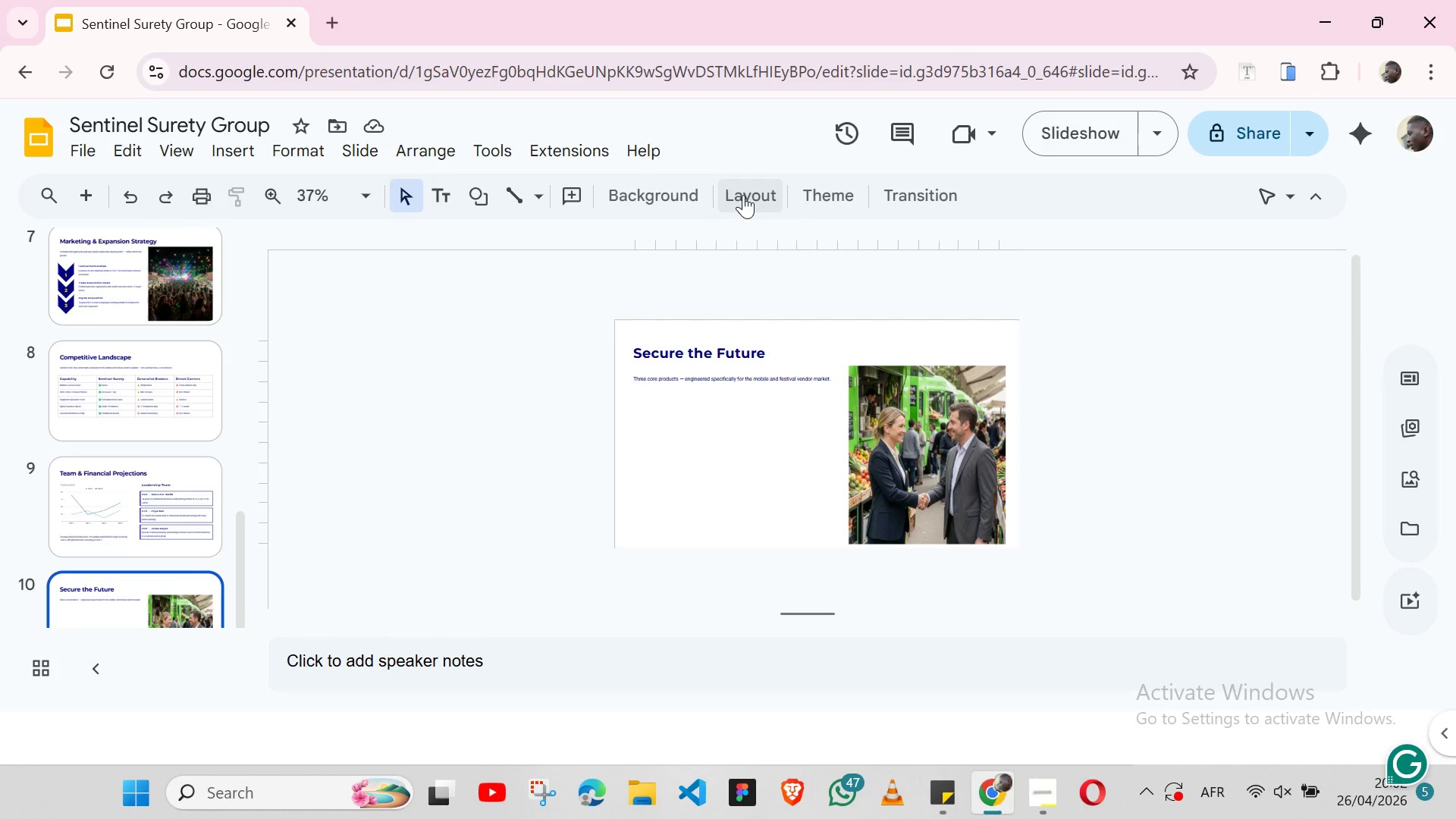 
left_click([743, 198])
 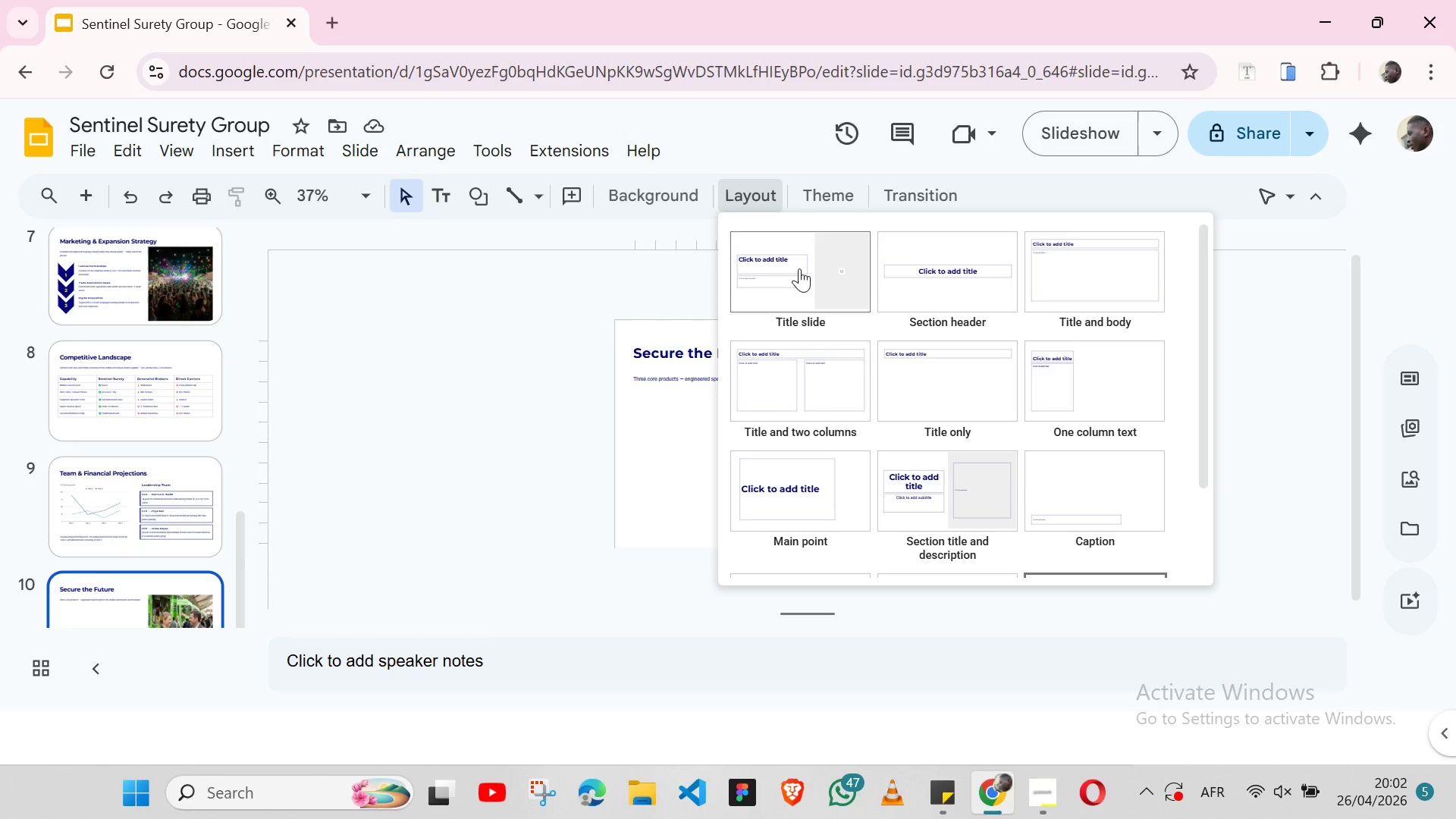 
mouse_move([916, 408])
 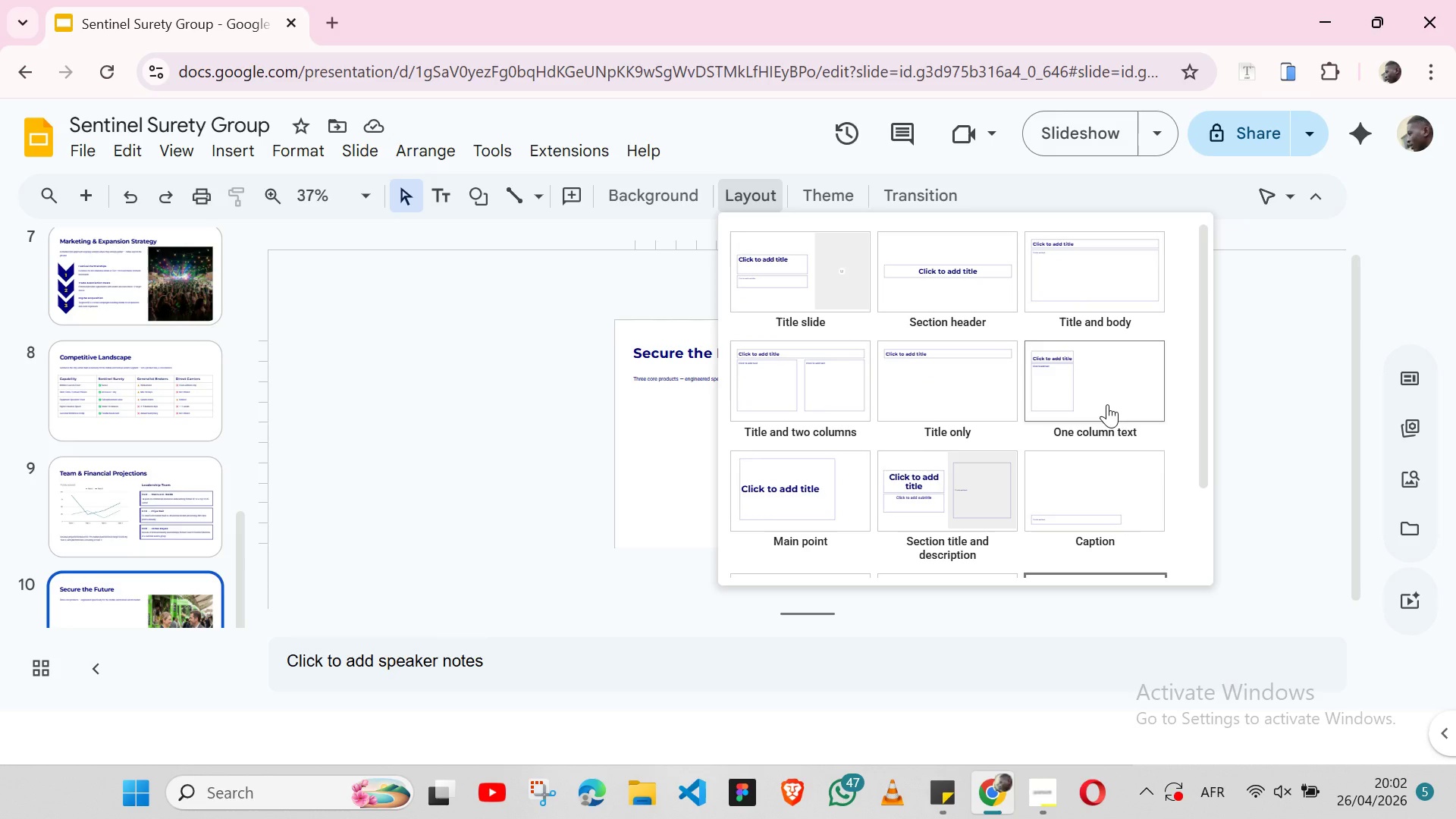 
wait(22.6)
 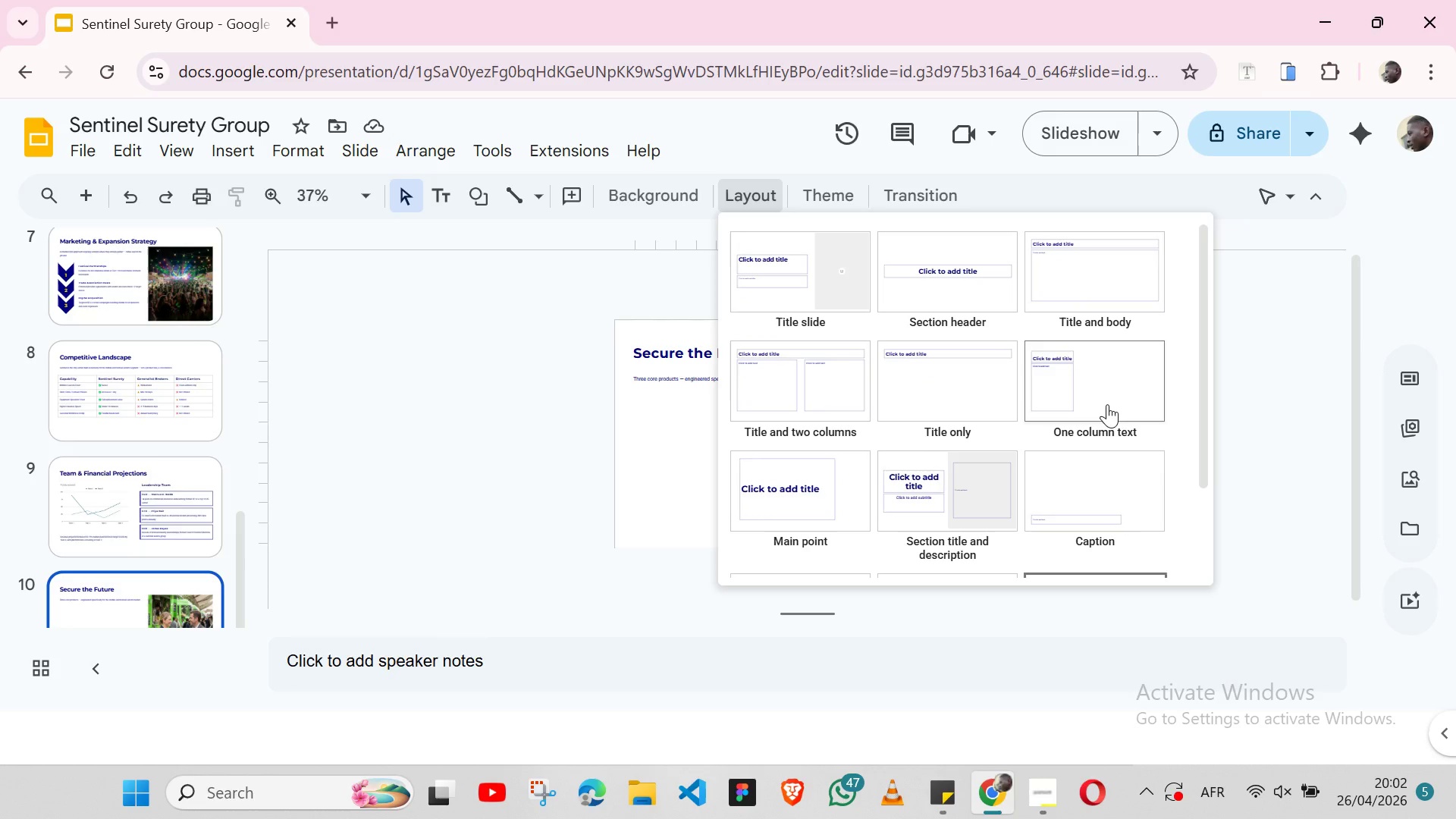 
left_click([1107, 404])
 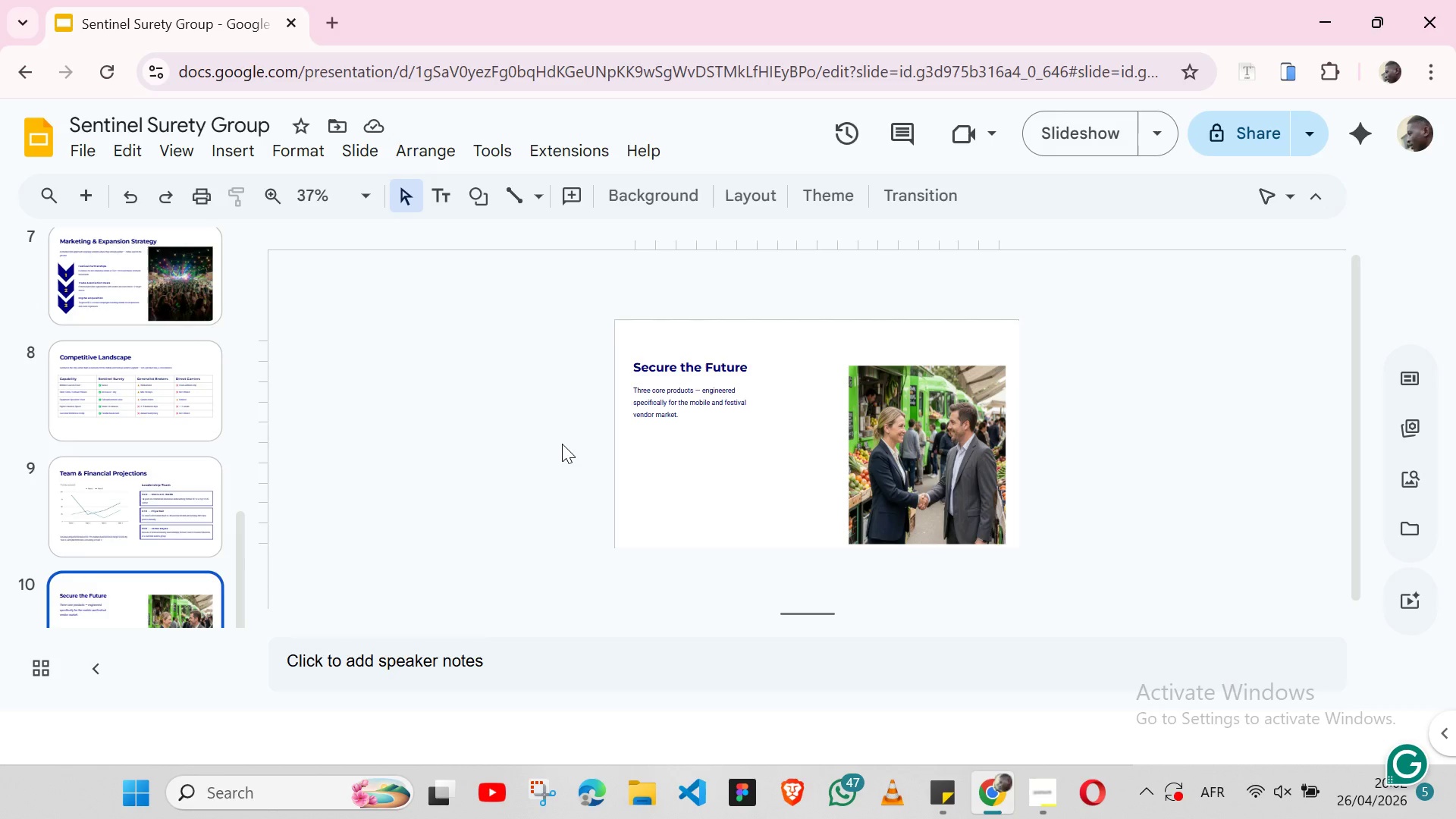 
wait(10.8)
 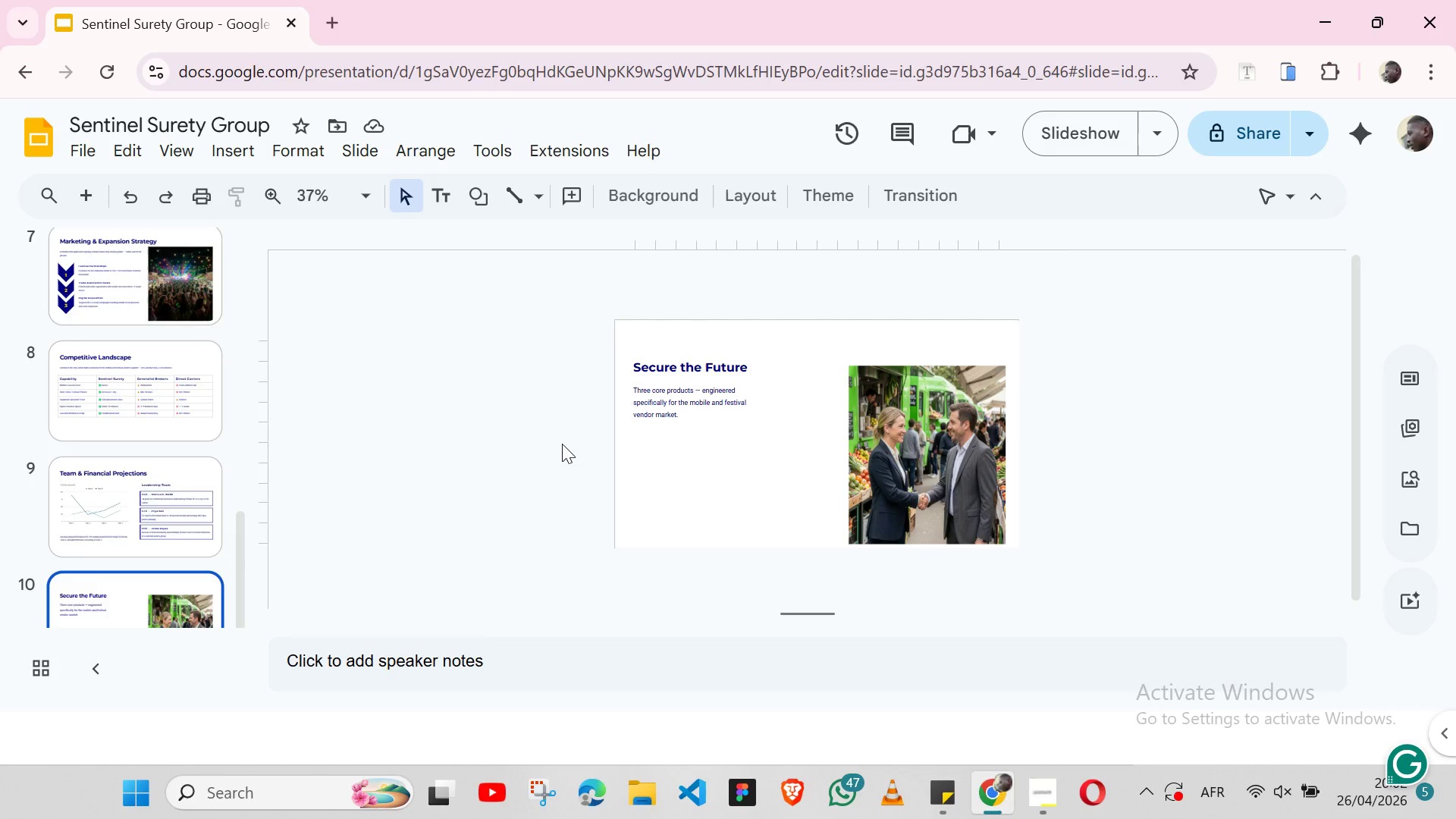 
left_click([924, 416])
 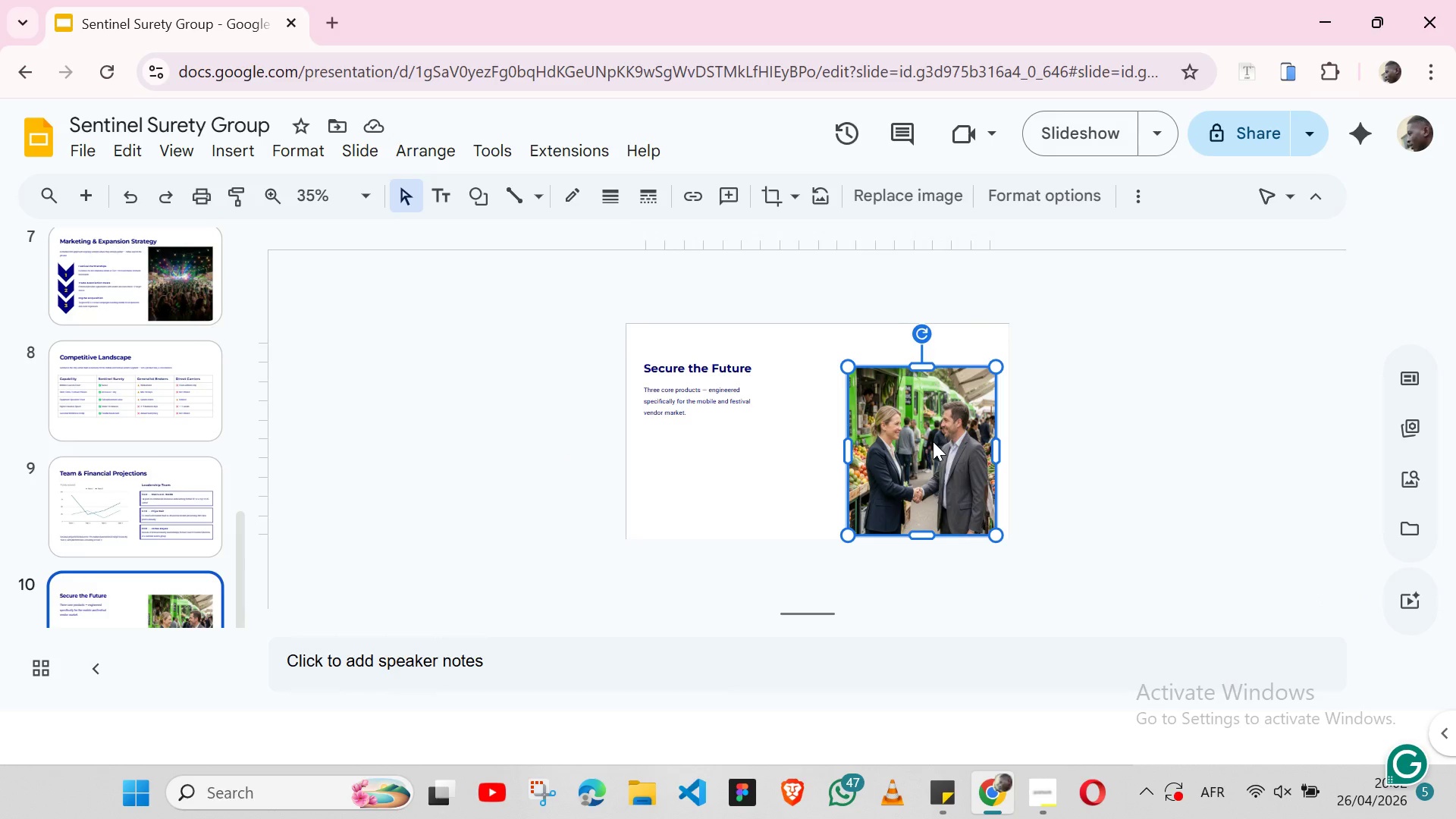 
left_click_drag(start_coordinate=[933, 441], to_coordinate=[946, 438])
 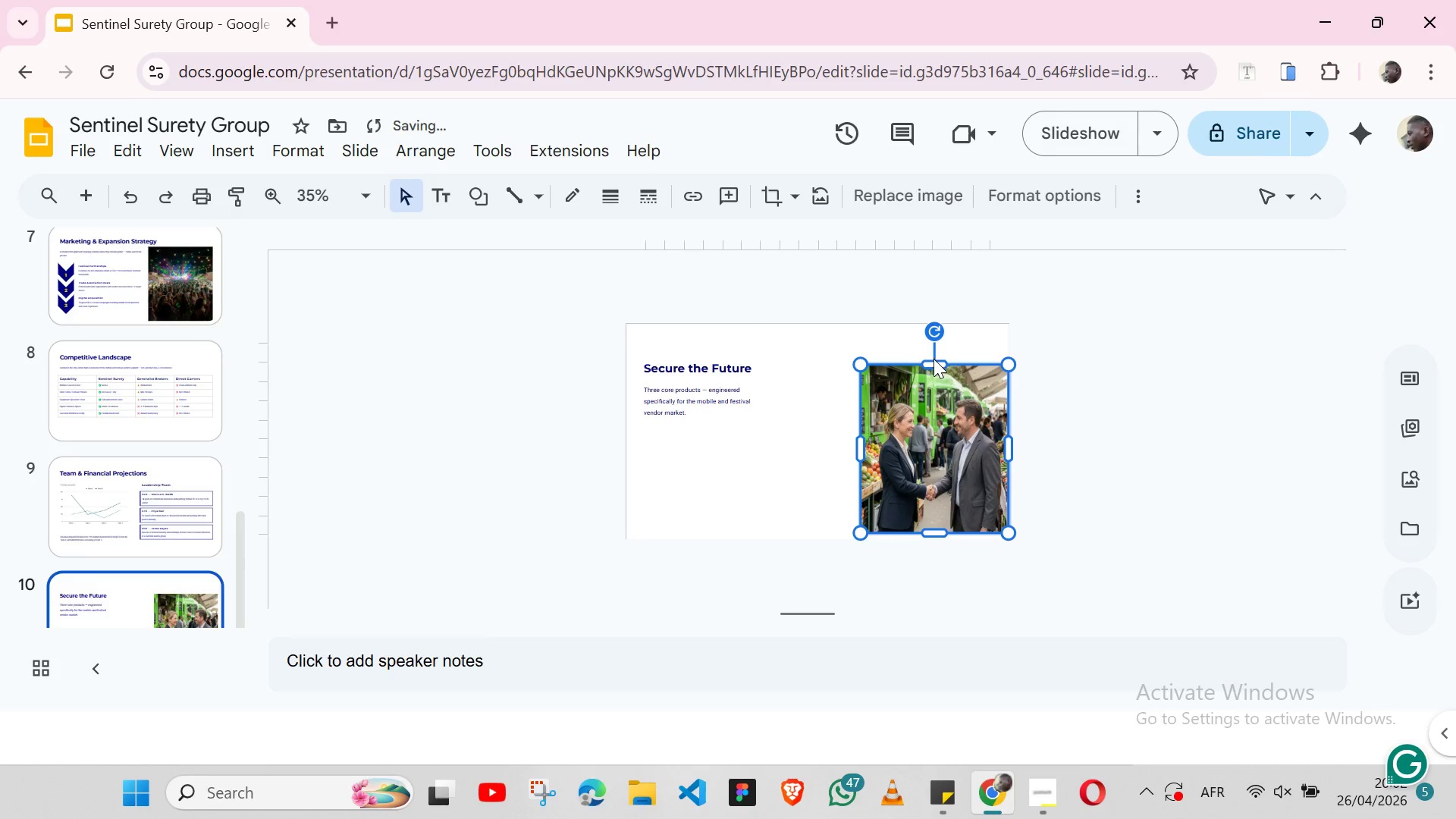 
left_click_drag(start_coordinate=[939, 363], to_coordinate=[942, 324])
 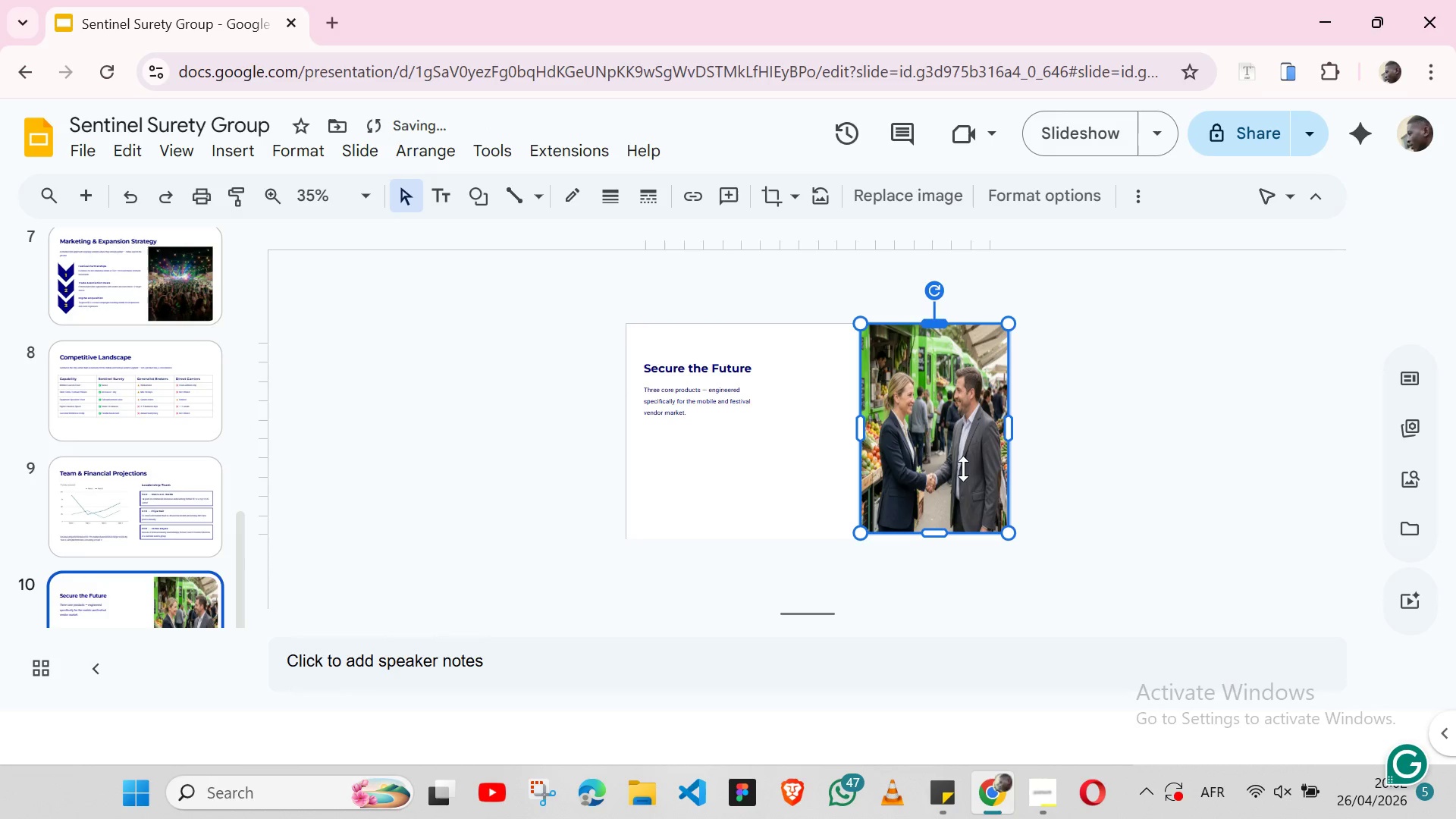 
double_click([963, 469])
 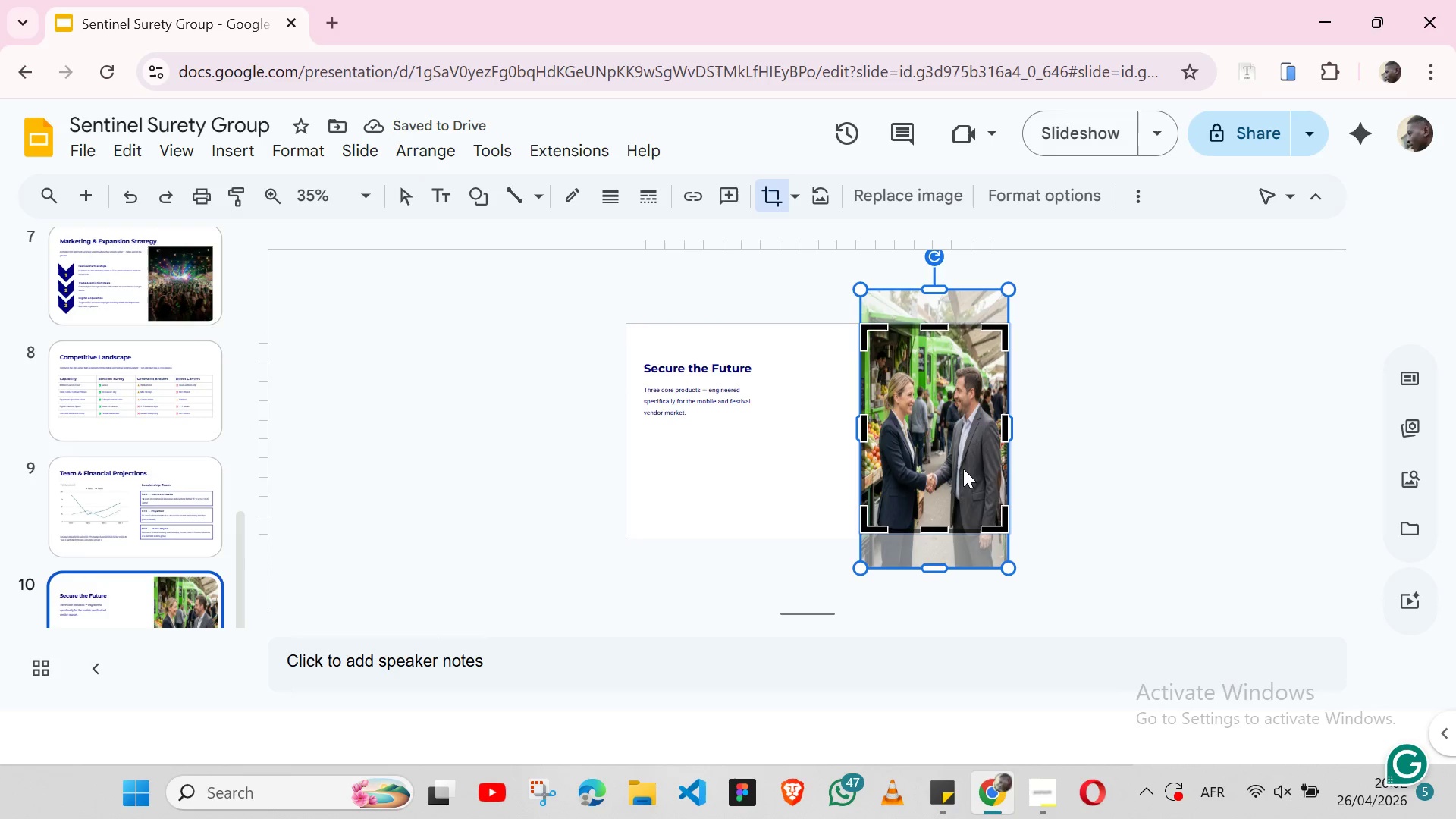 
triple_click([963, 469])
 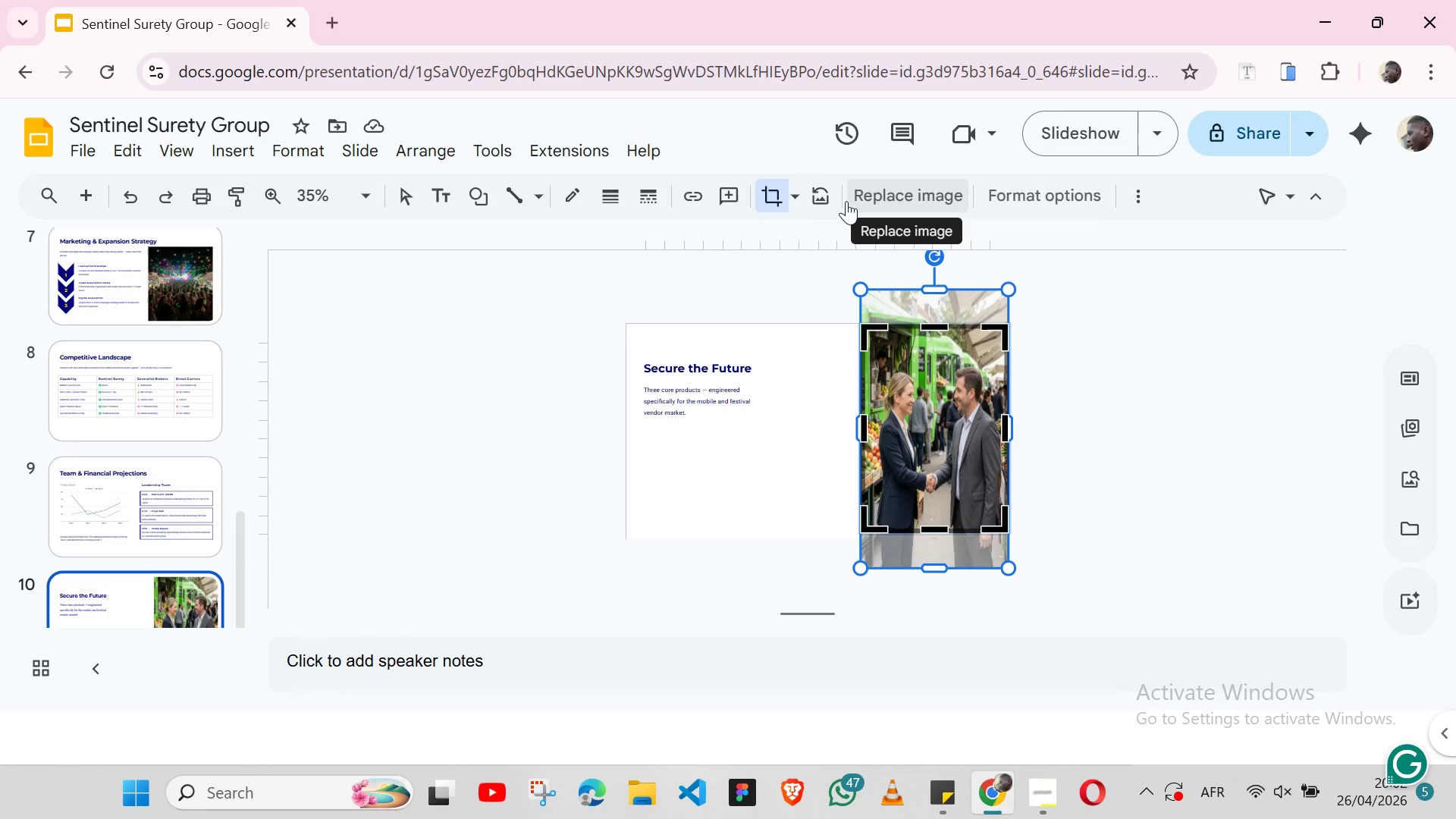 
left_click([824, 195])
 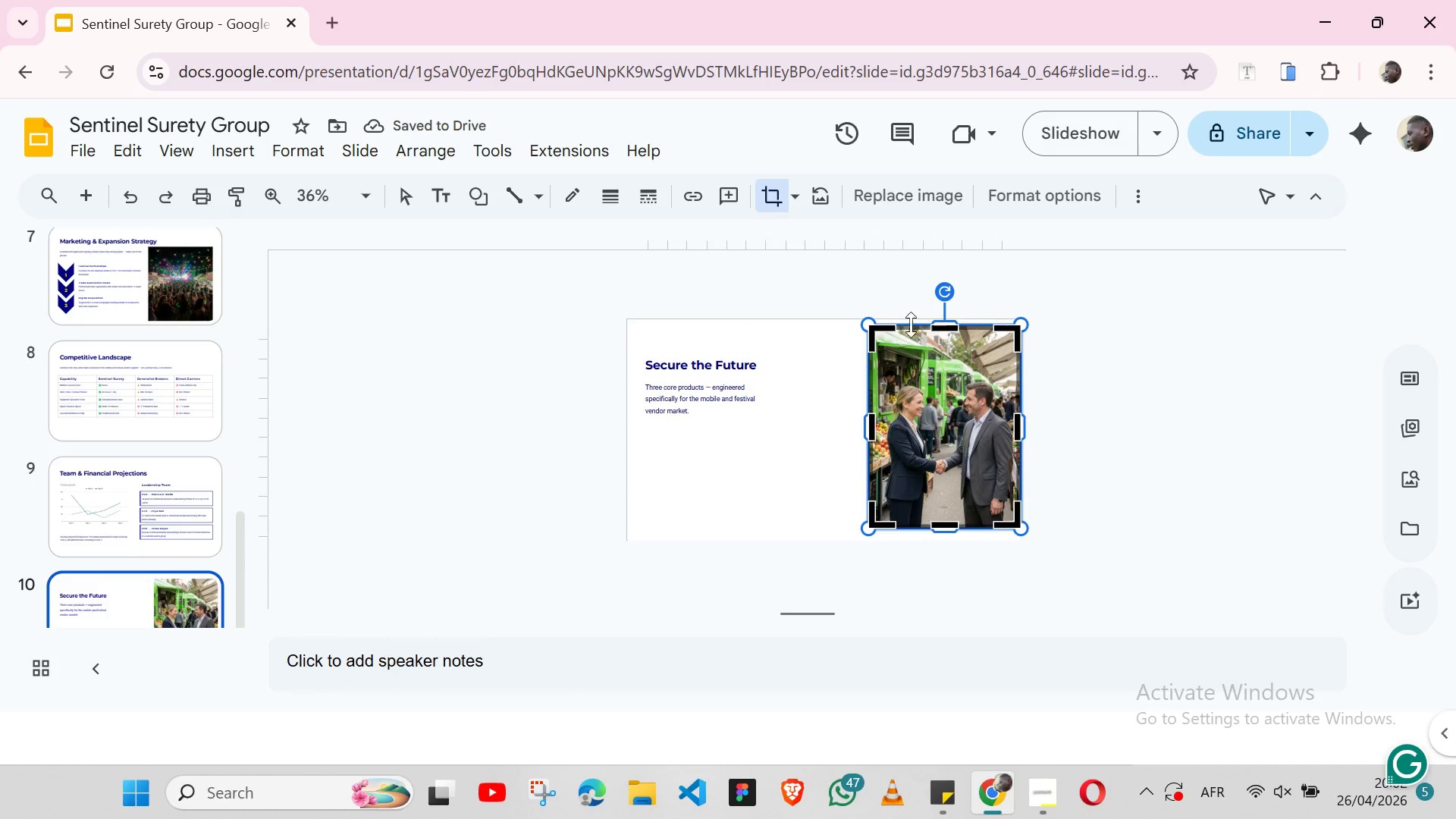 
wait(5.91)
 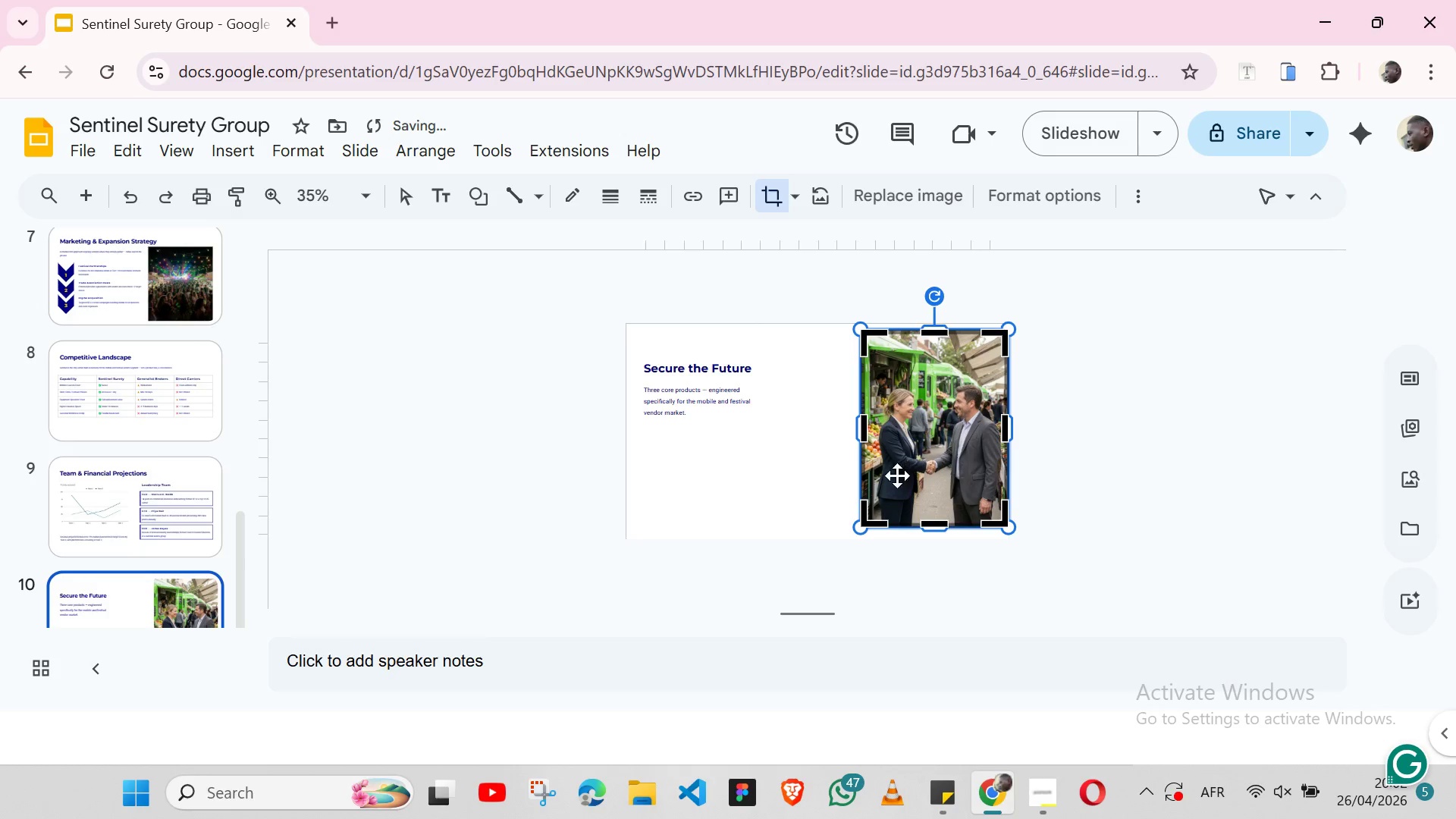 
left_click_drag(start_coordinate=[870, 324], to_coordinate=[861, 317])
 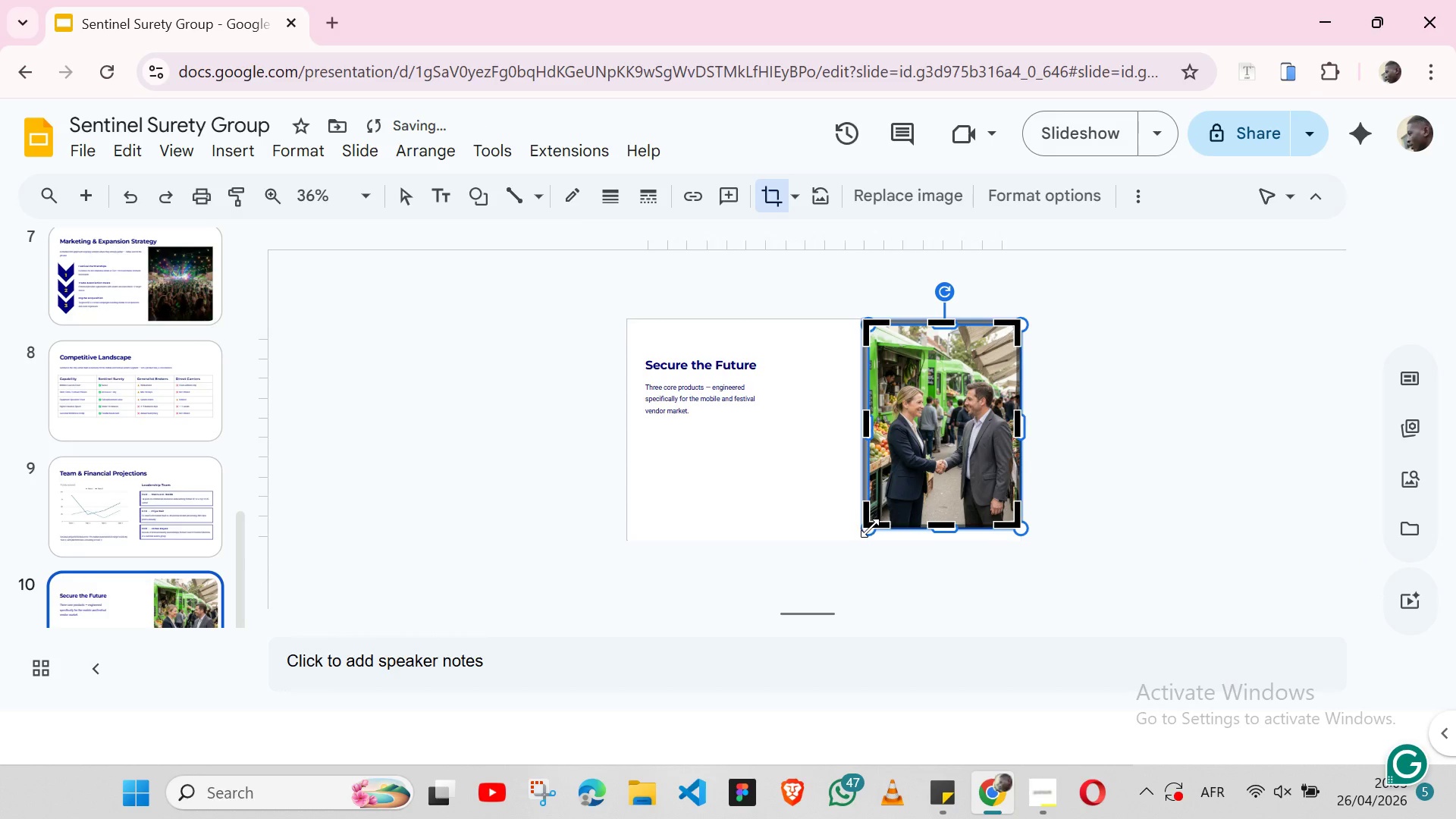 
left_click_drag(start_coordinate=[870, 528], to_coordinate=[864, 540])
 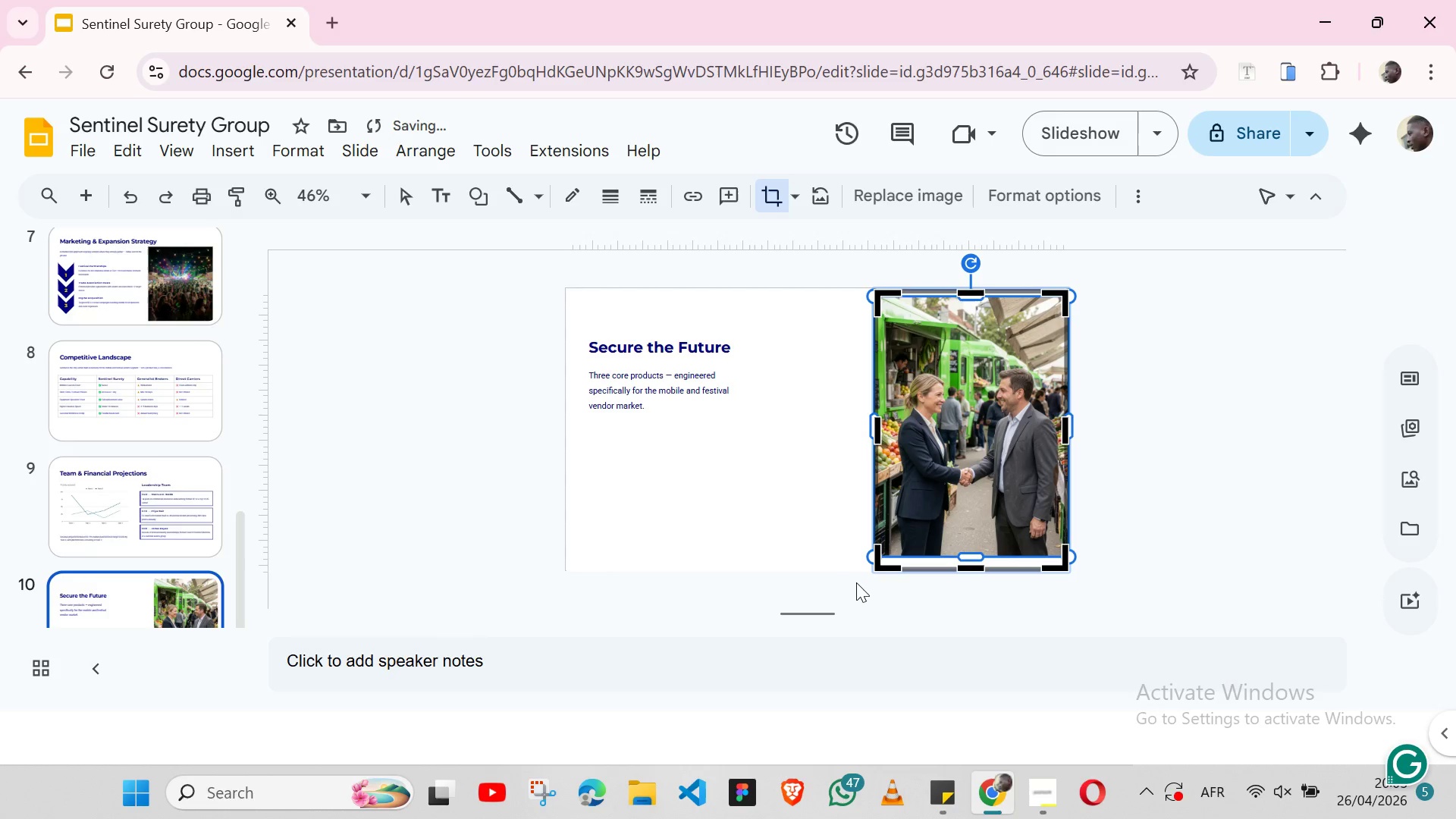 
left_click([881, 588])
 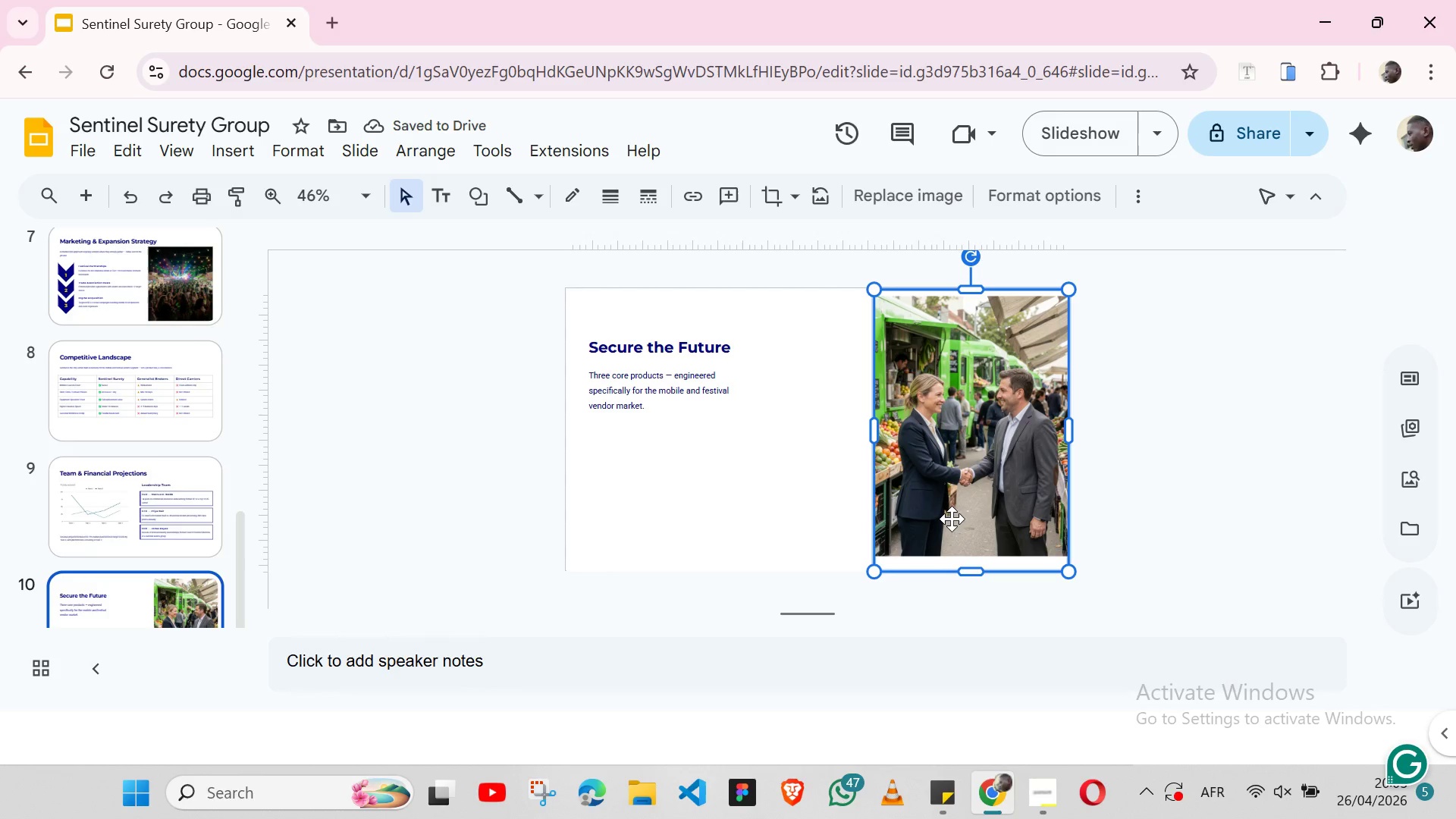 
left_click([952, 518])
 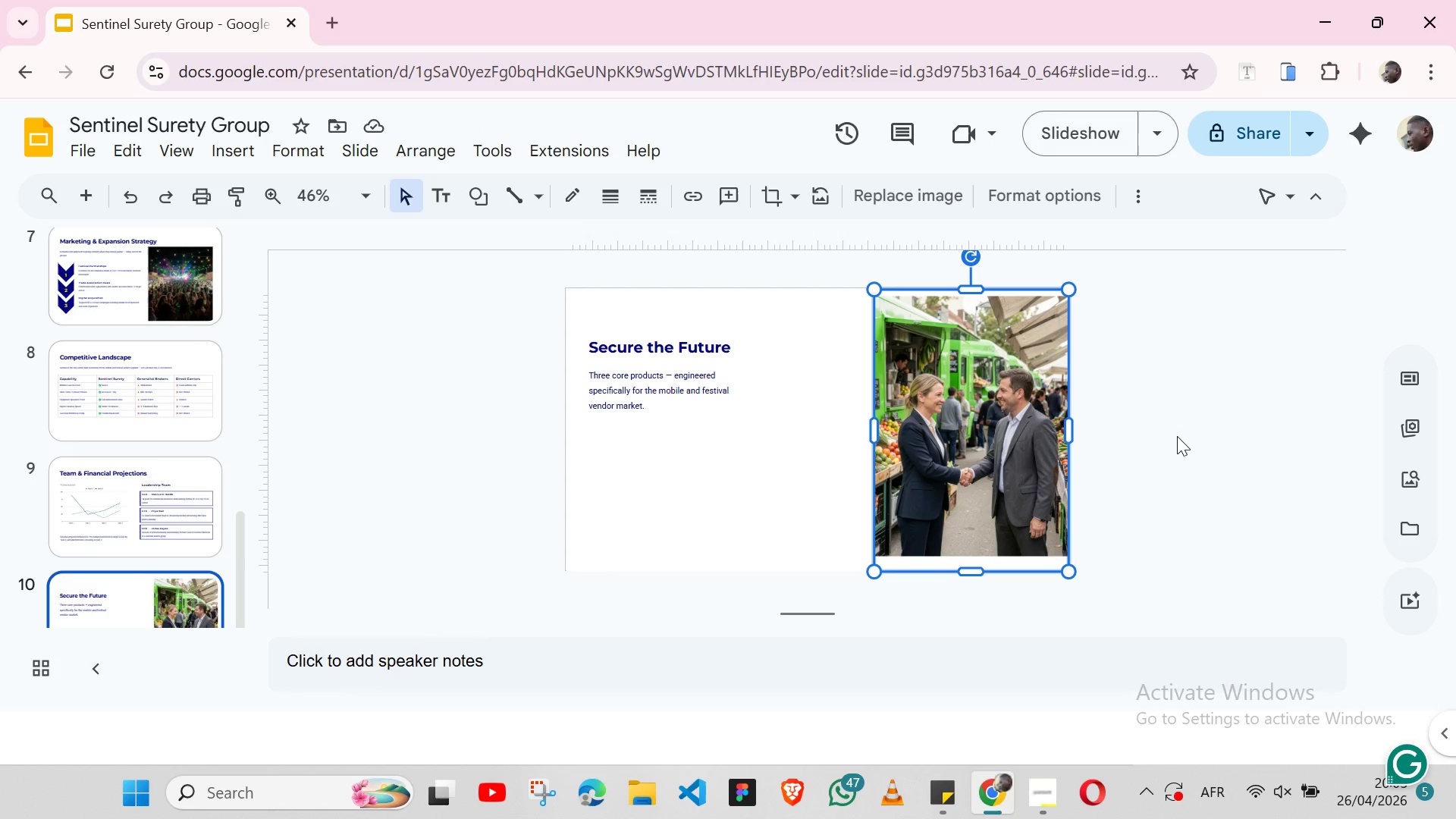 
left_click([1178, 435])
 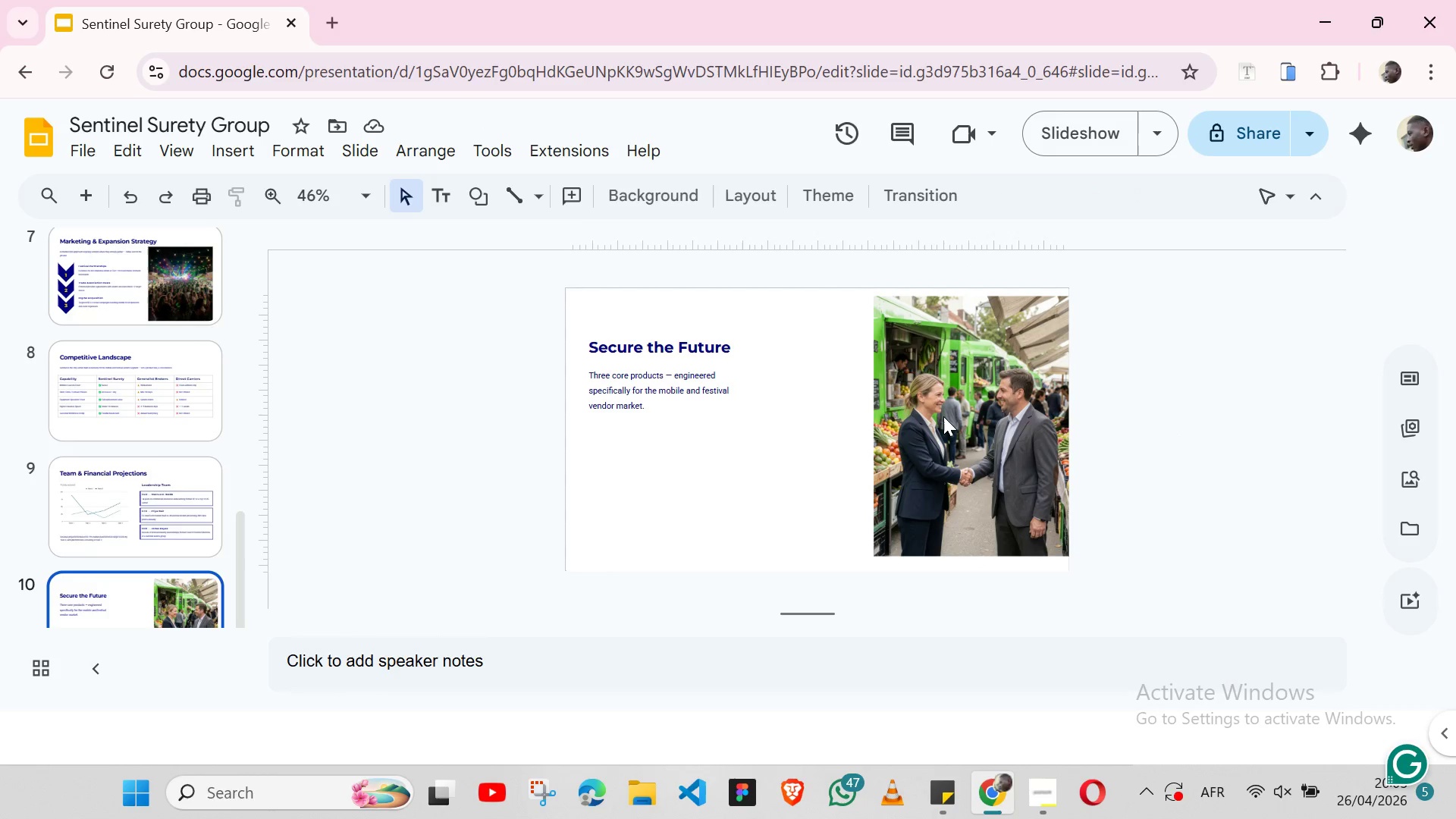 
left_click([943, 416])
 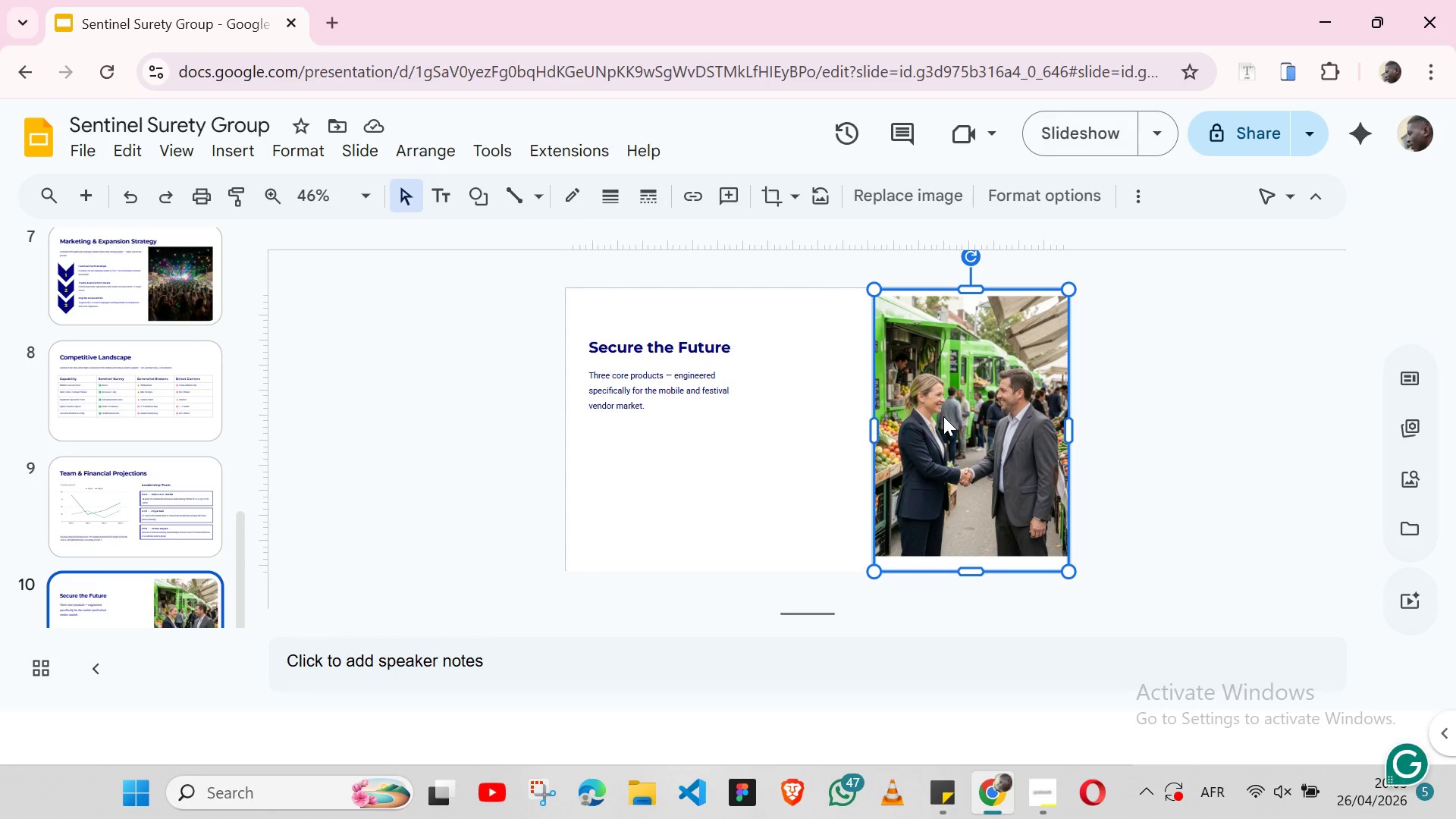 
double_click([959, 435])
 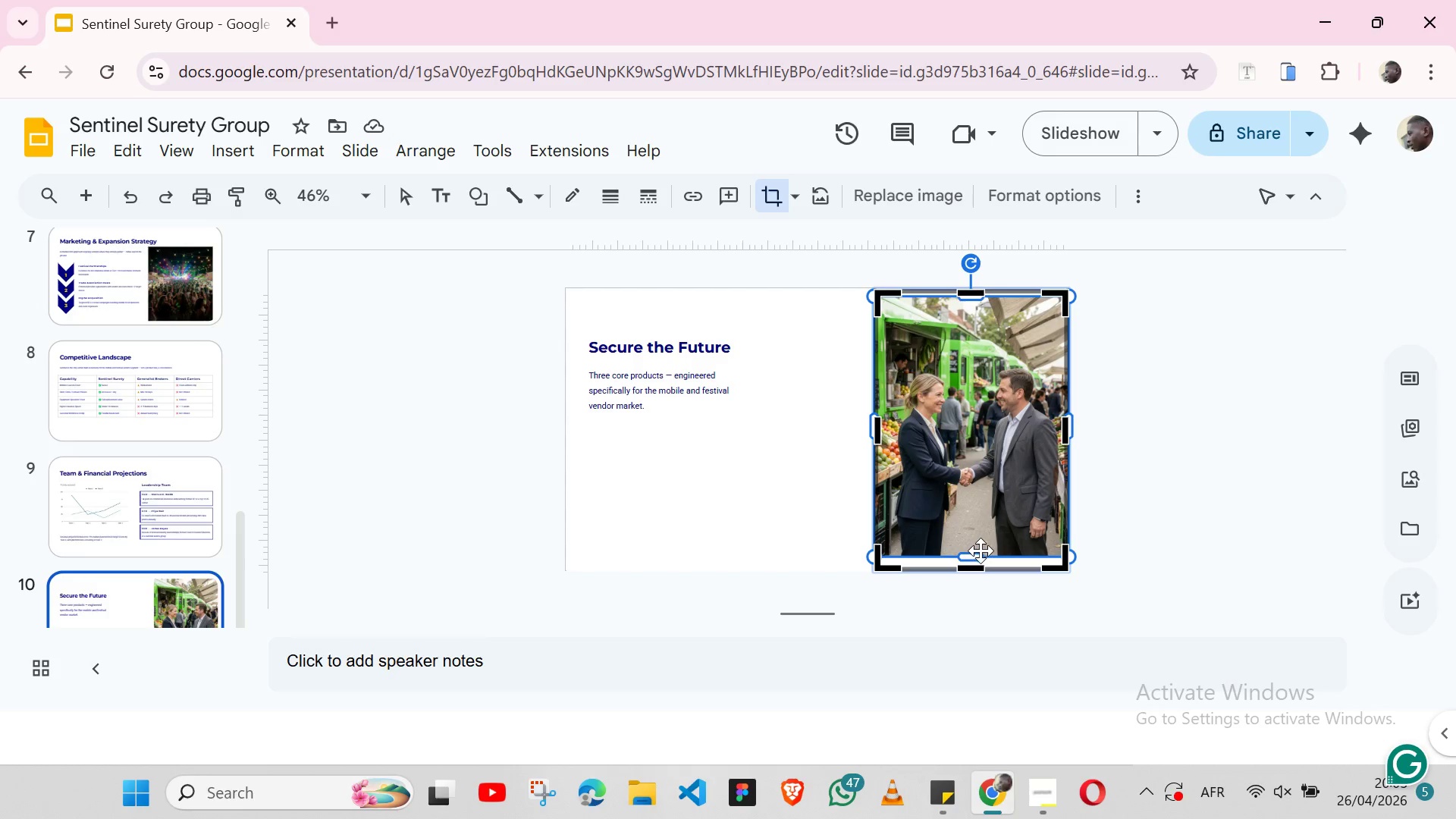 
left_click_drag(start_coordinate=[975, 555], to_coordinate=[975, 566])
 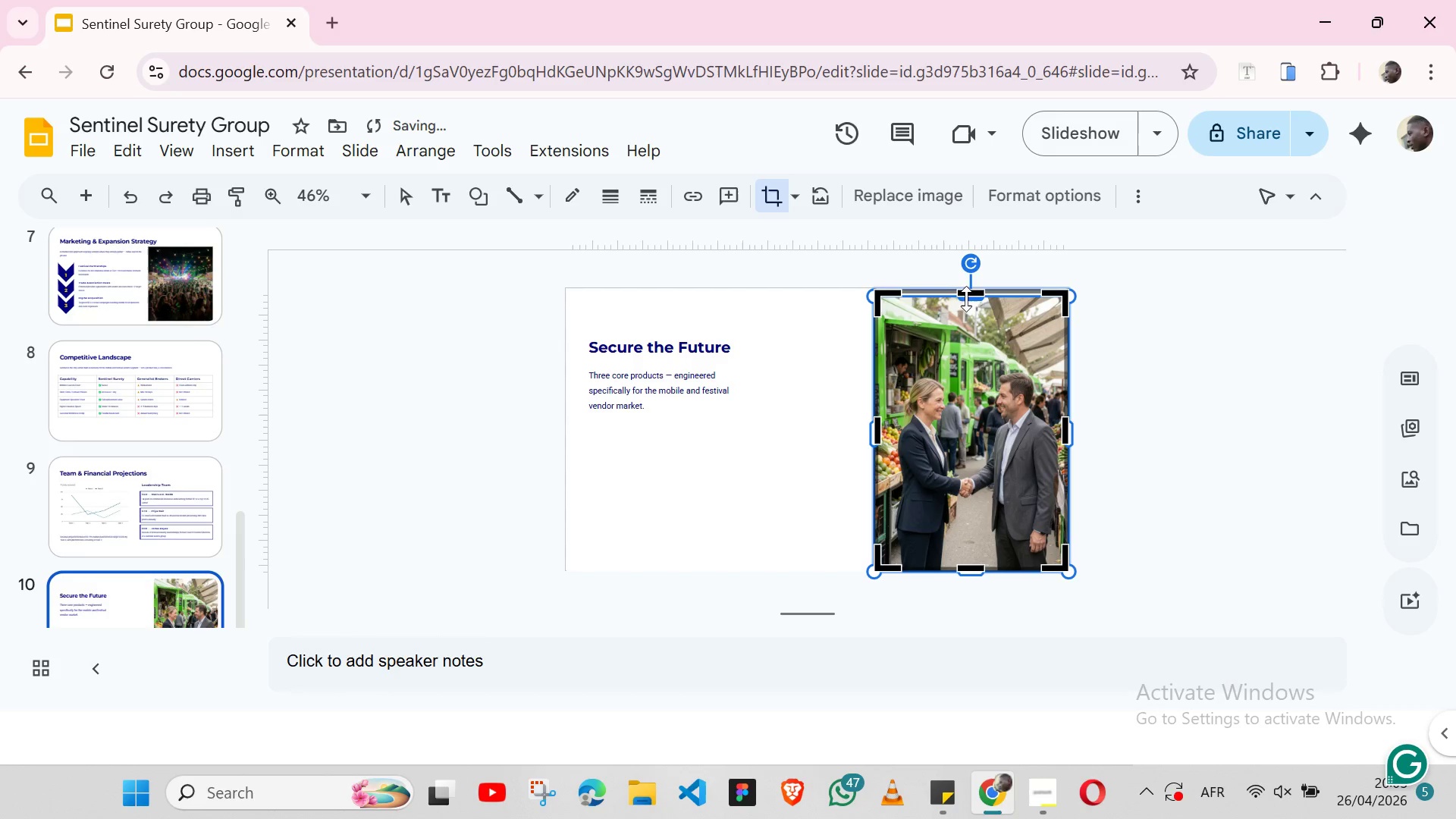 
left_click_drag(start_coordinate=[967, 295], to_coordinate=[967, 287])
 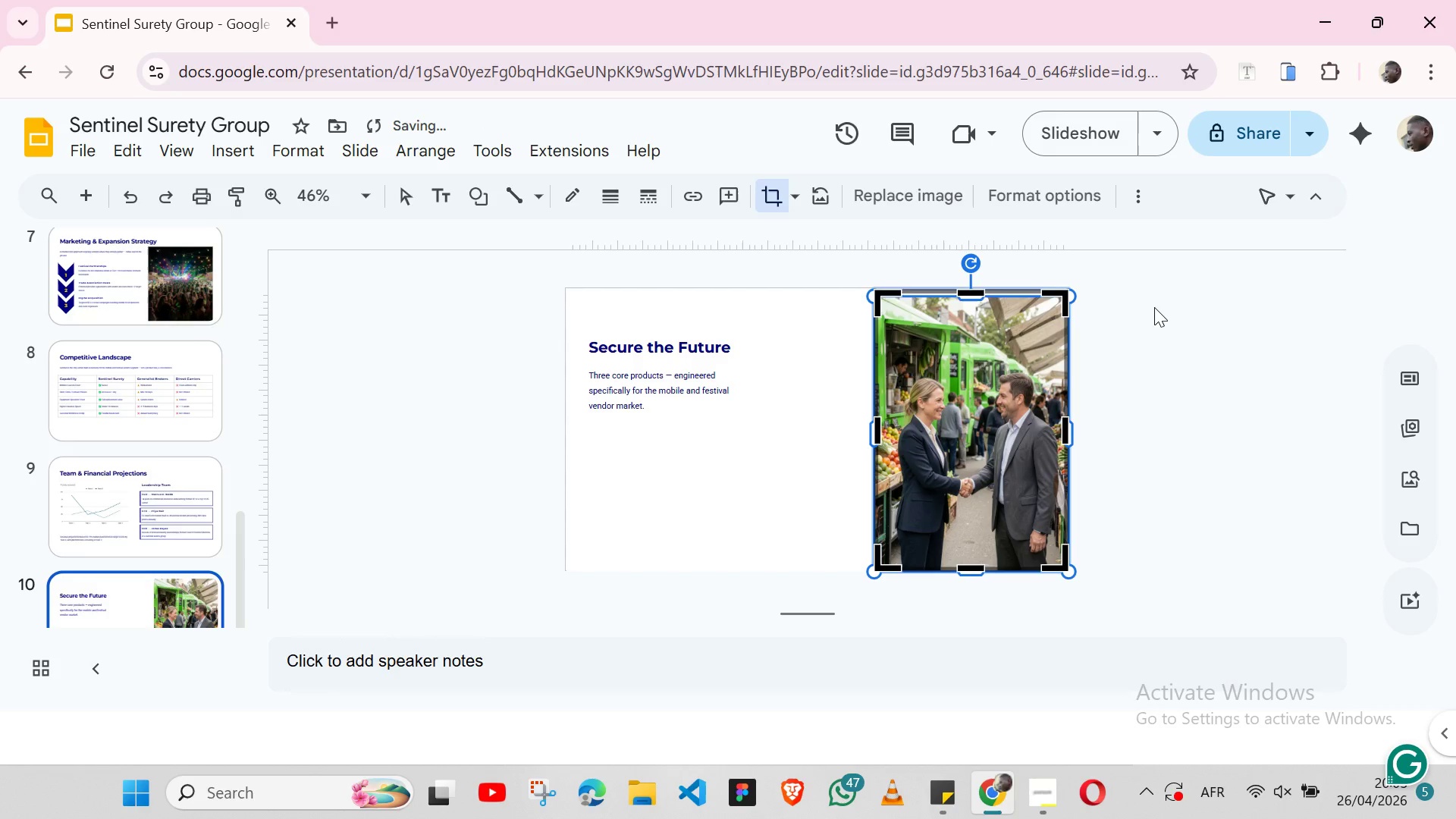 
left_click([1154, 307])
 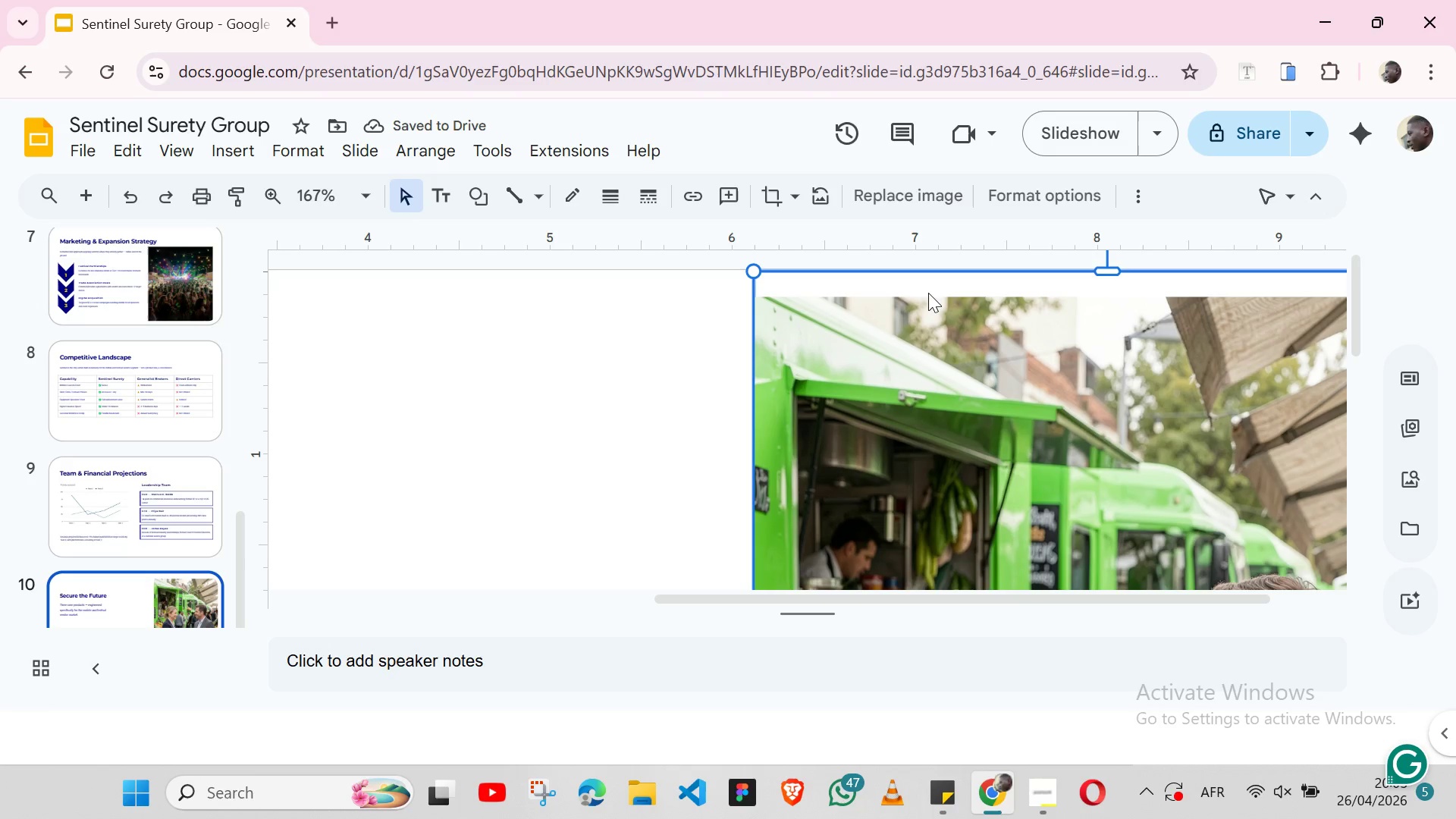 
double_click([896, 340])
 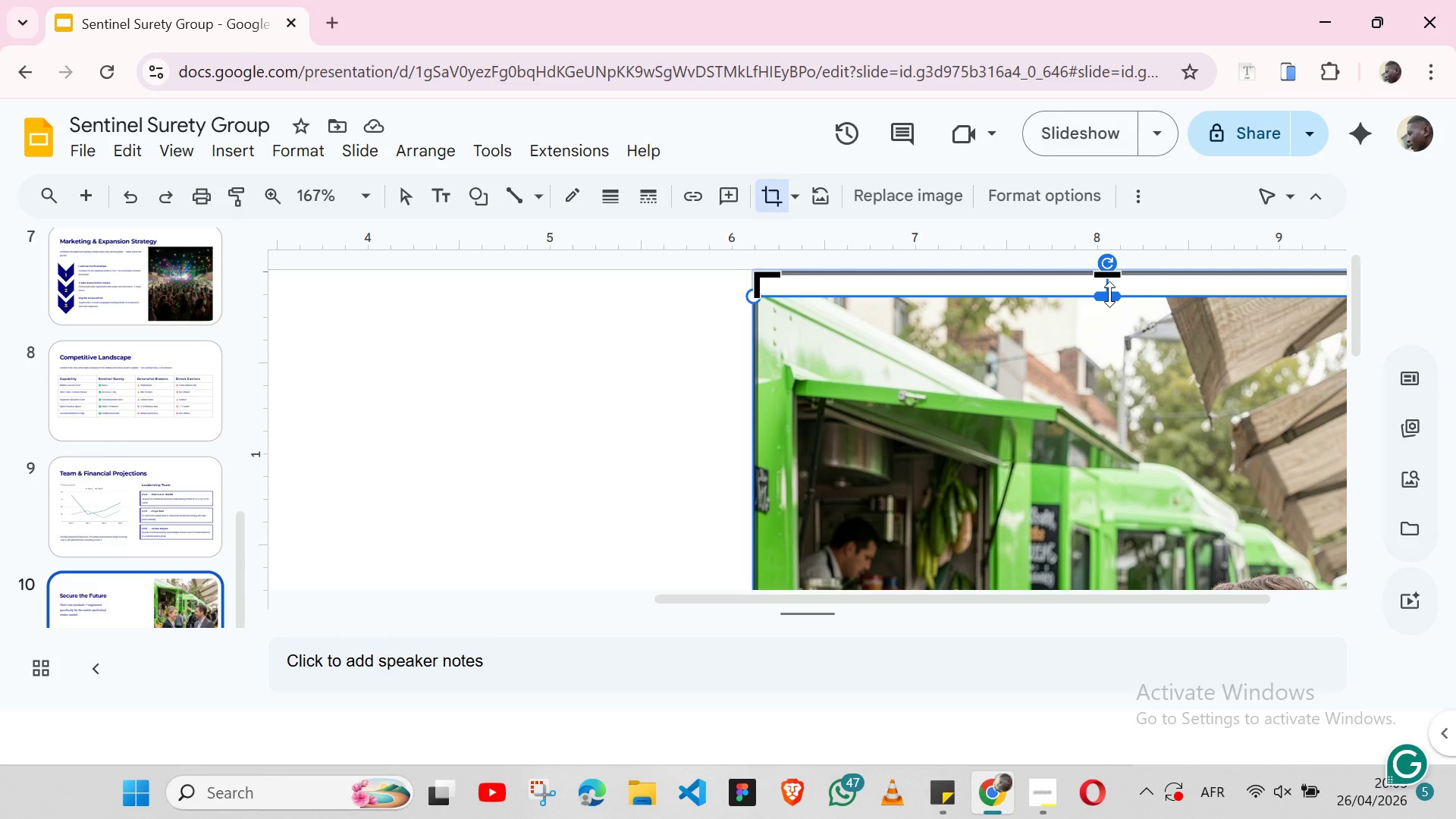 
left_click_drag(start_coordinate=[1109, 294], to_coordinate=[1104, 273])
 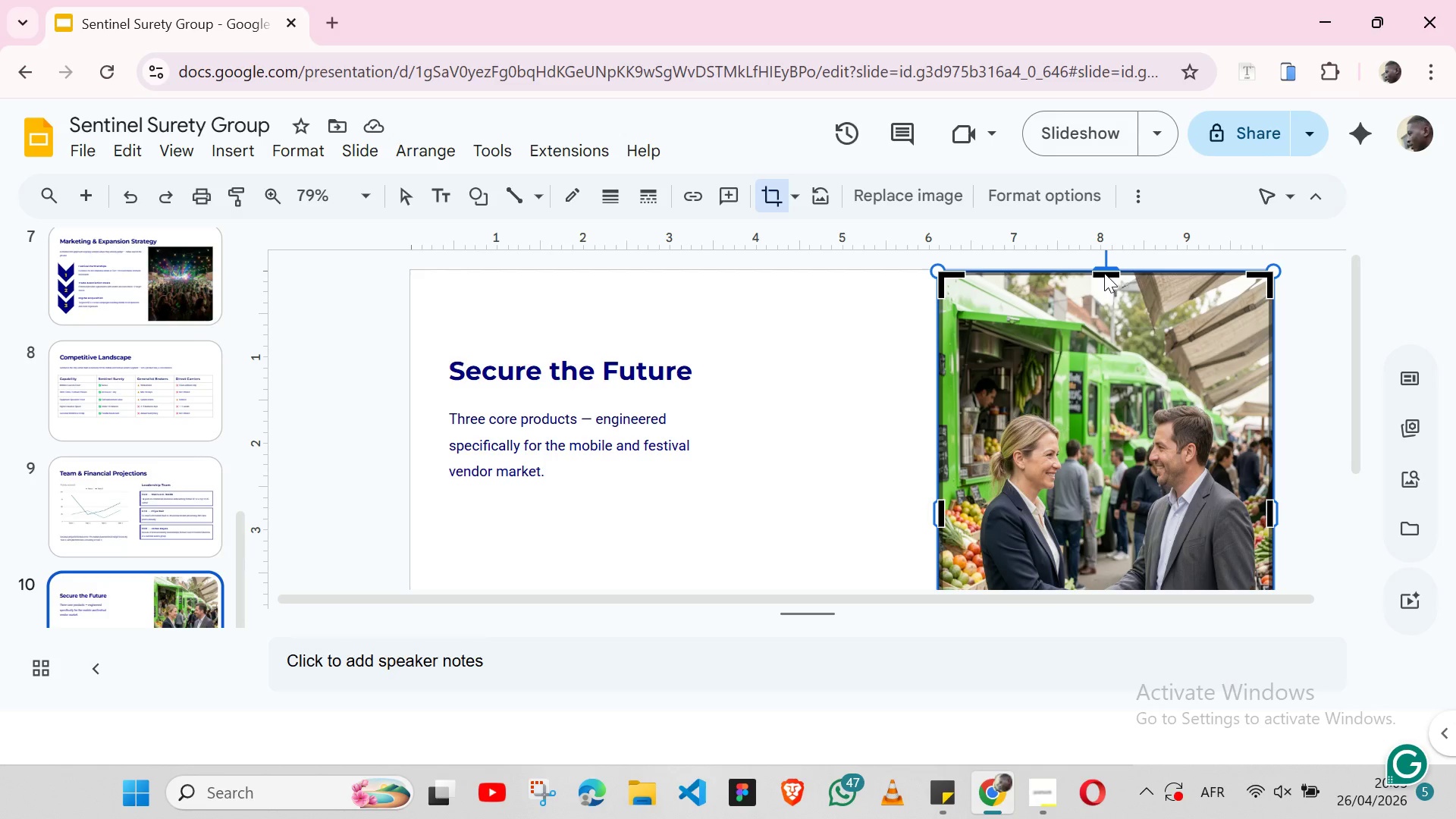 
wait(16.03)
 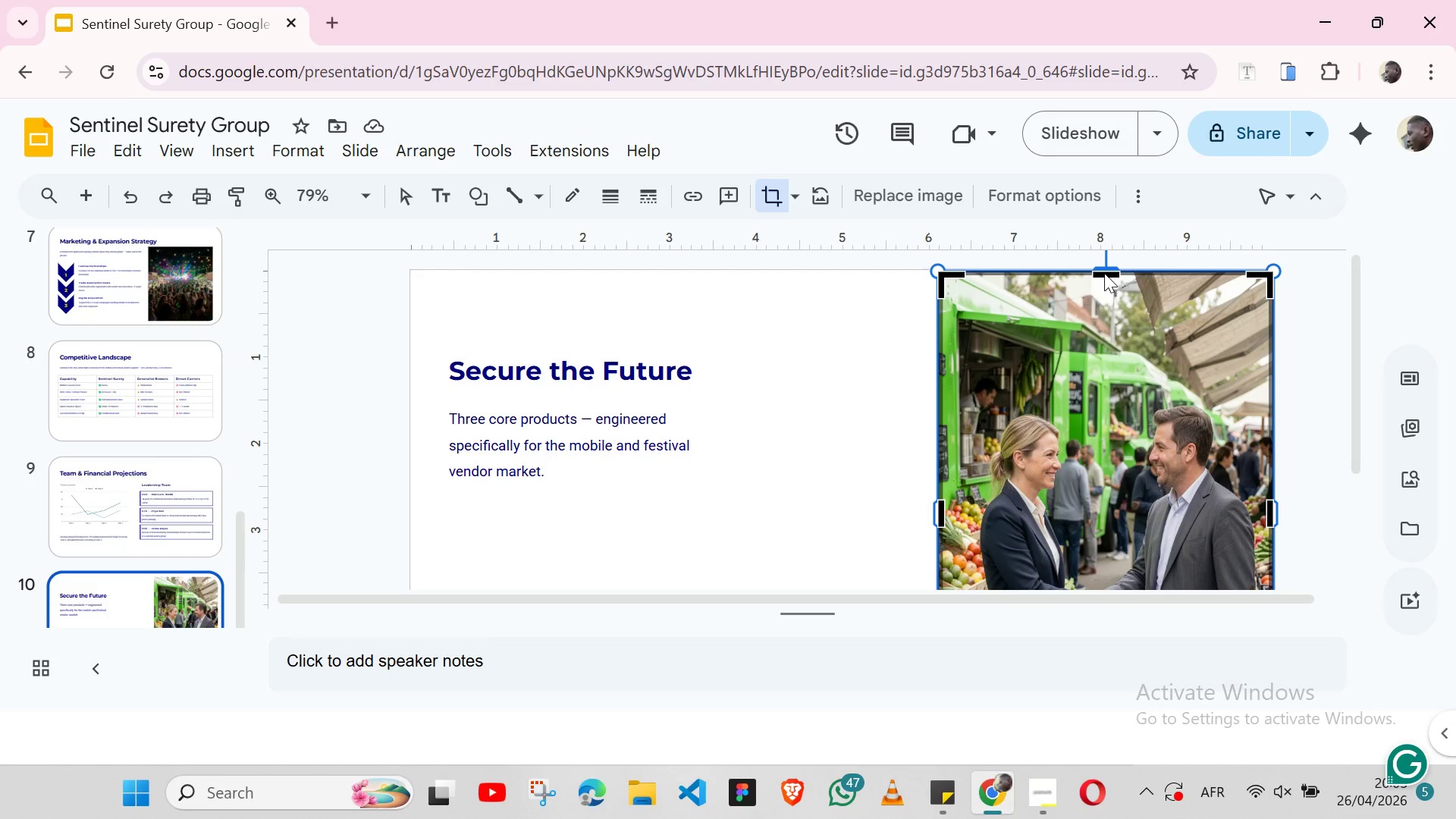 
left_click([297, 431])
 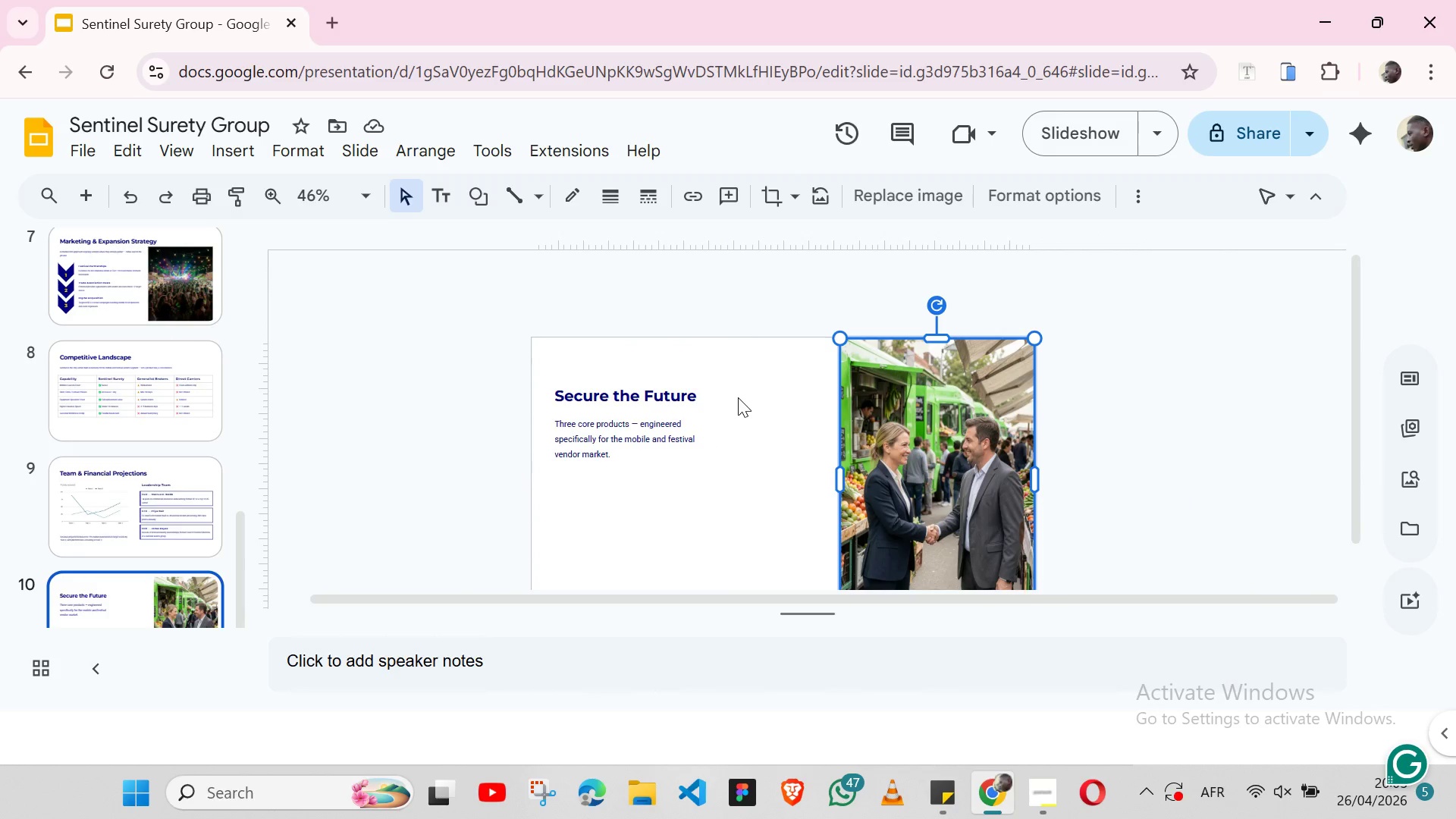 
left_click([522, 453])
 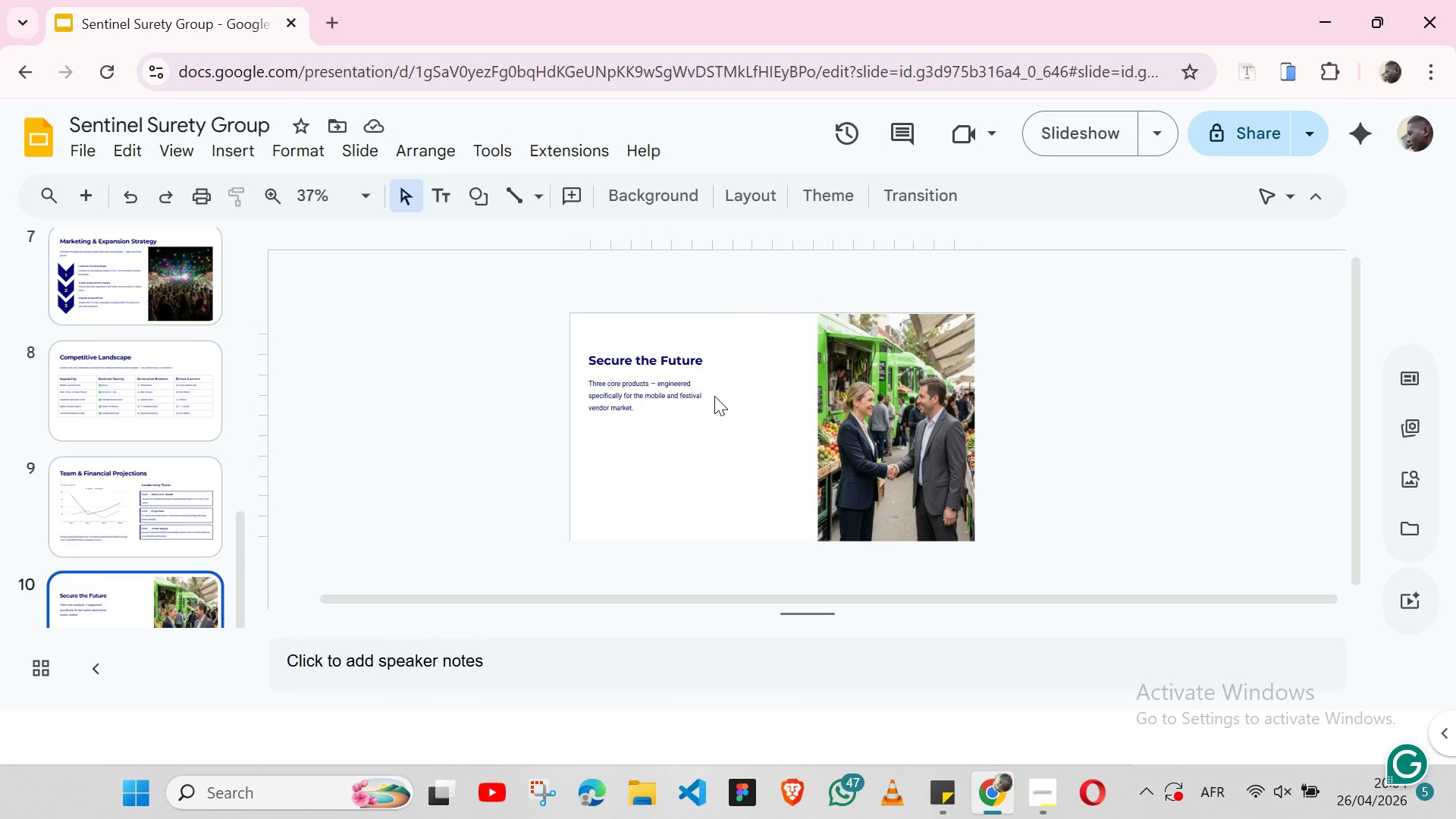 
wait(12.64)
 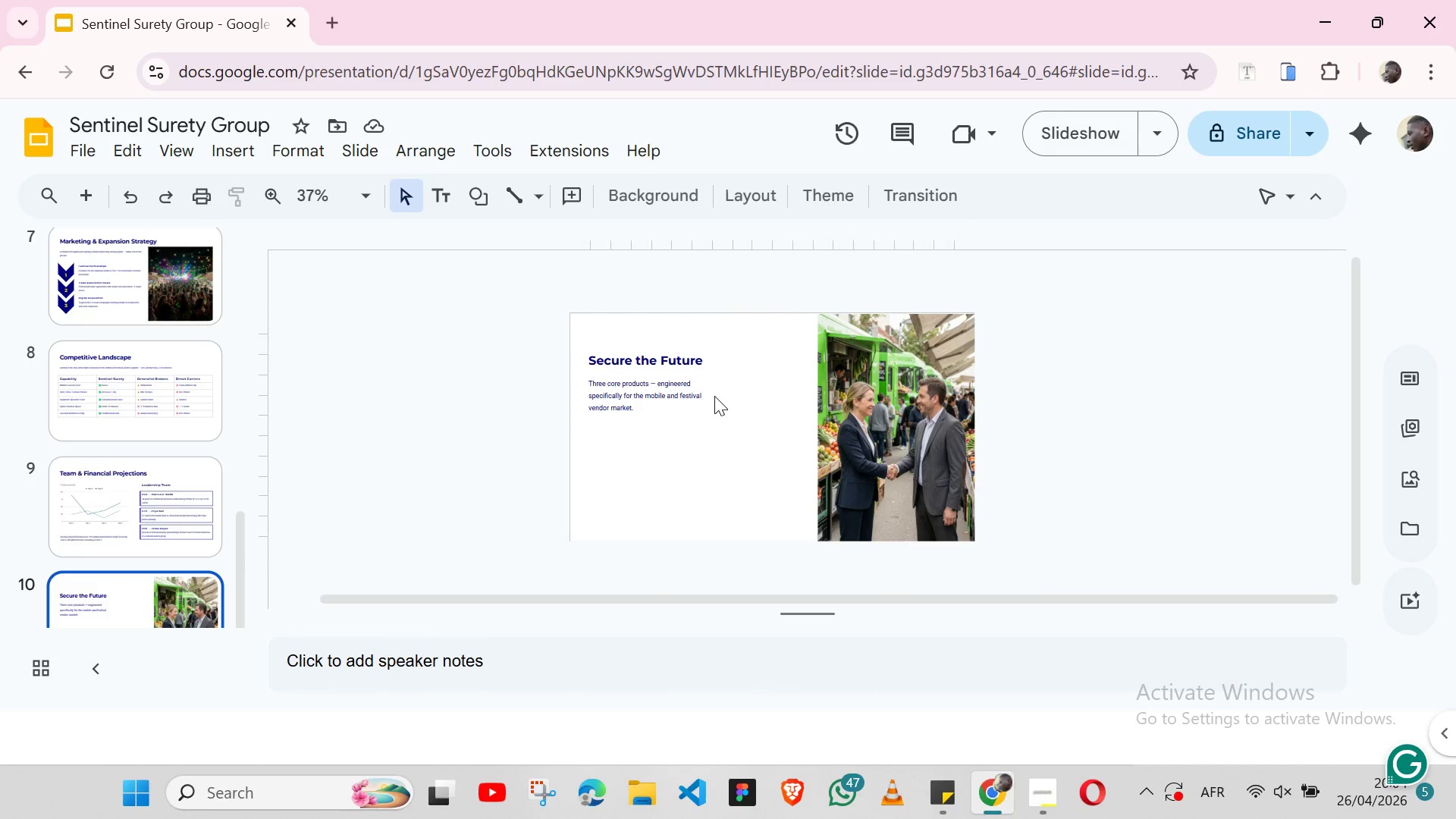 
left_click([708, 384])
 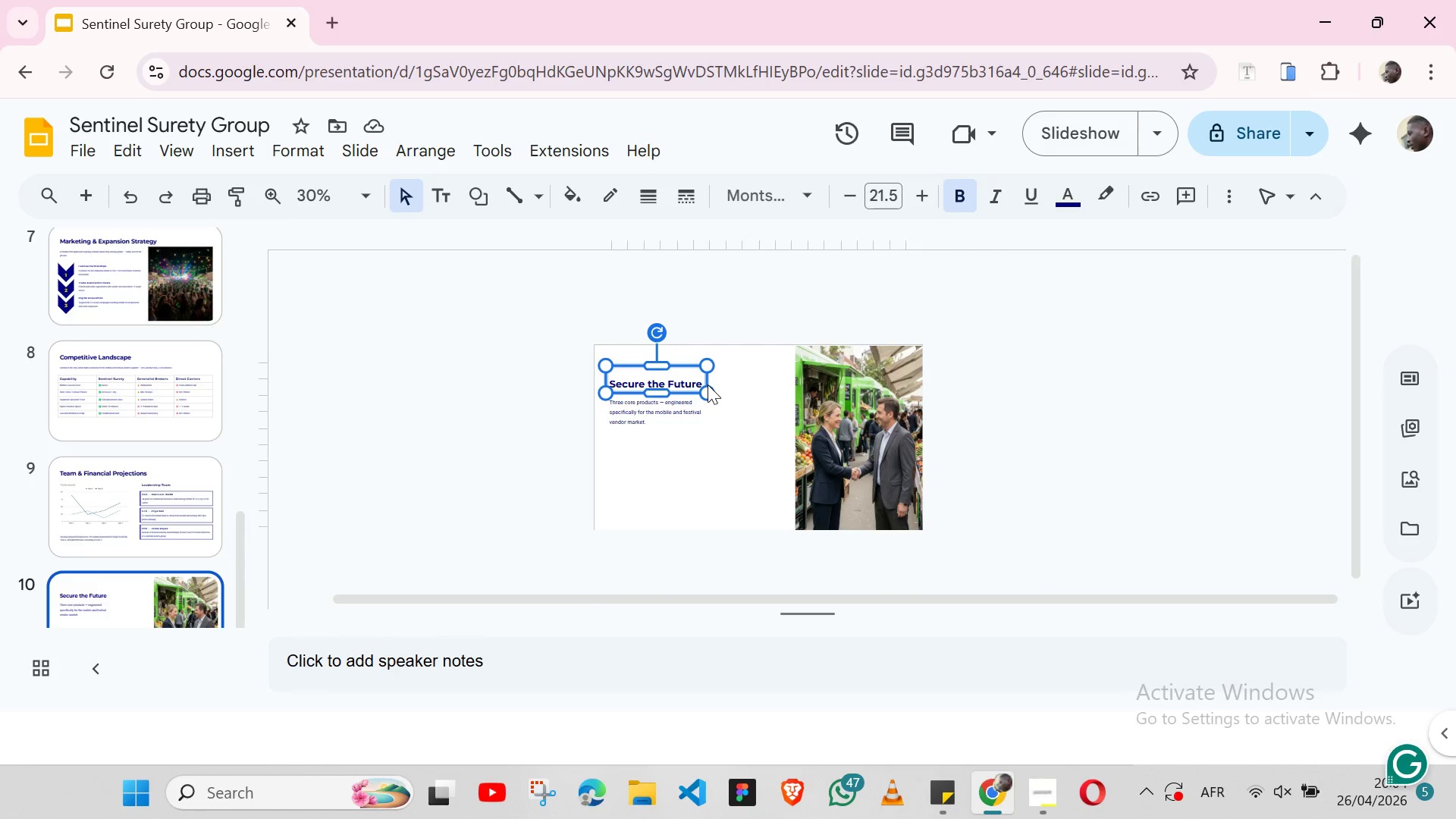 
hold_key(key=ShiftLeft, duration=1.52)
left_click([690, 479])
 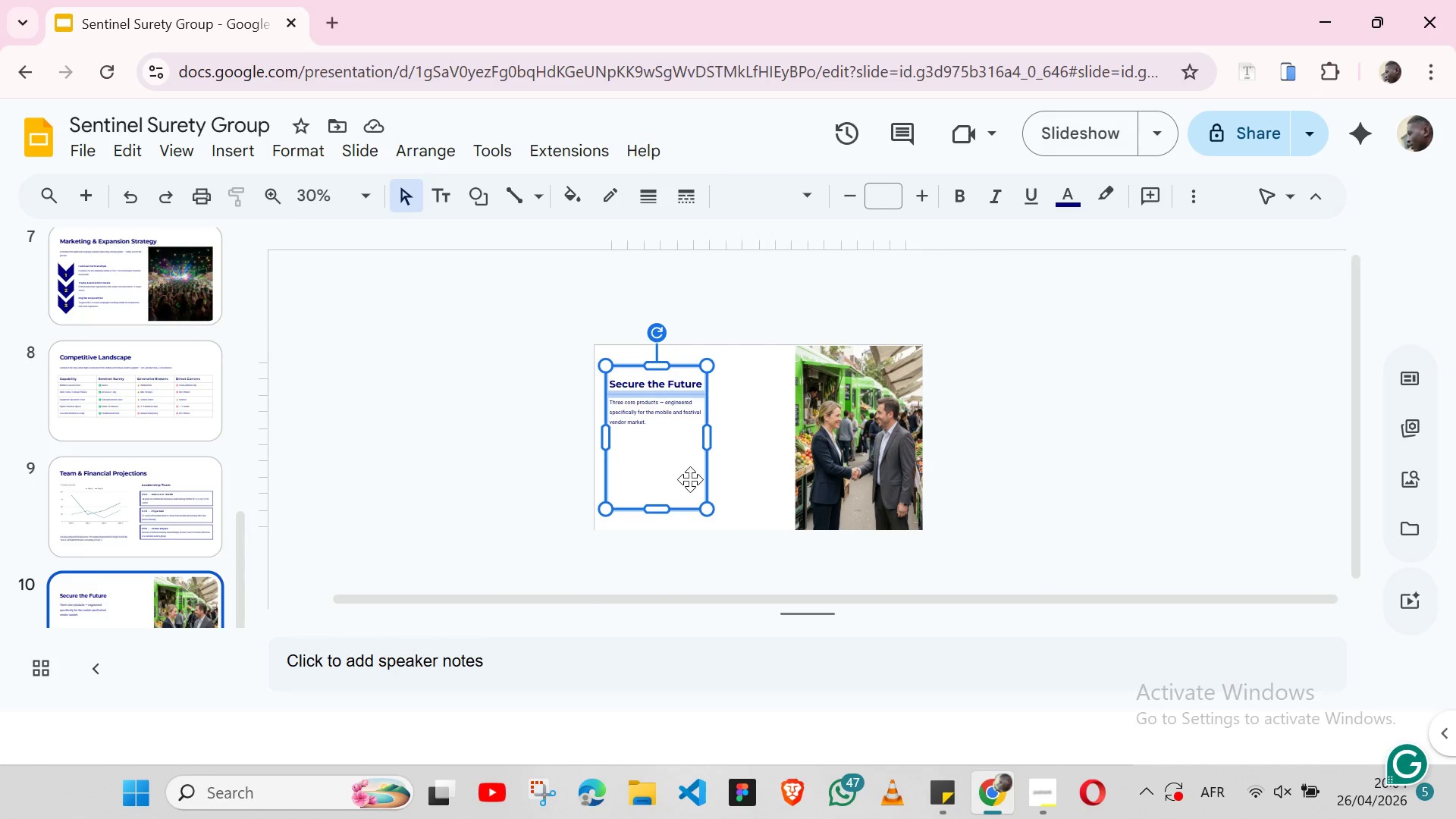 
hold_key(key=ShiftLeft, duration=0.41)
 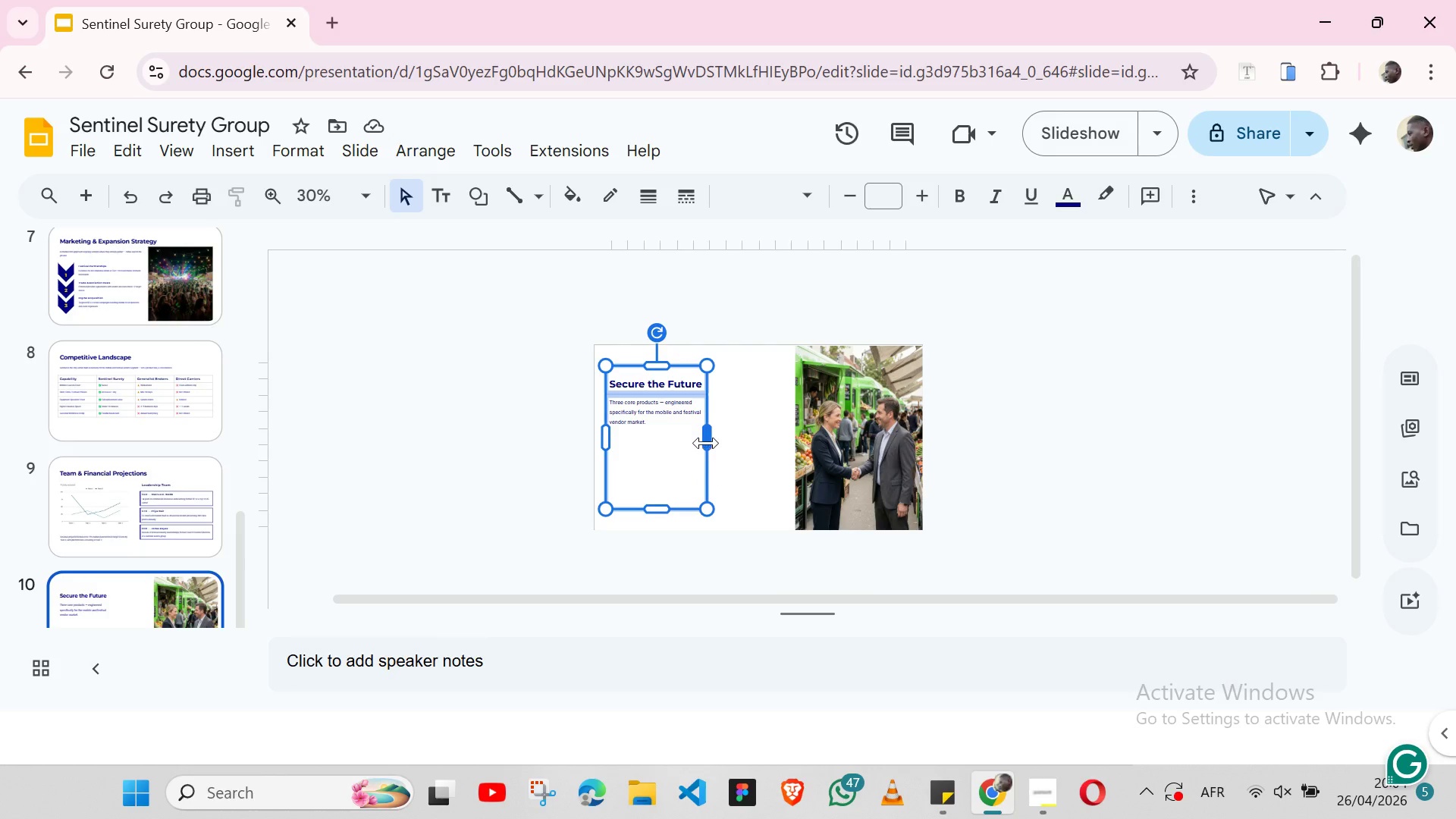 
left_click_drag(start_coordinate=[706, 441], to_coordinate=[756, 438])
 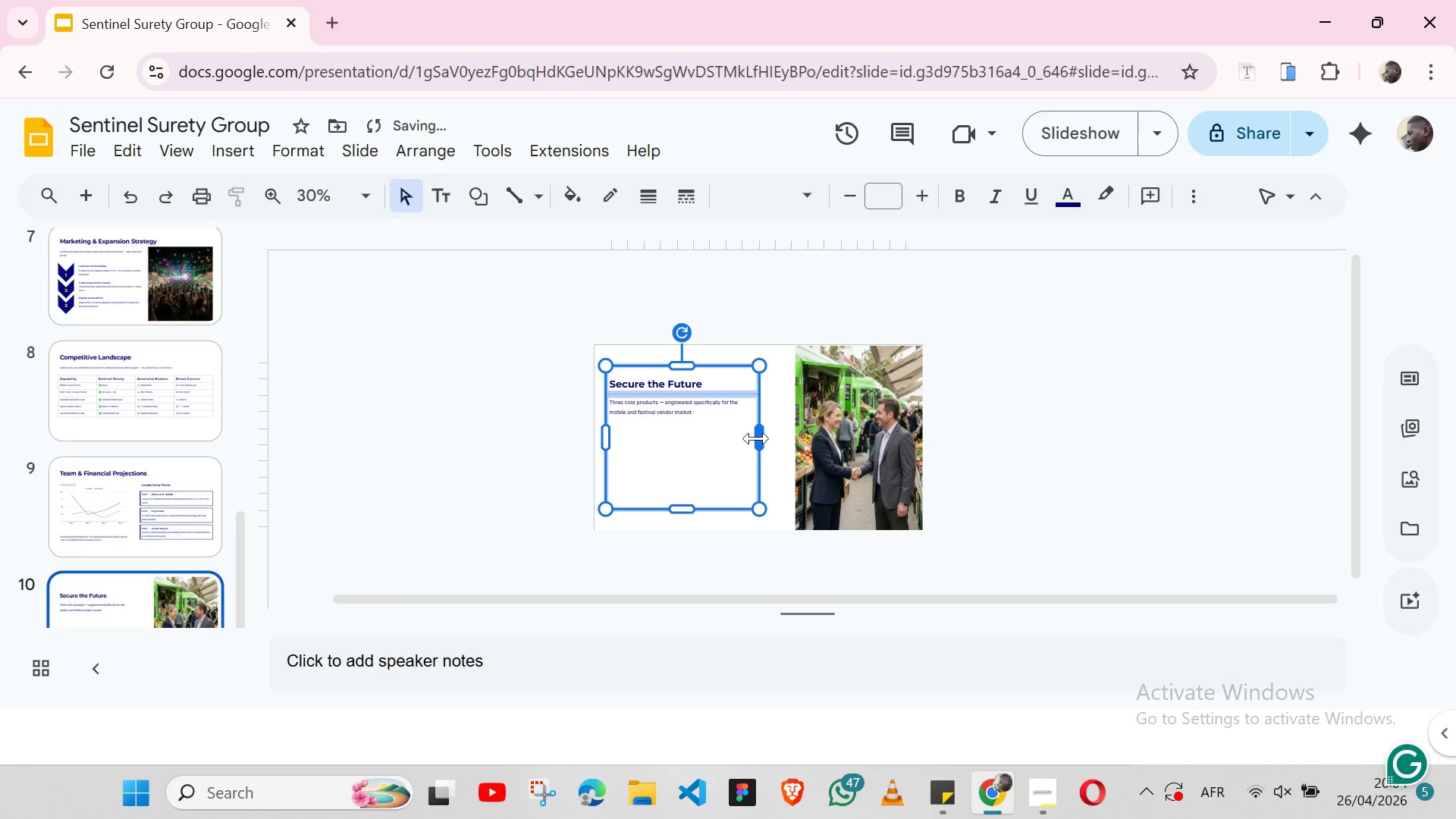 
left_click_drag(start_coordinate=[756, 438], to_coordinate=[774, 436])
 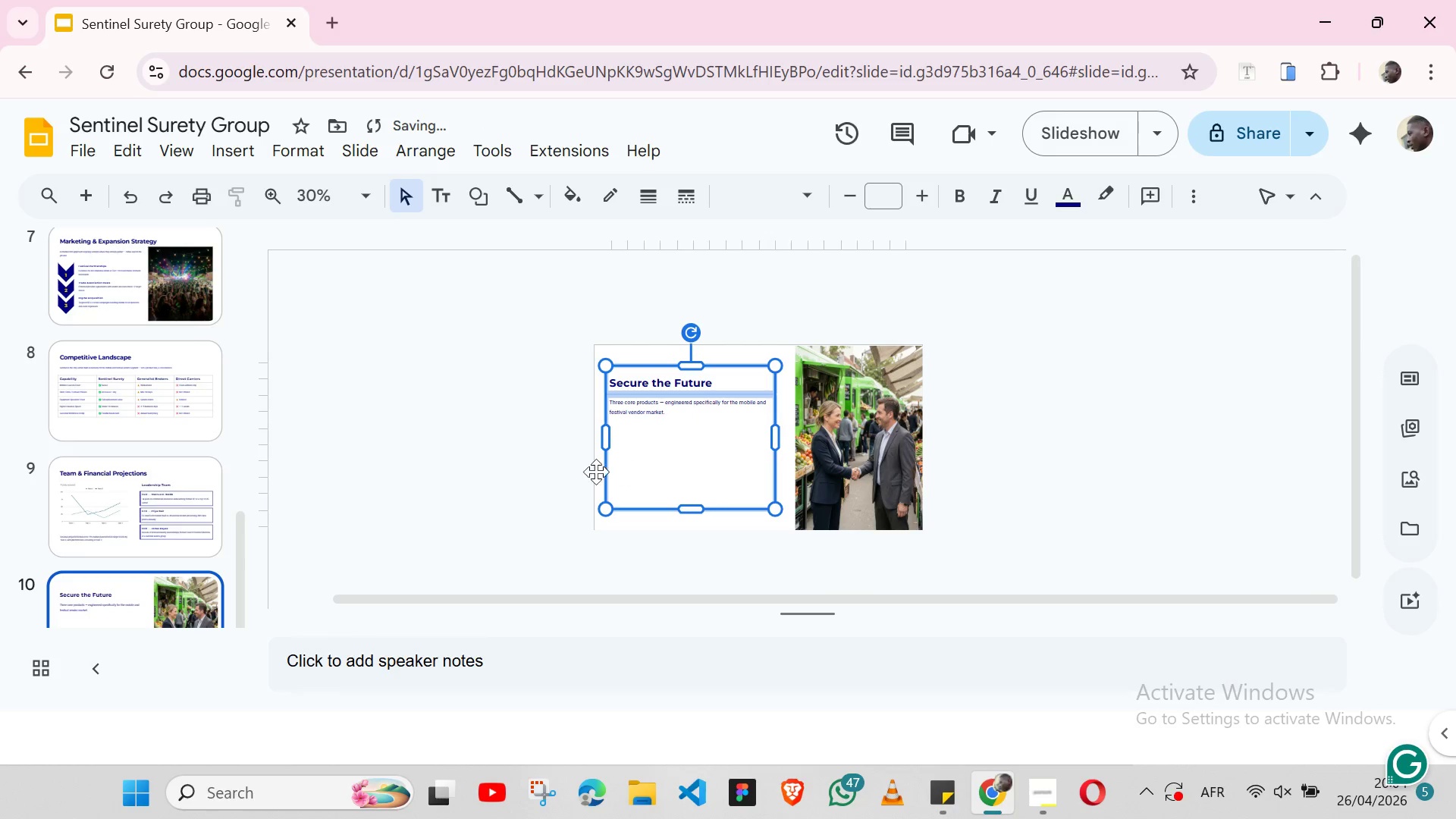 
left_click([541, 490])
 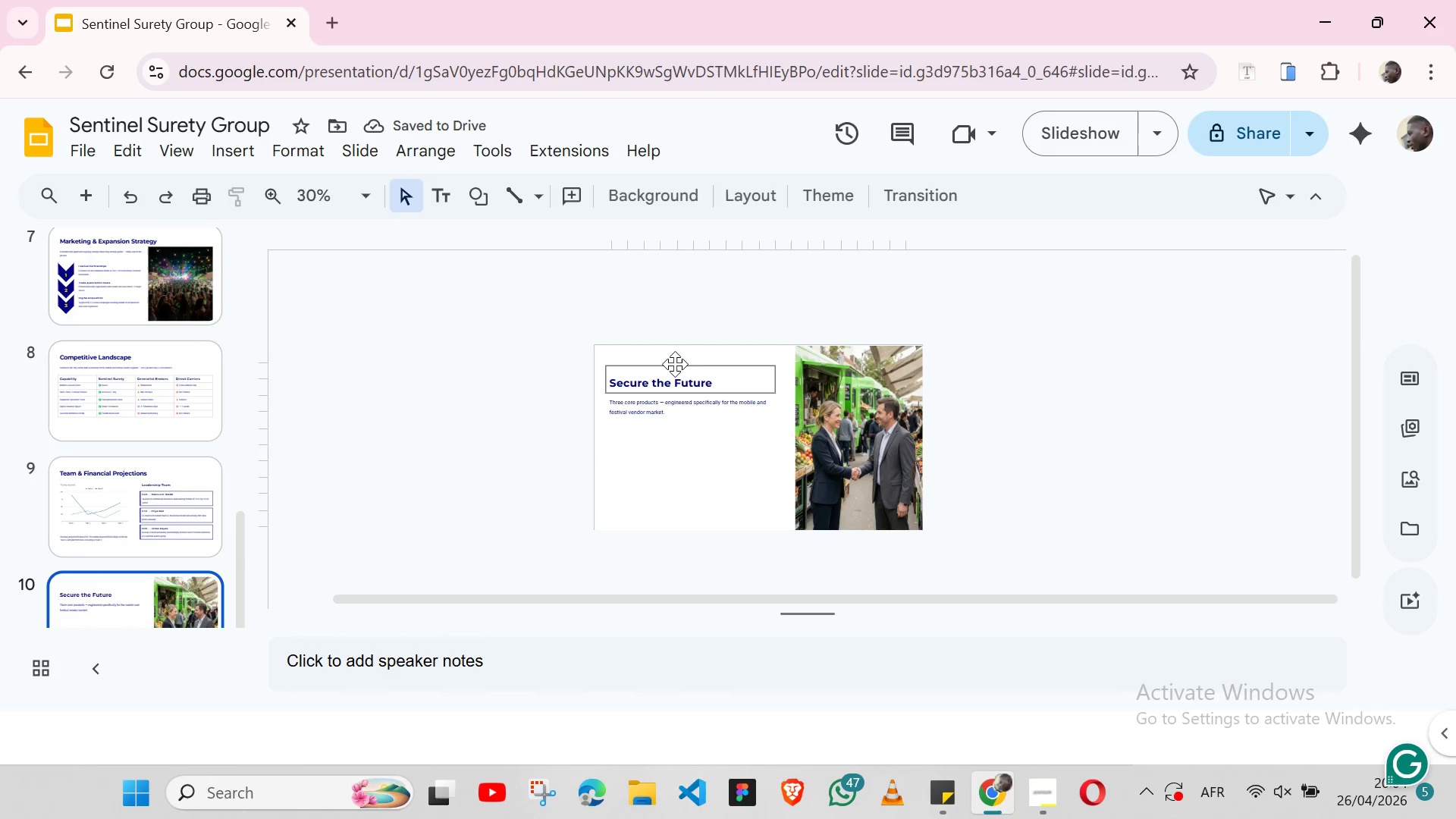 
left_click([675, 364])
 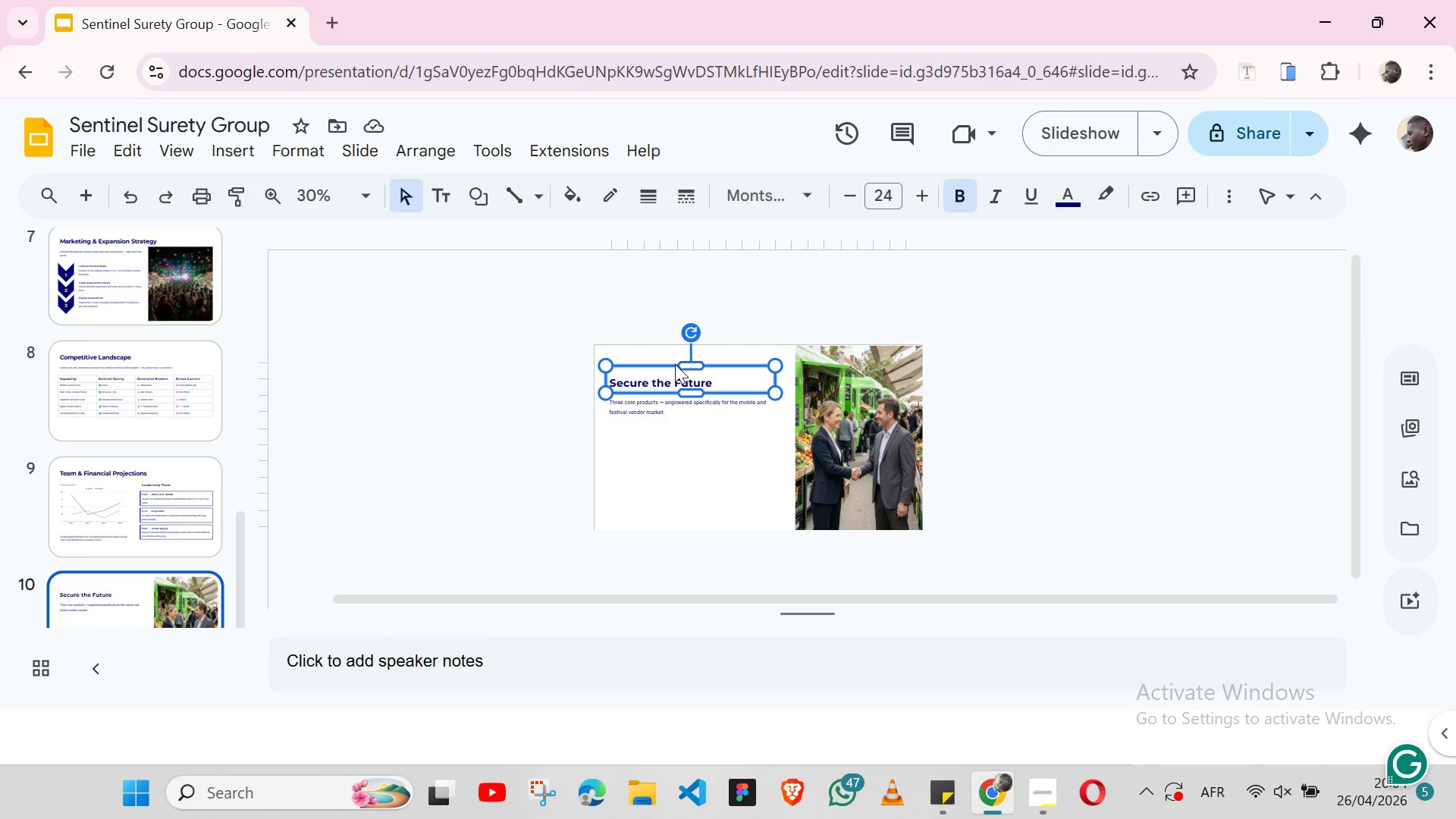 
wait(20.2)
 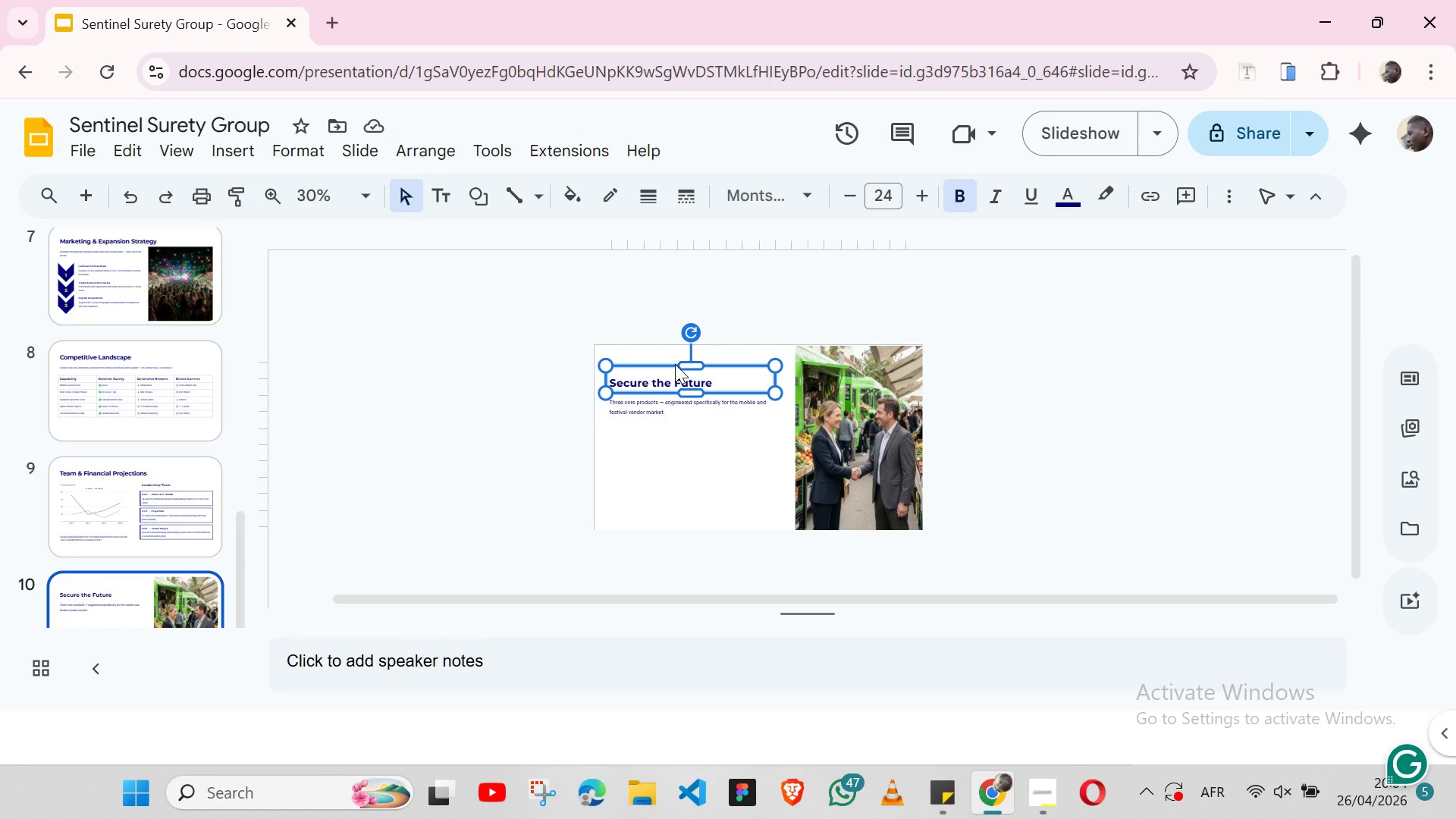 
left_click([1225, 193])
 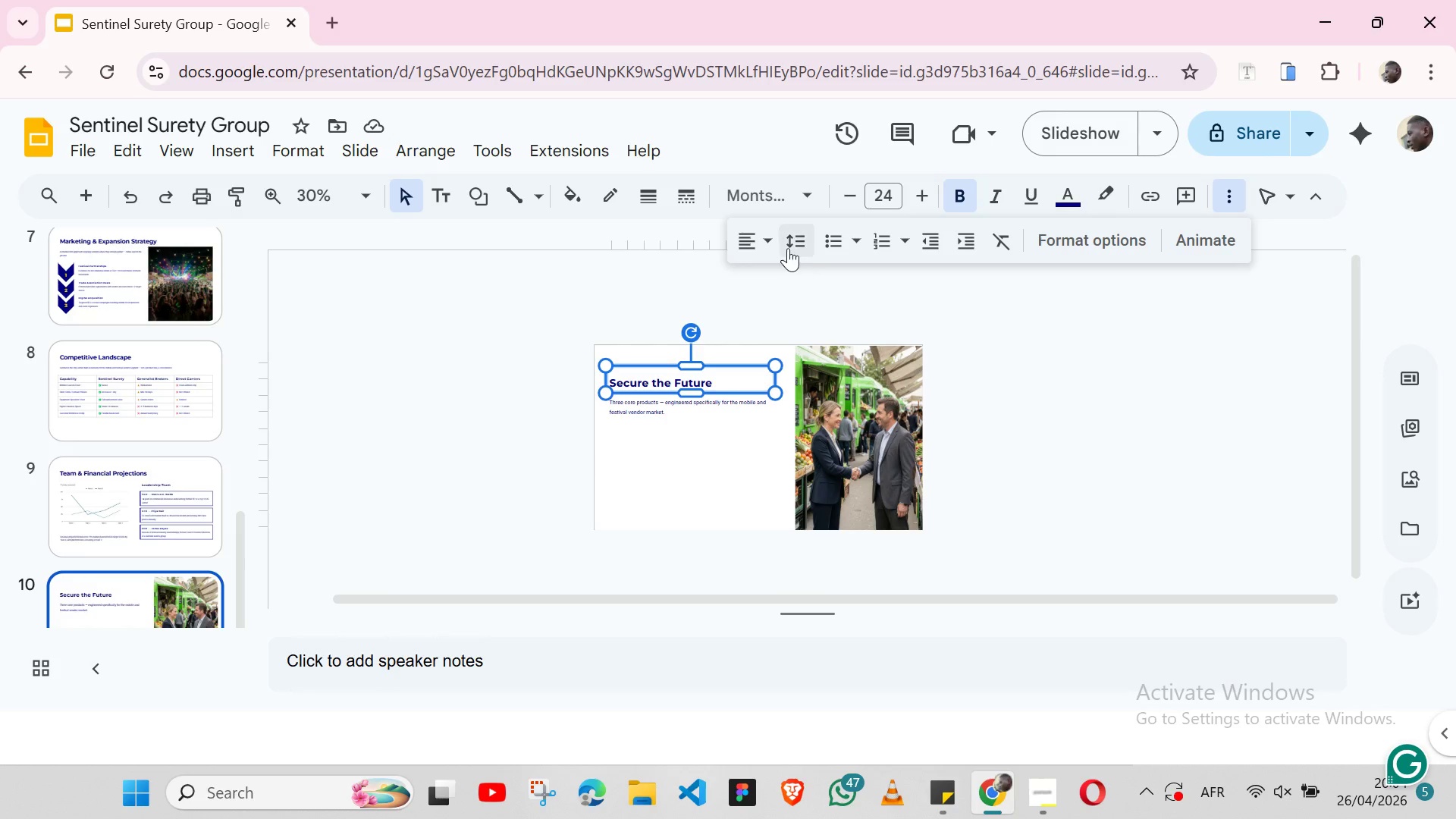 
left_click([786, 245])
 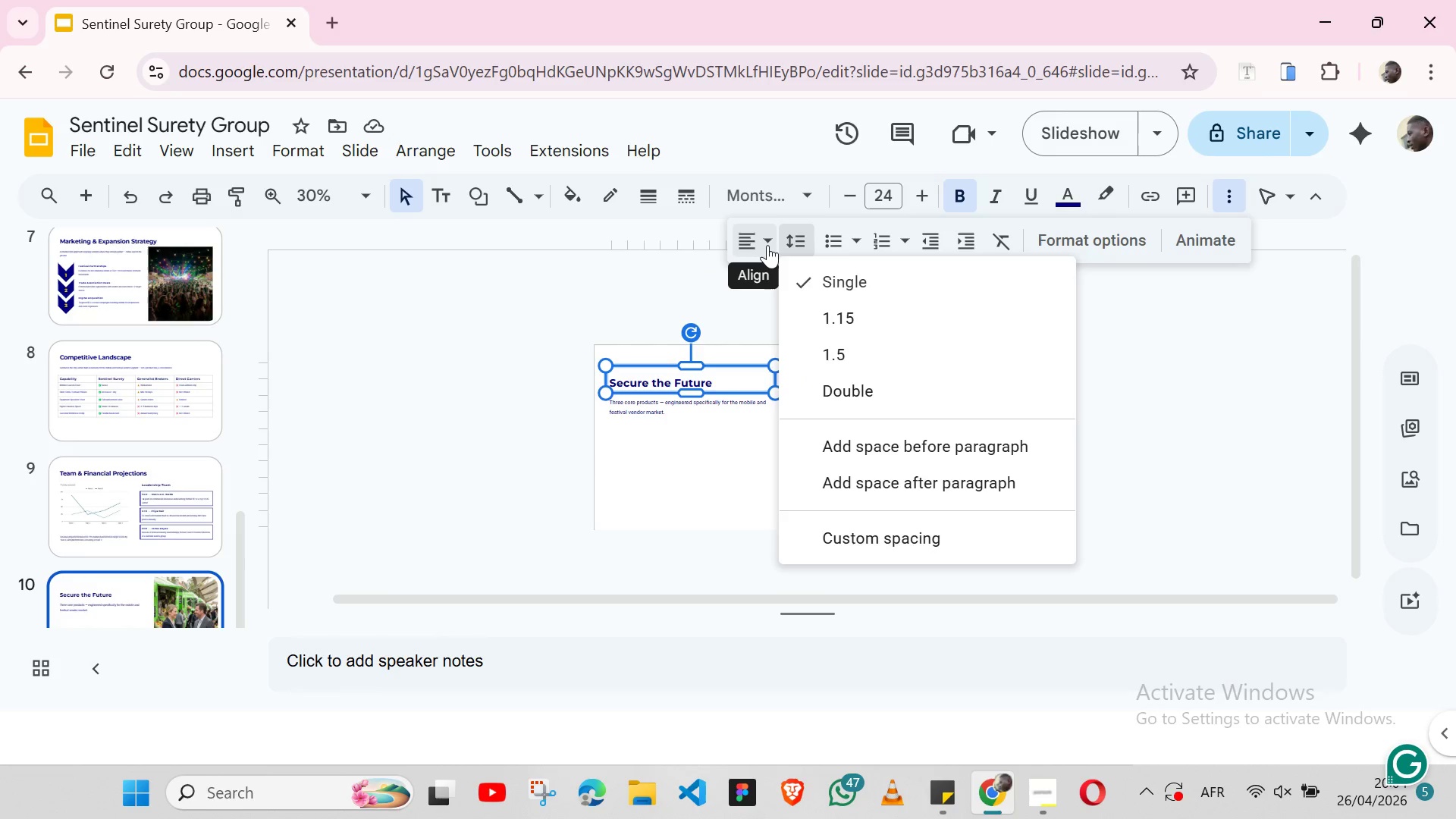 
left_click([767, 245])
 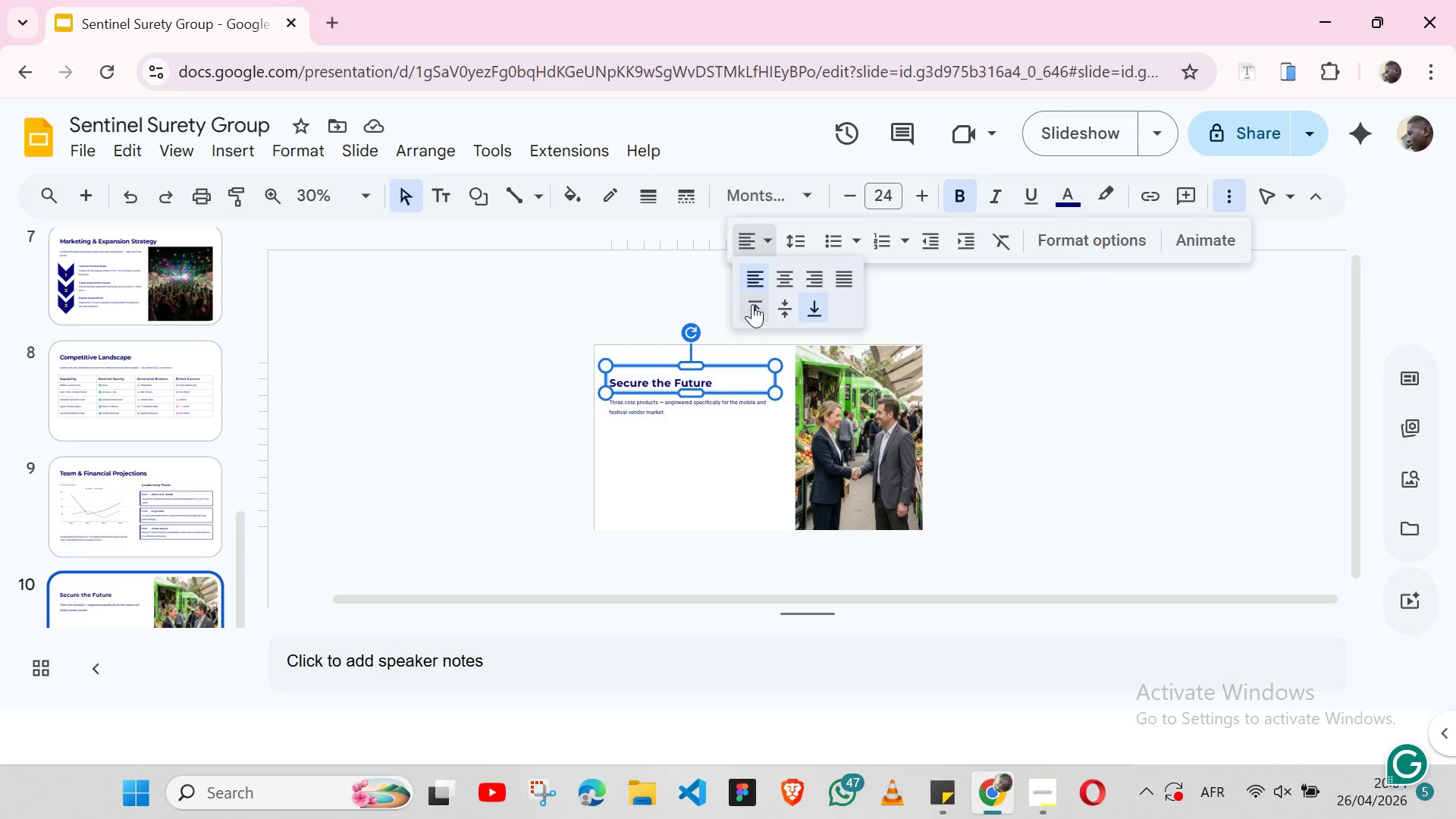 
left_click([752, 304])
 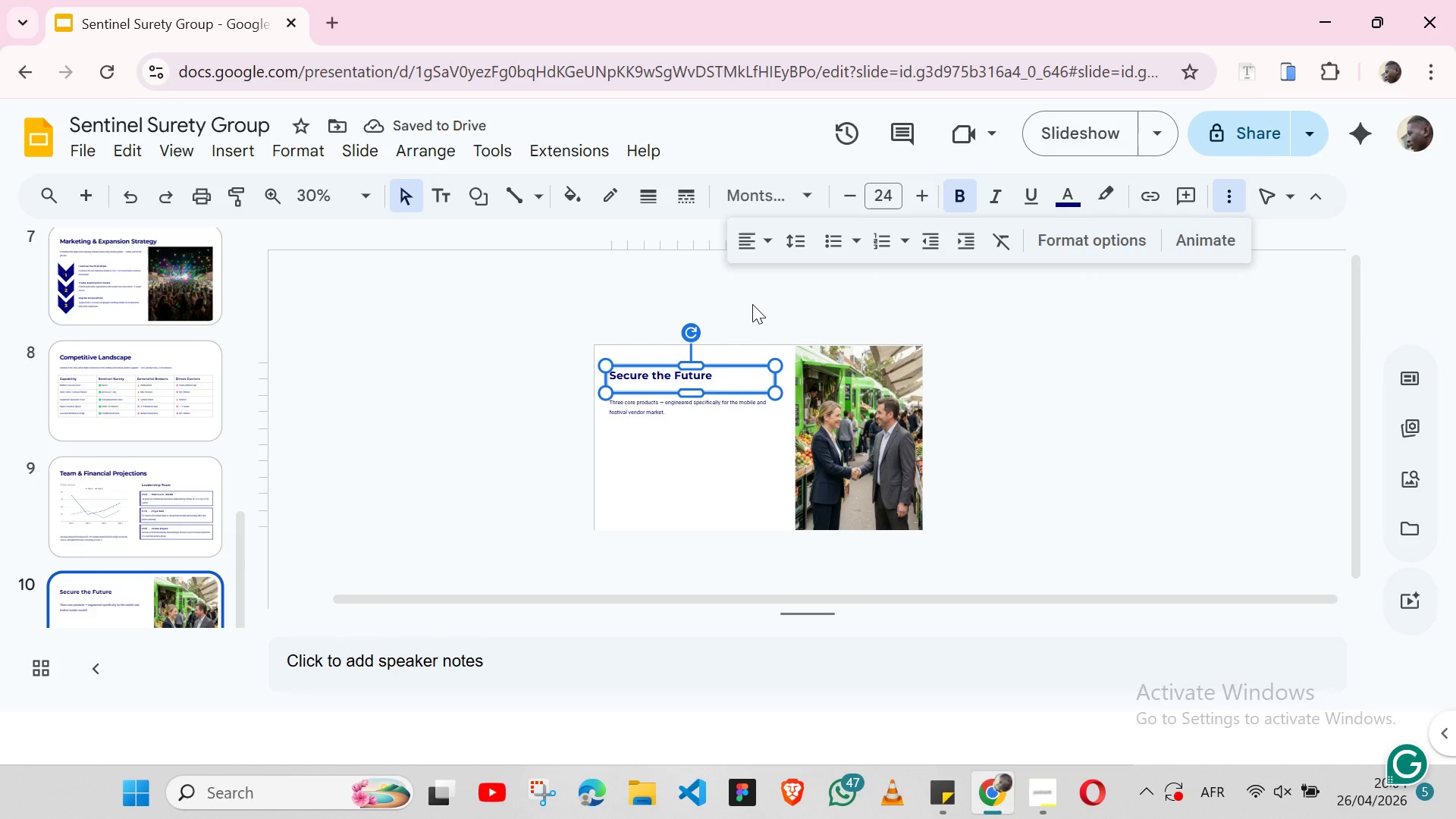 
wait(8.91)
 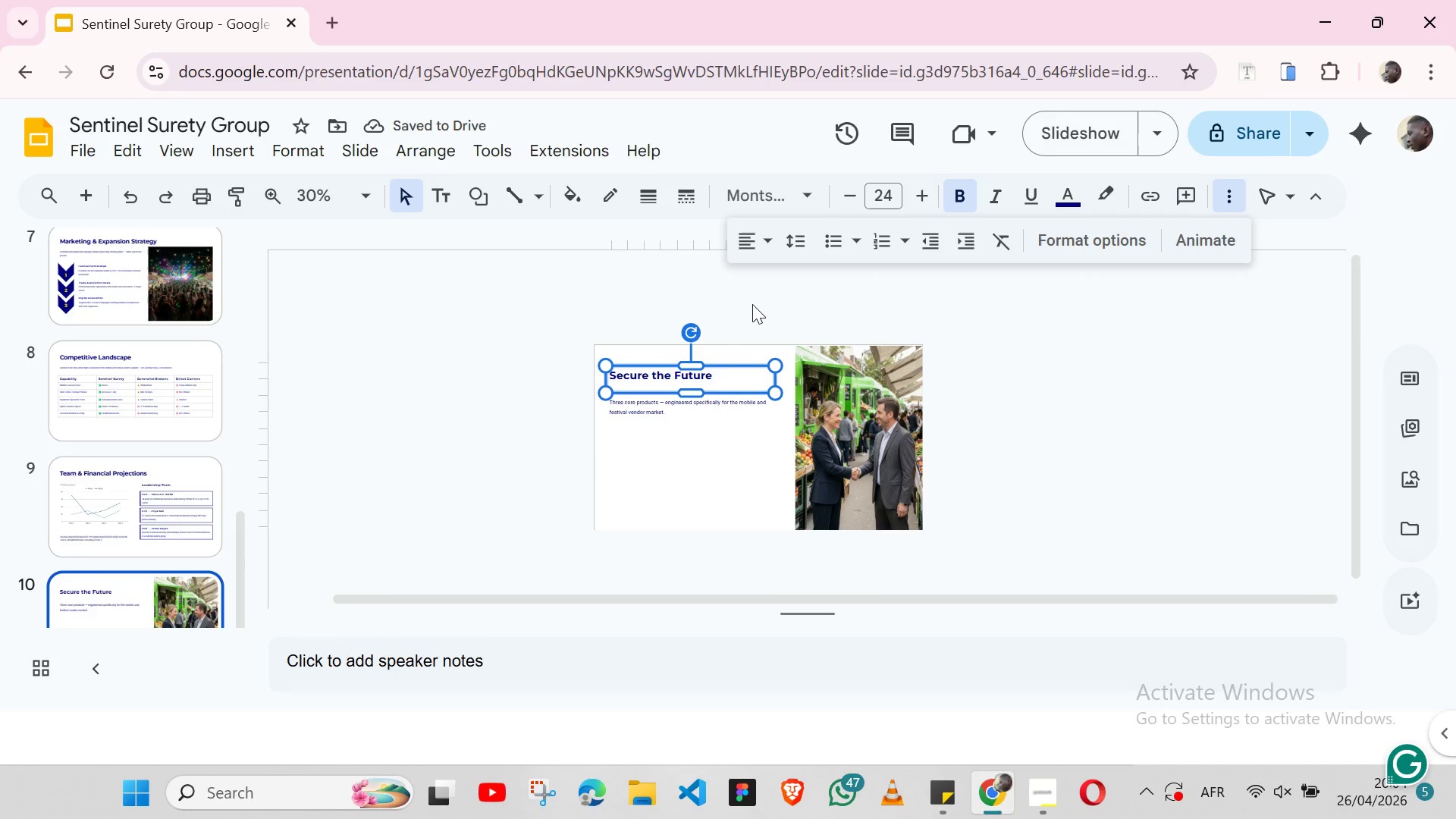 
left_click([1044, 789])